 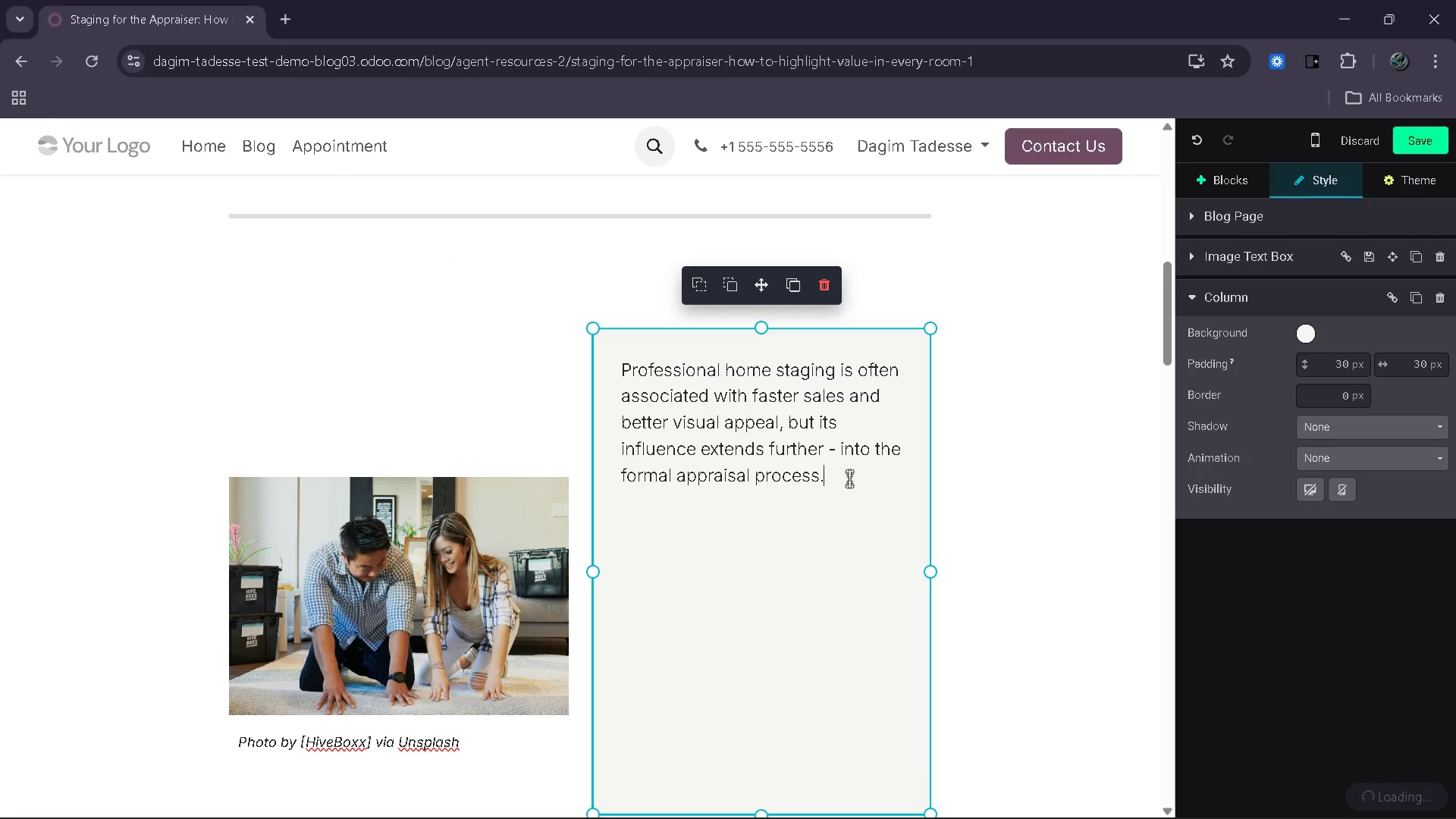 
key(Space)
 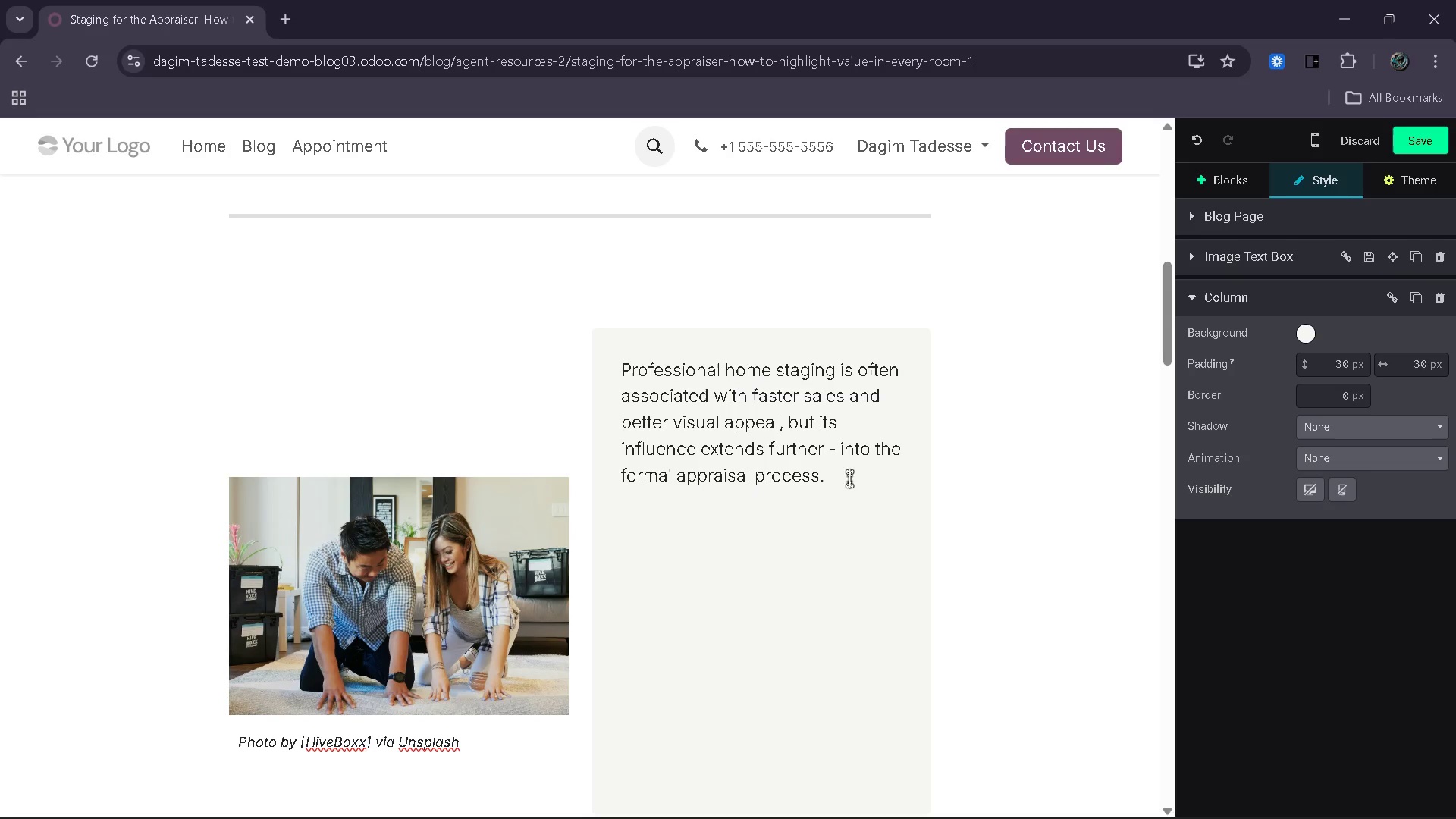 
wait(6.75)
 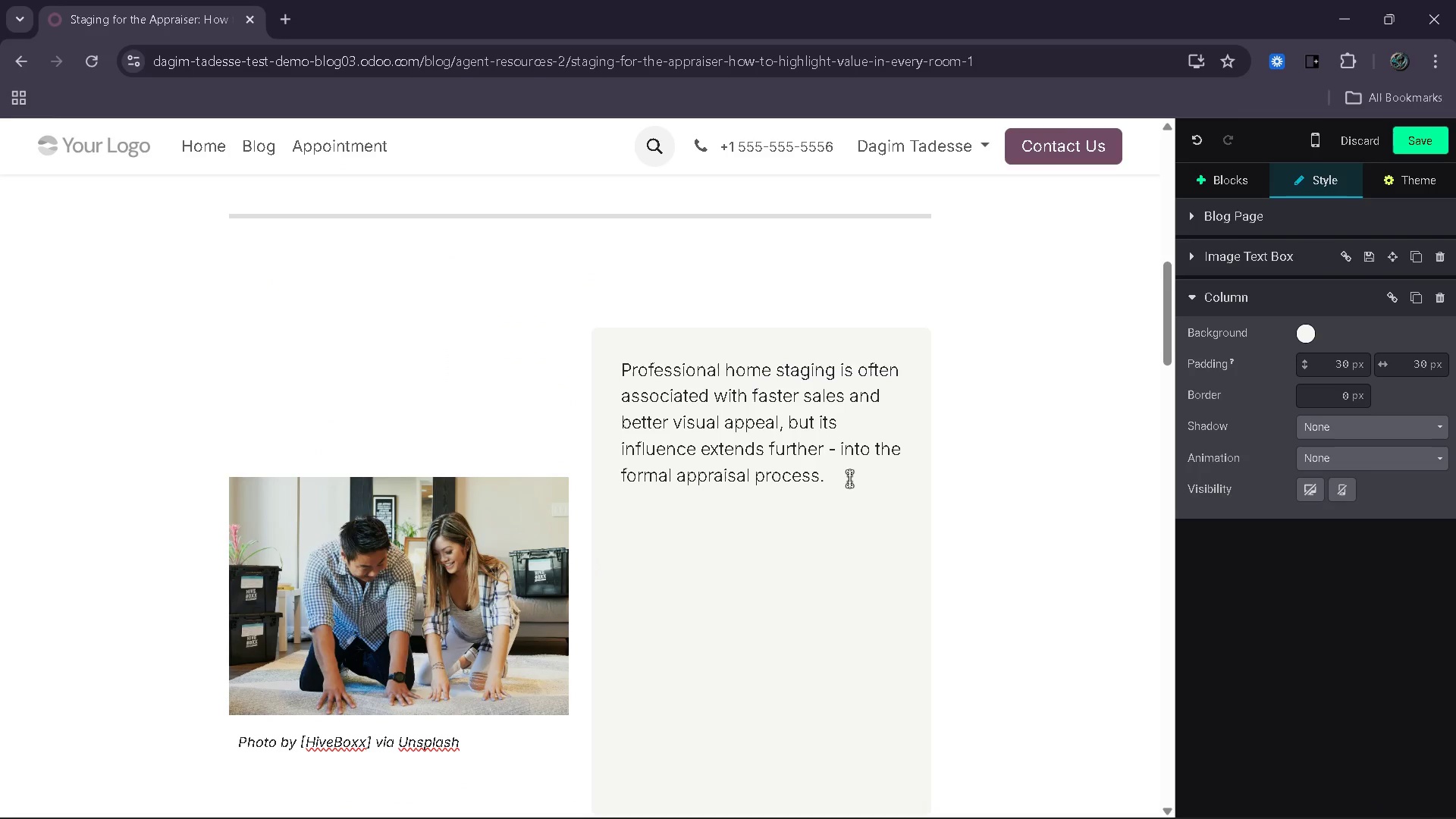 
type(Appraisers are tasked with determinnig)
key(Backspace)
key(Backspace)
key(Backspace)
type(ing)
 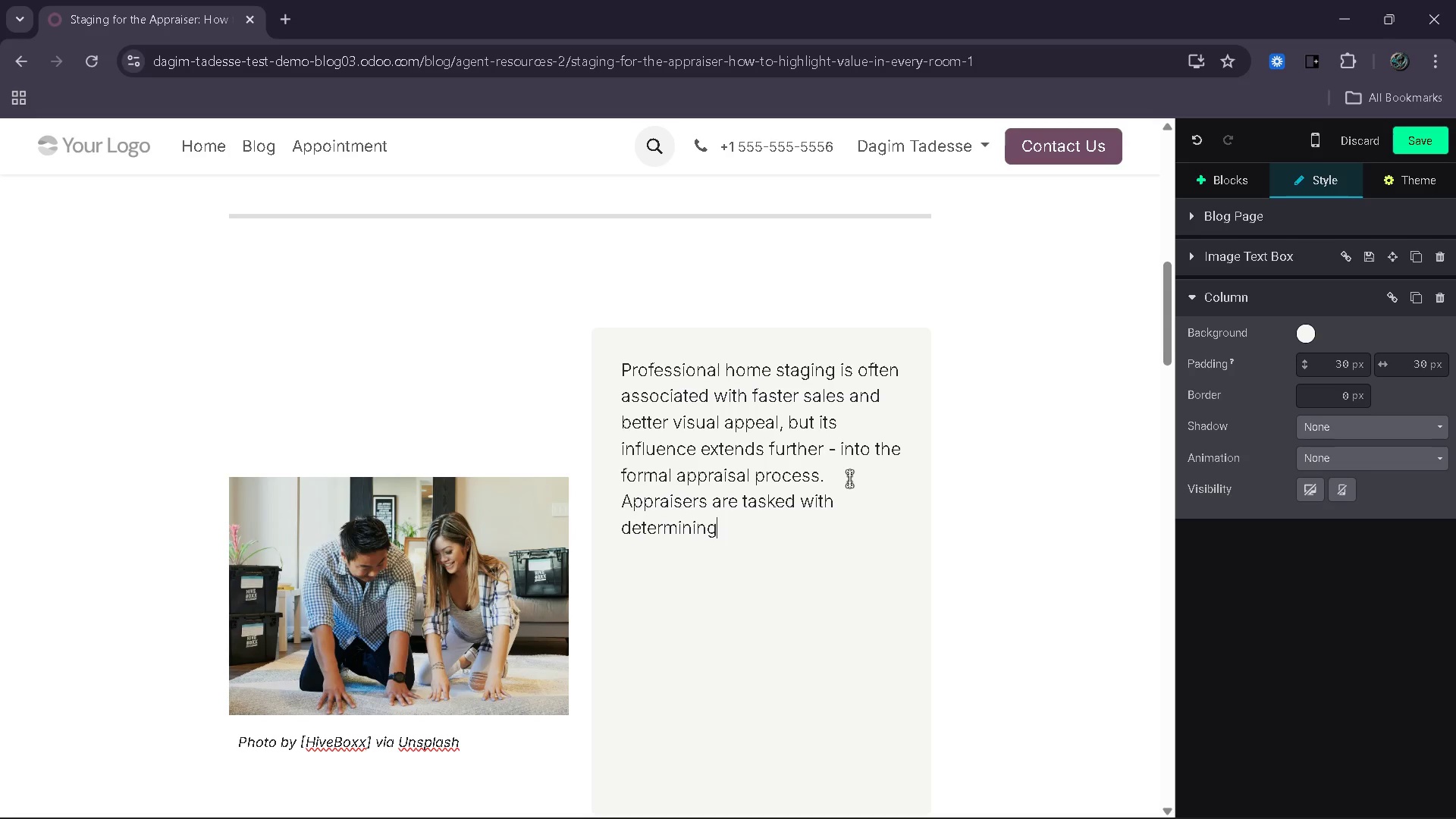 
wait(8.19)
 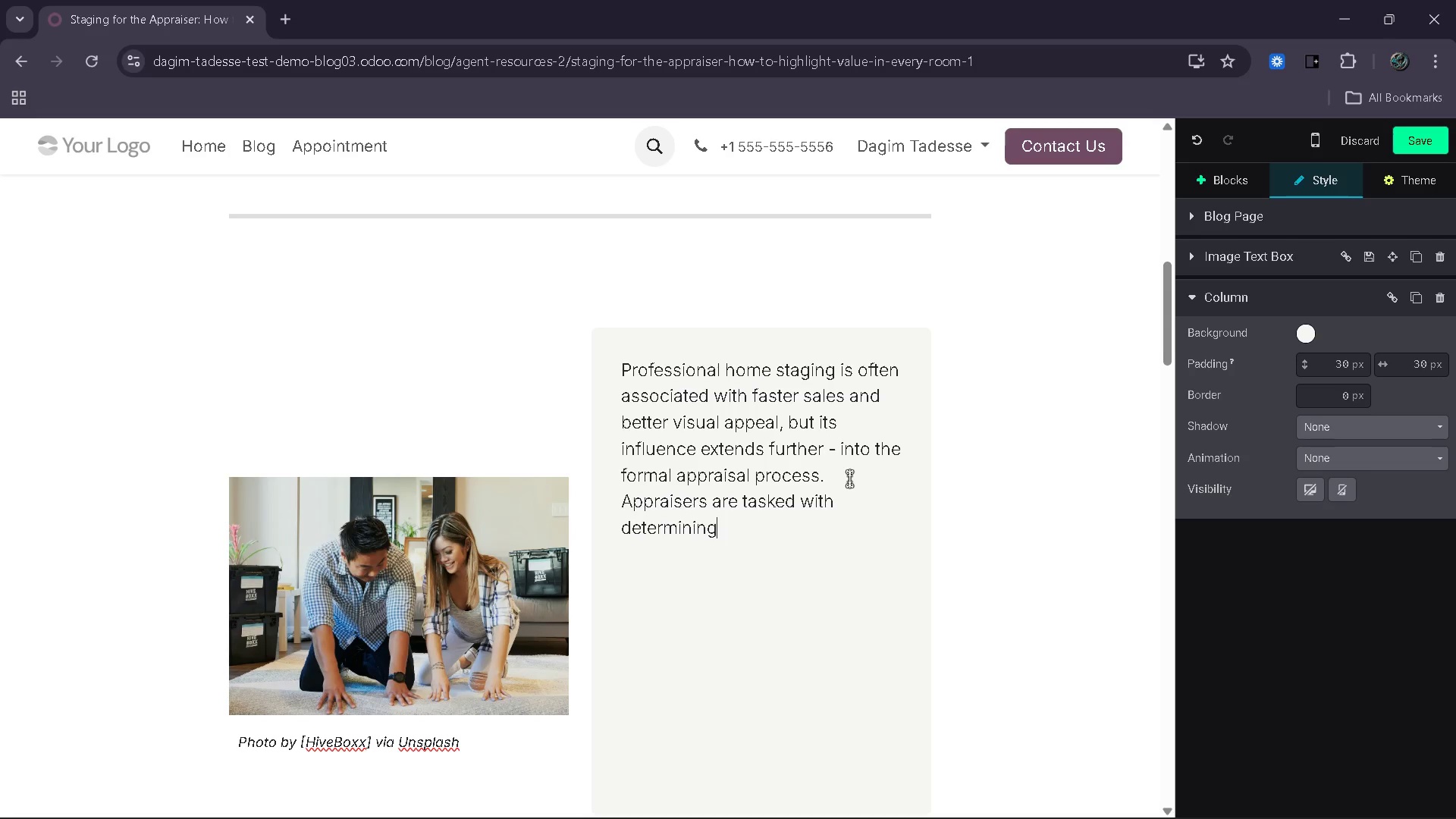 
type( a property's market value based on condition)
 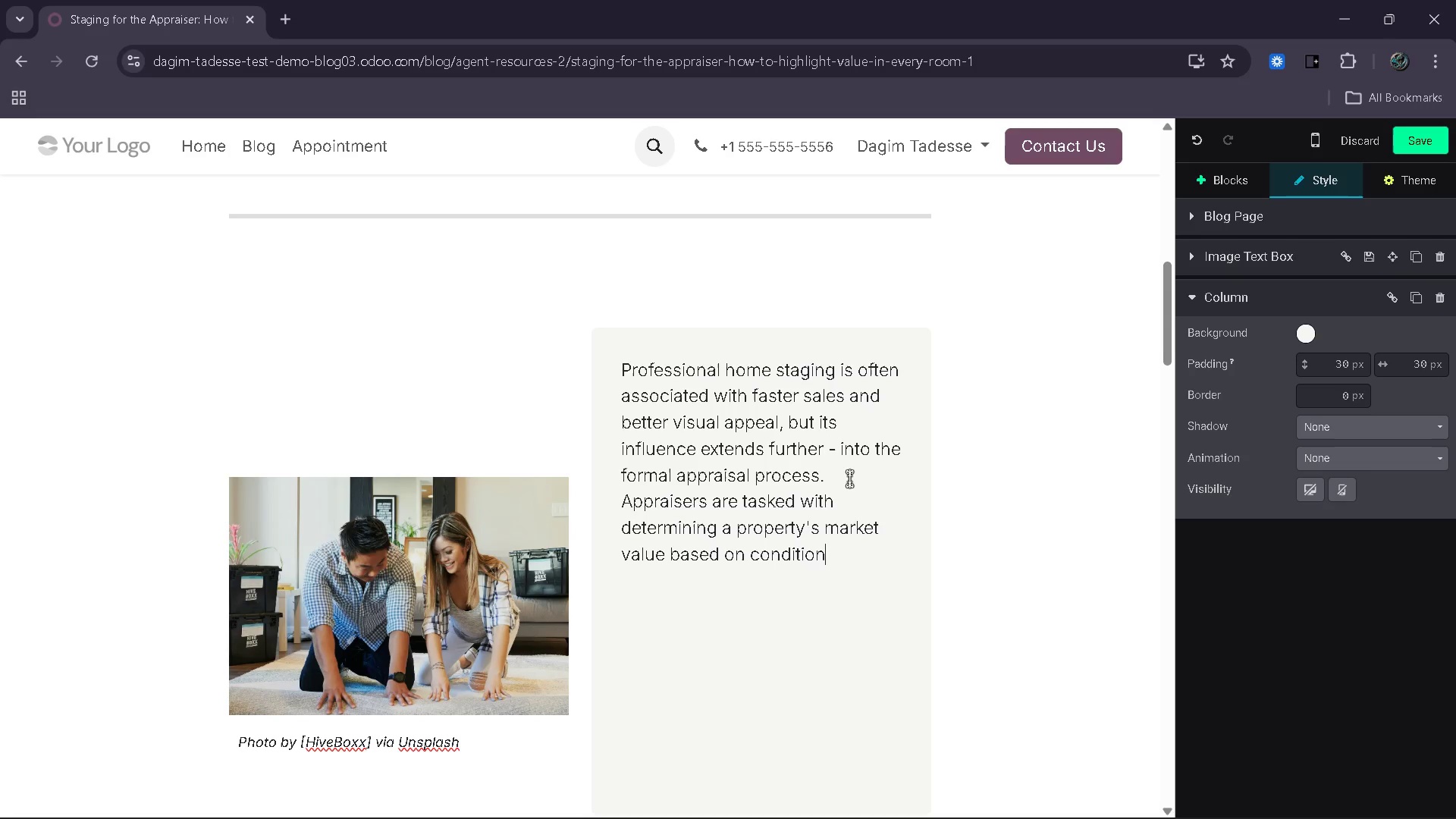 
wait(7.09)
 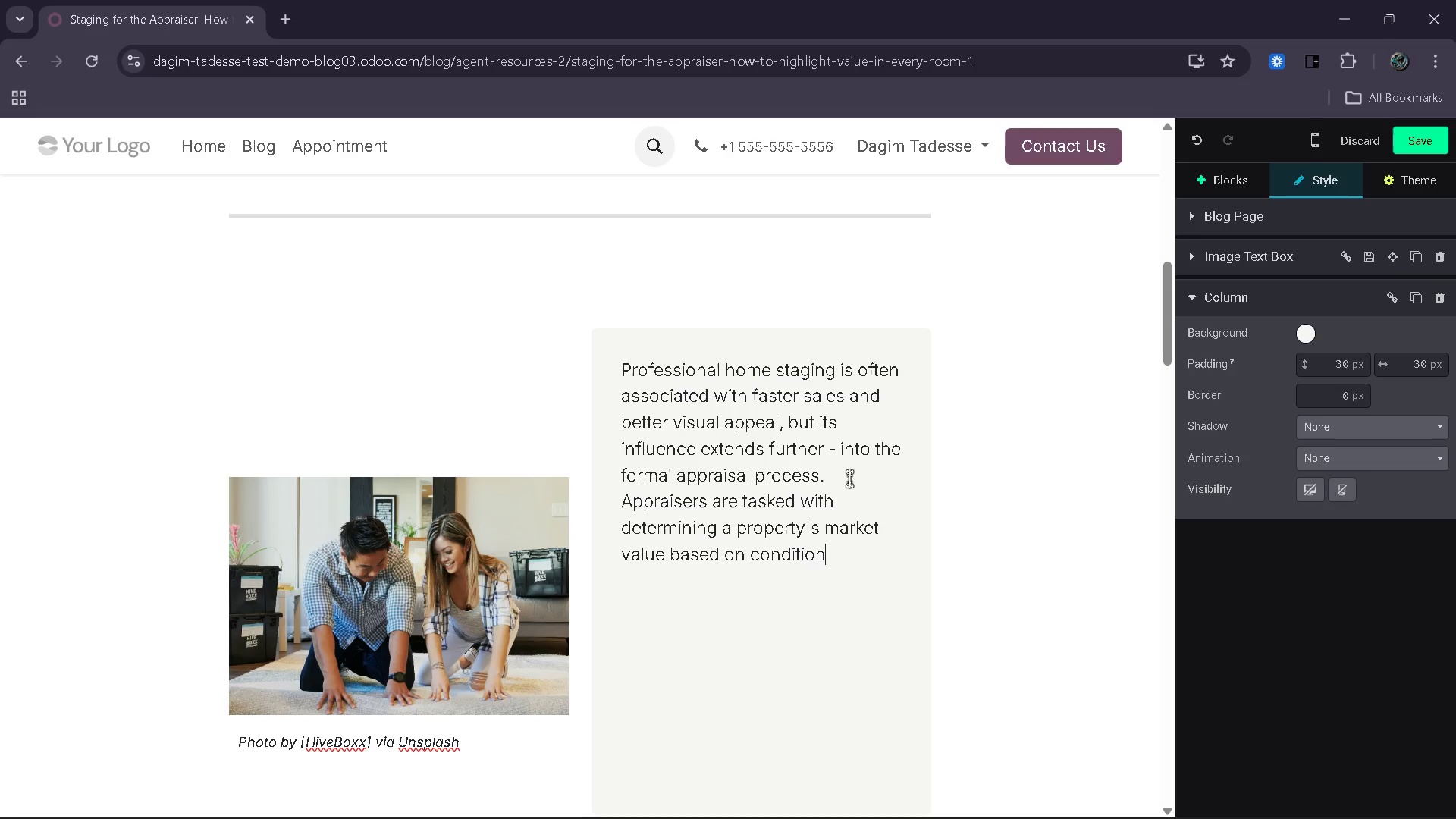 
type(, functionality and comparable standards. While staging does not directly alter square footage or location, it significantly)
 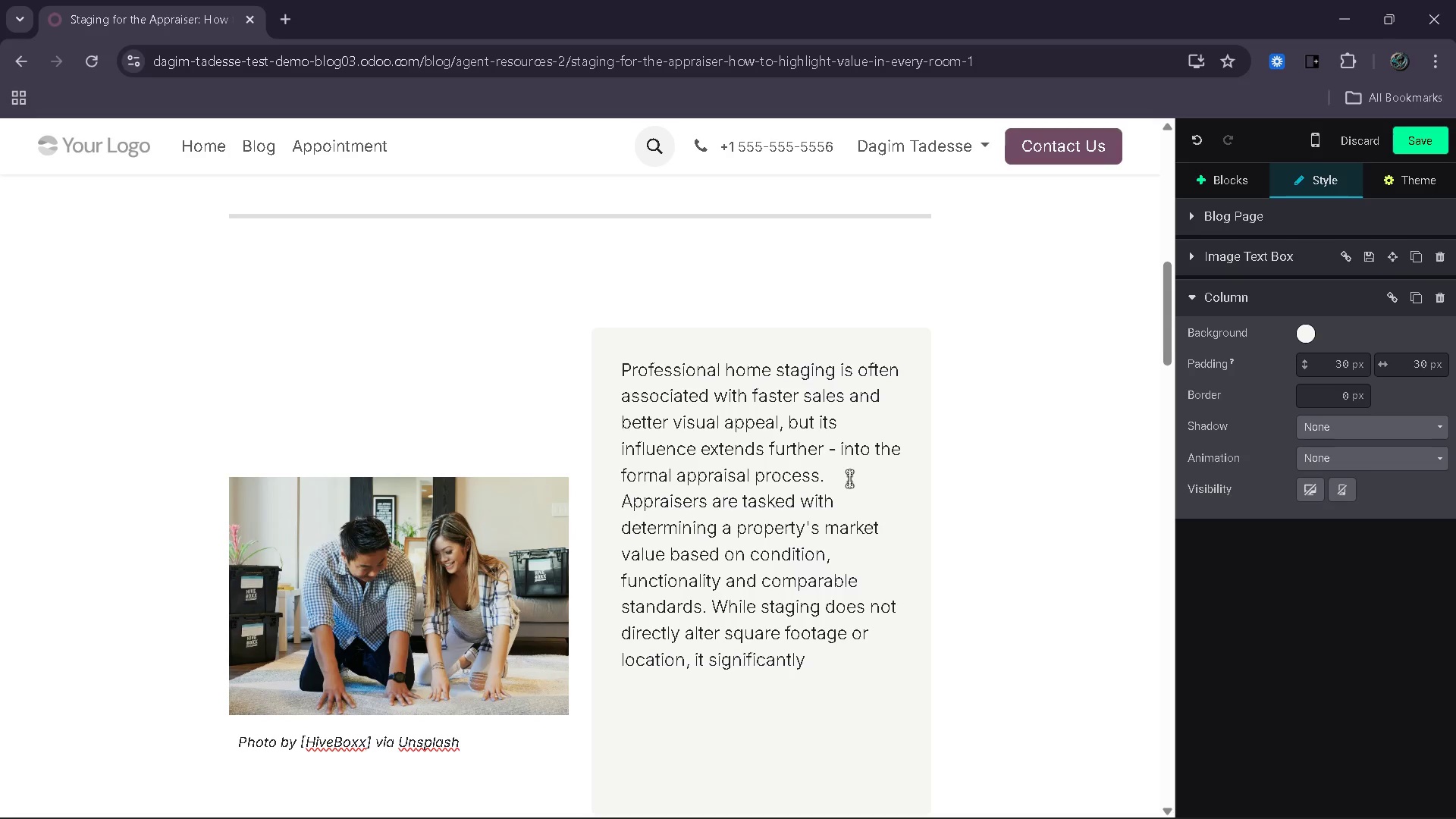 
type( impacts how these factorse)
key(Backspace)
type( are percieved.)
 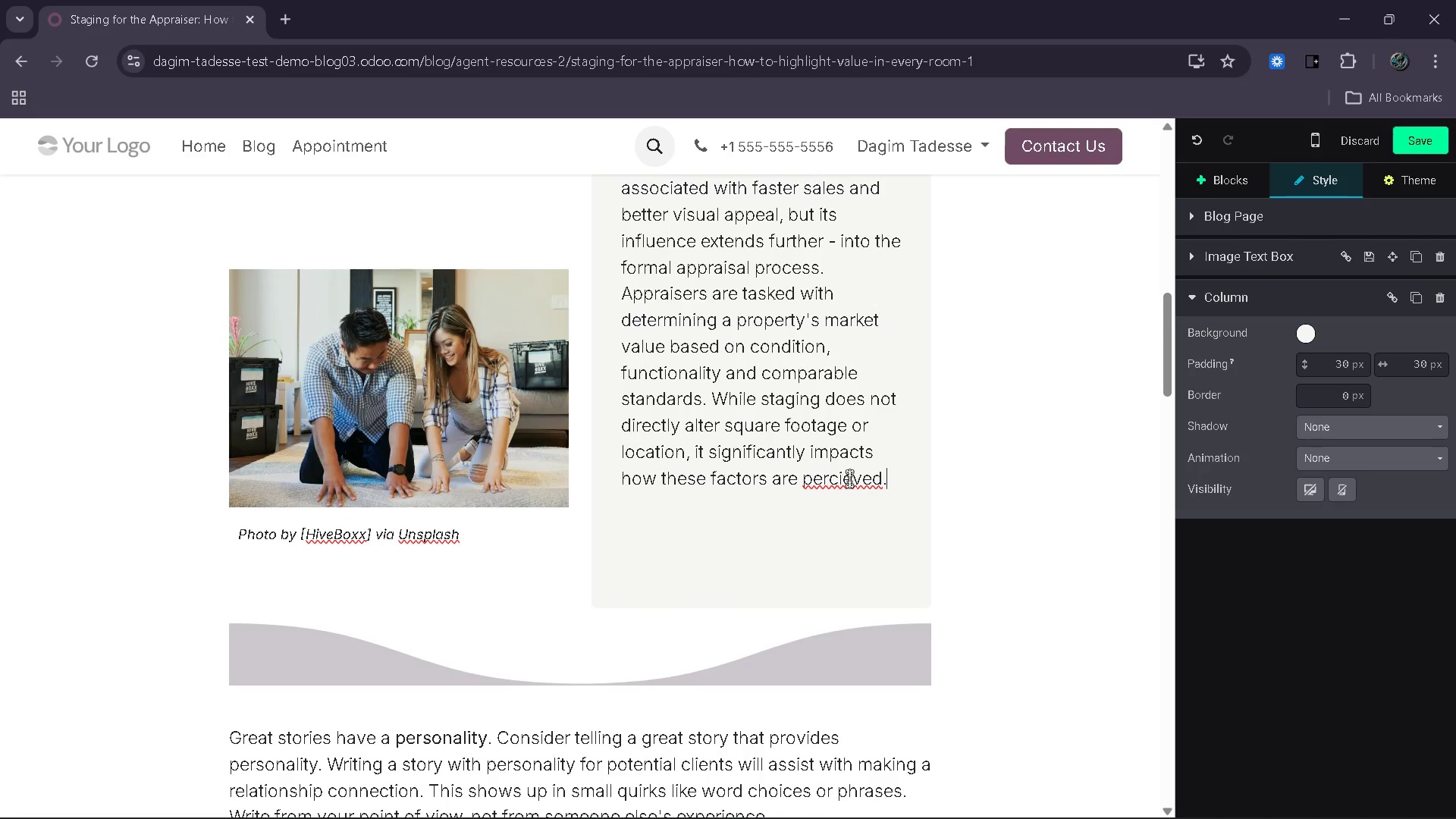 
left_click([790, 550])
 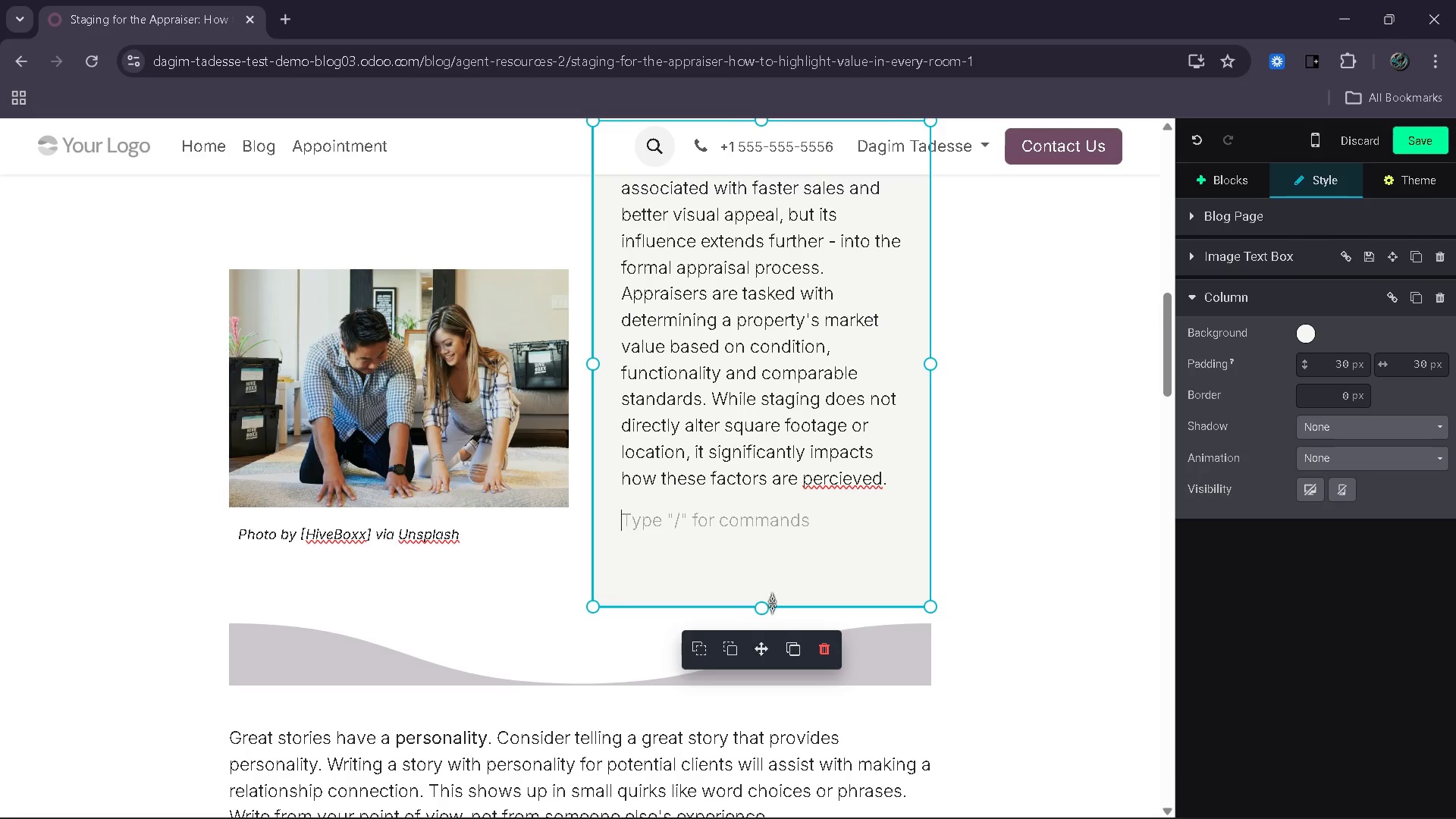 
left_click_drag(start_coordinate=[771, 604], to_coordinate=[776, 557])
 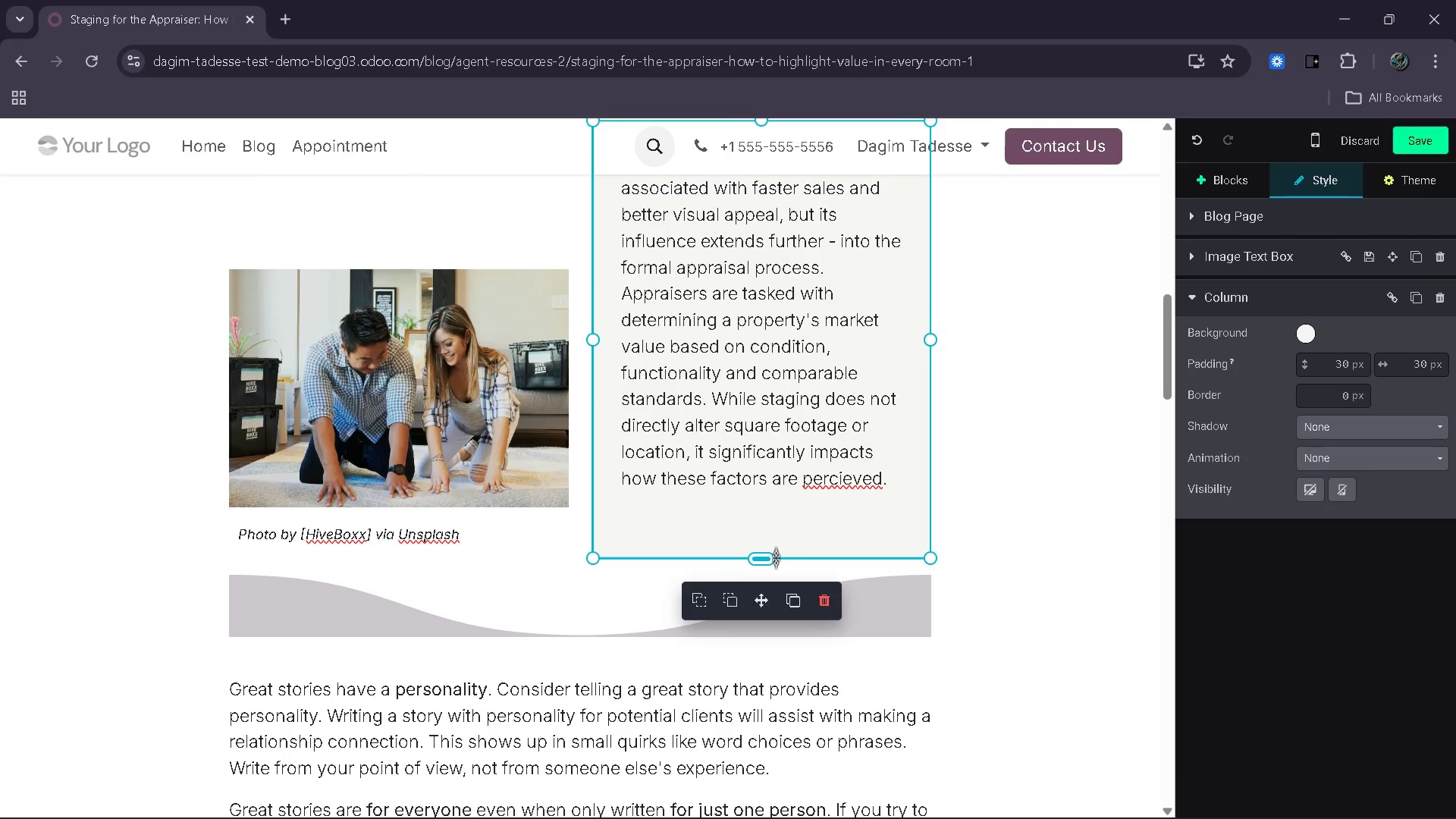 
key(Backspace)
 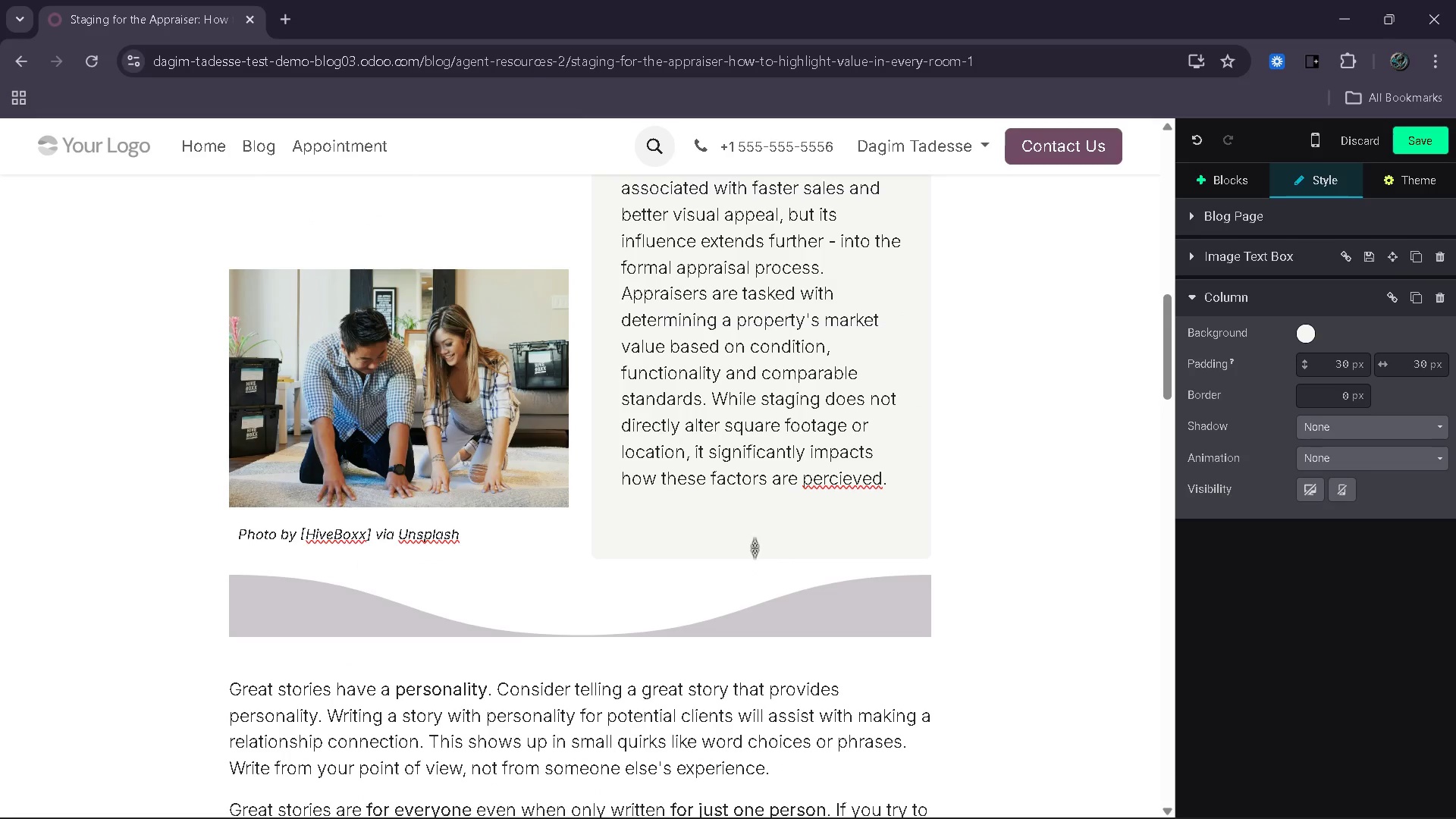 
left_click([749, 544])
 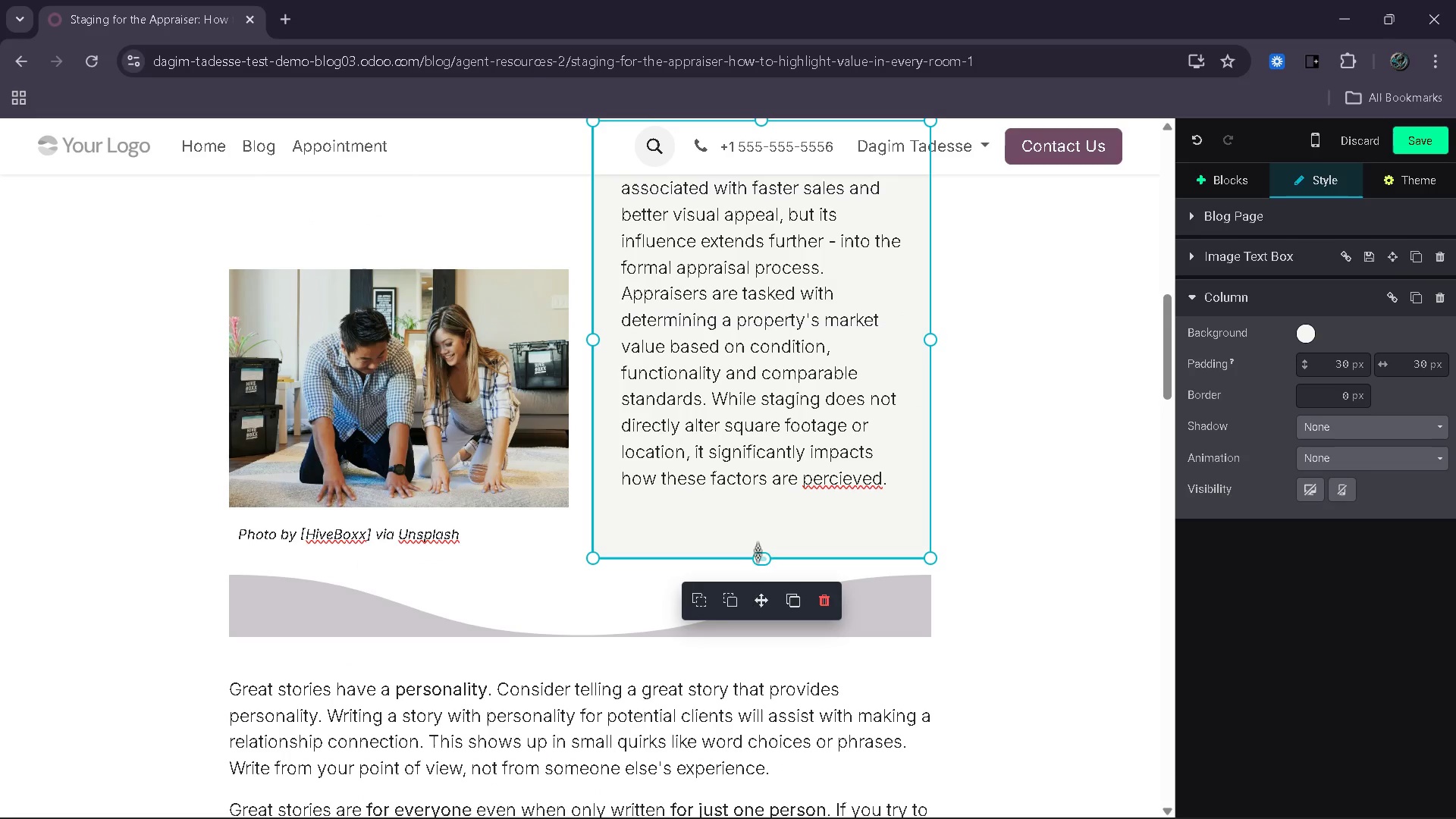 
left_click_drag(start_coordinate=[758, 554], to_coordinate=[771, 519])
 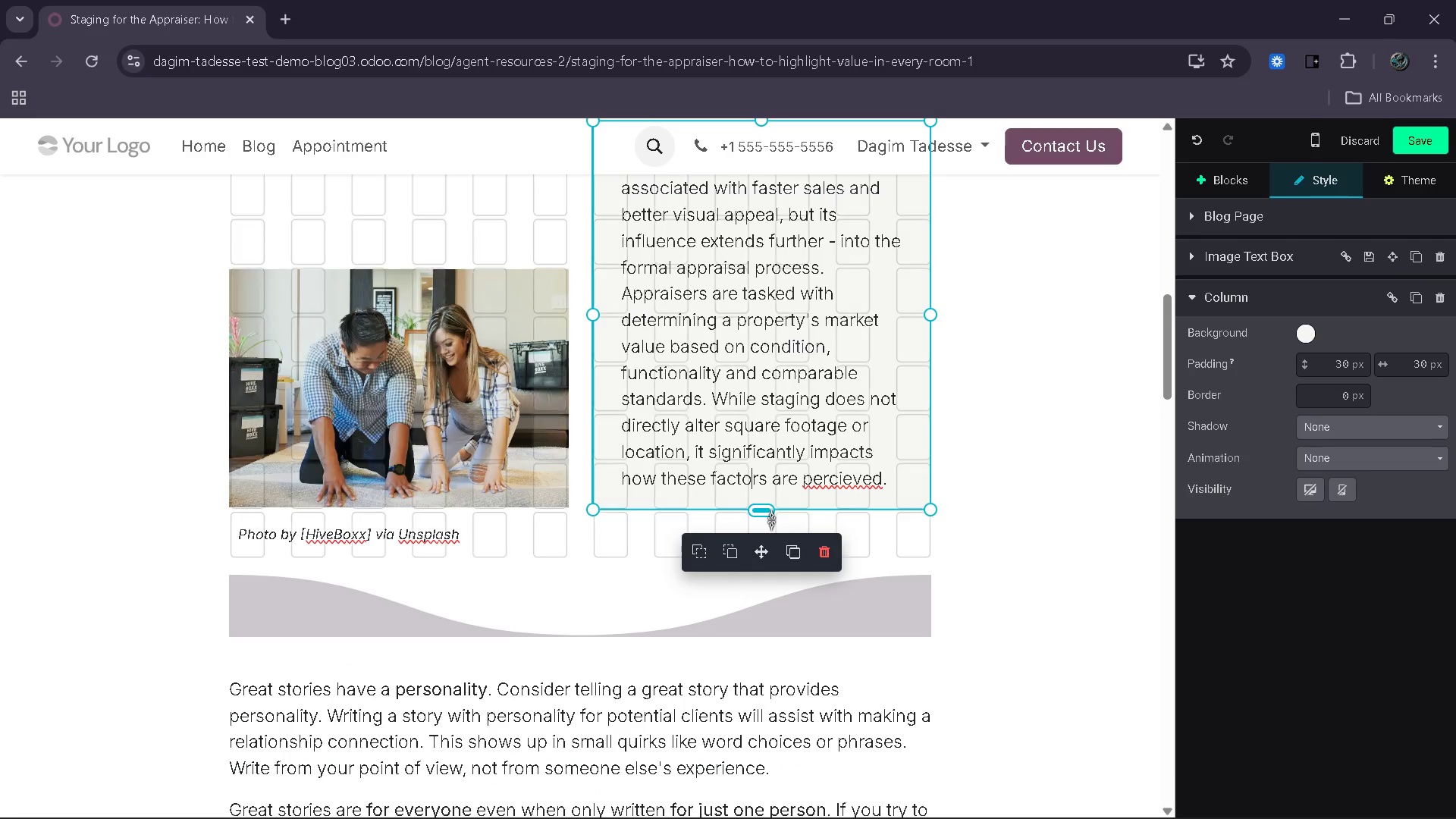 
left_click_drag(start_coordinate=[771, 519], to_coordinate=[767, 523])
 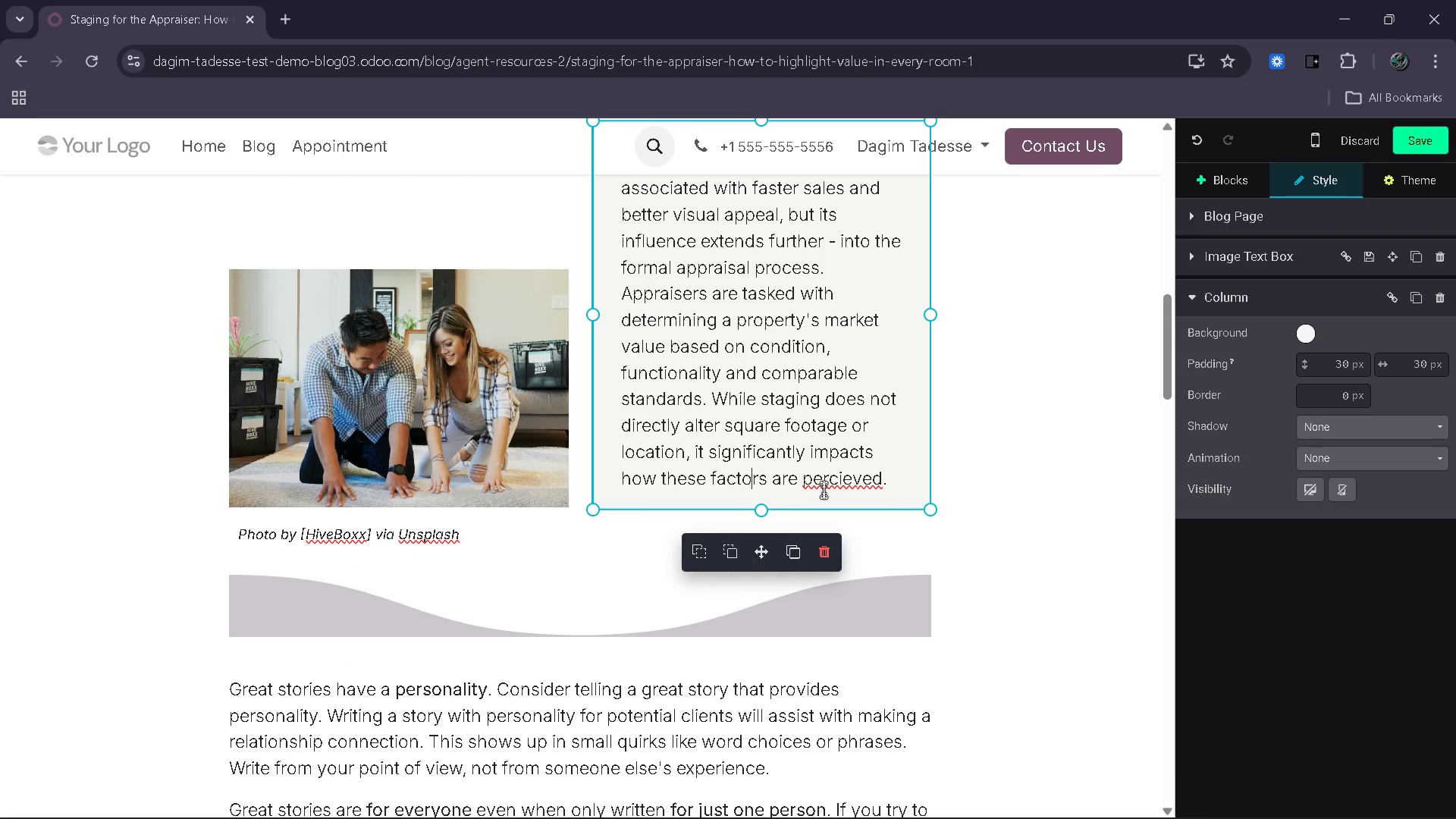 
mouse_move([863, 325])
 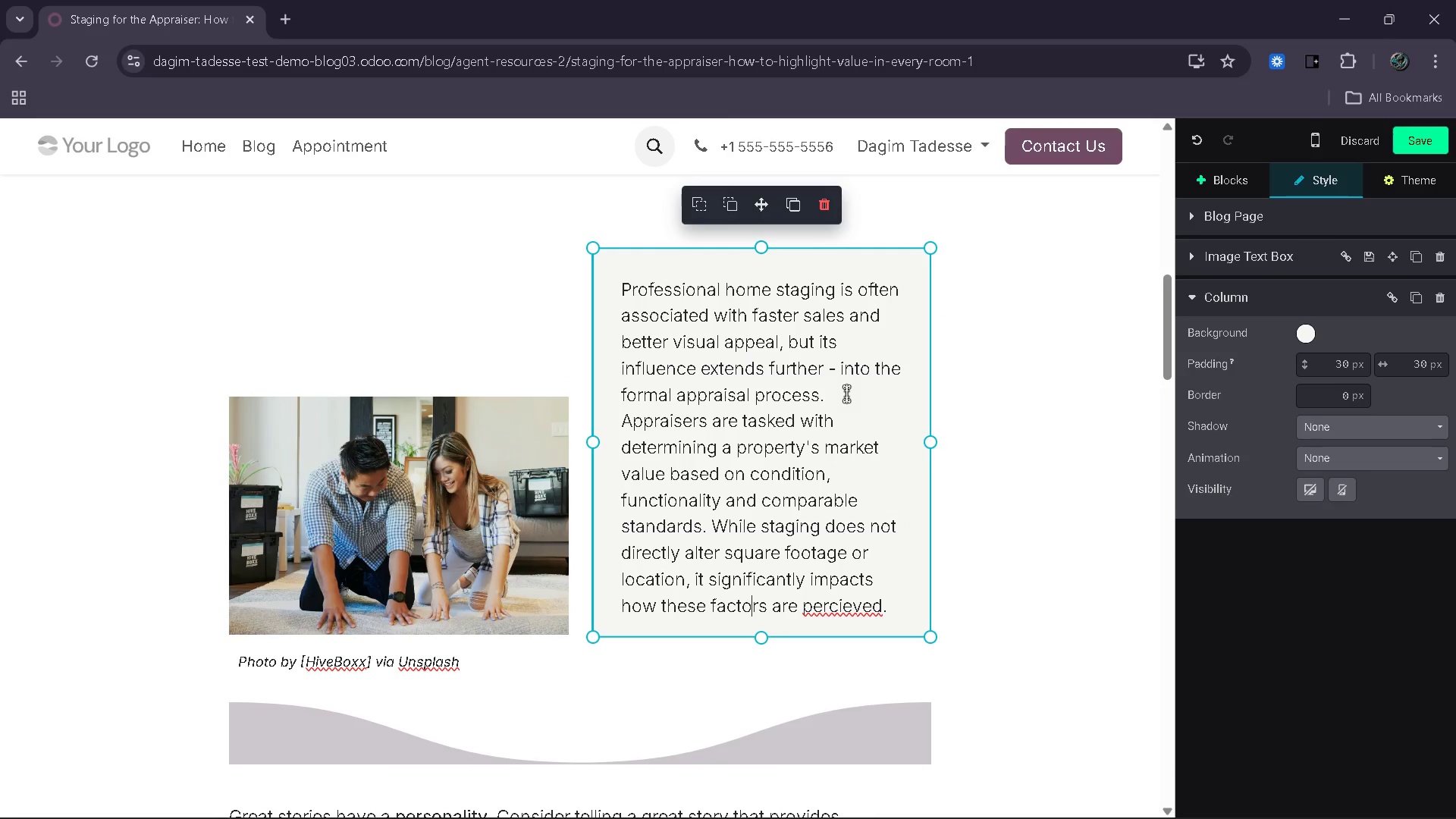 
left_click([846, 394])
 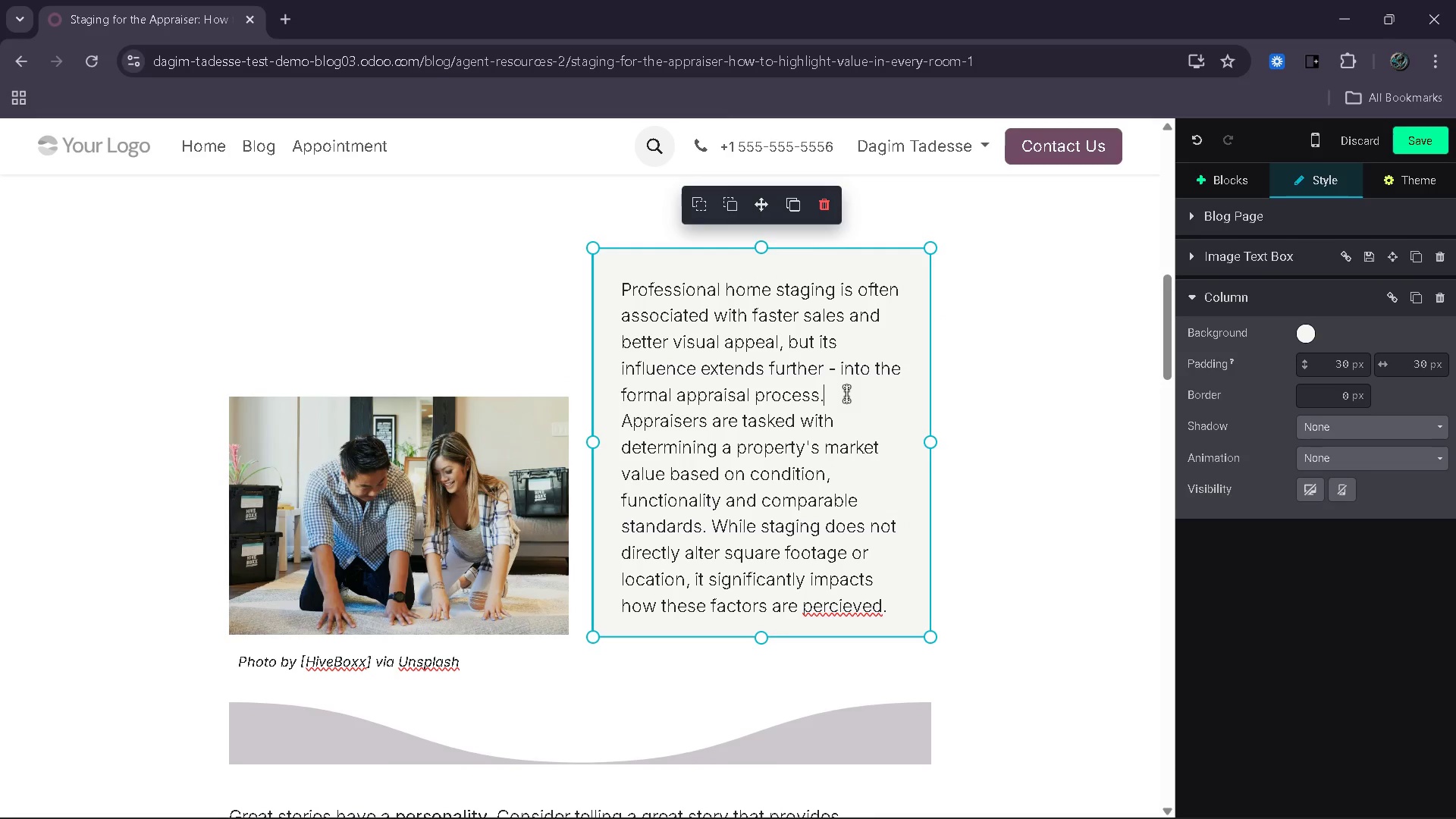 
key(Enter)
 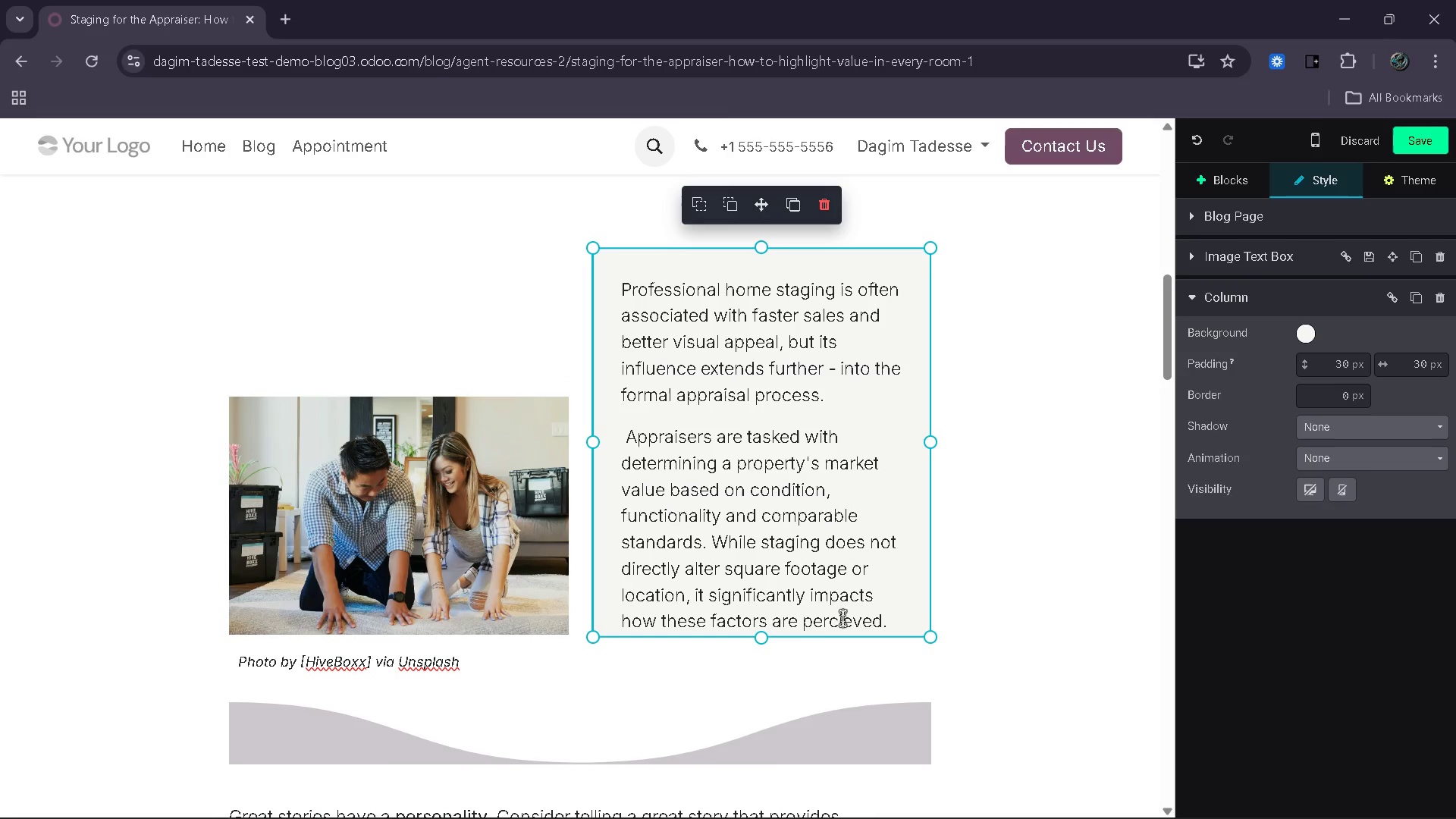 
left_click_drag(start_coordinate=[765, 639], to_coordinate=[752, 680])
 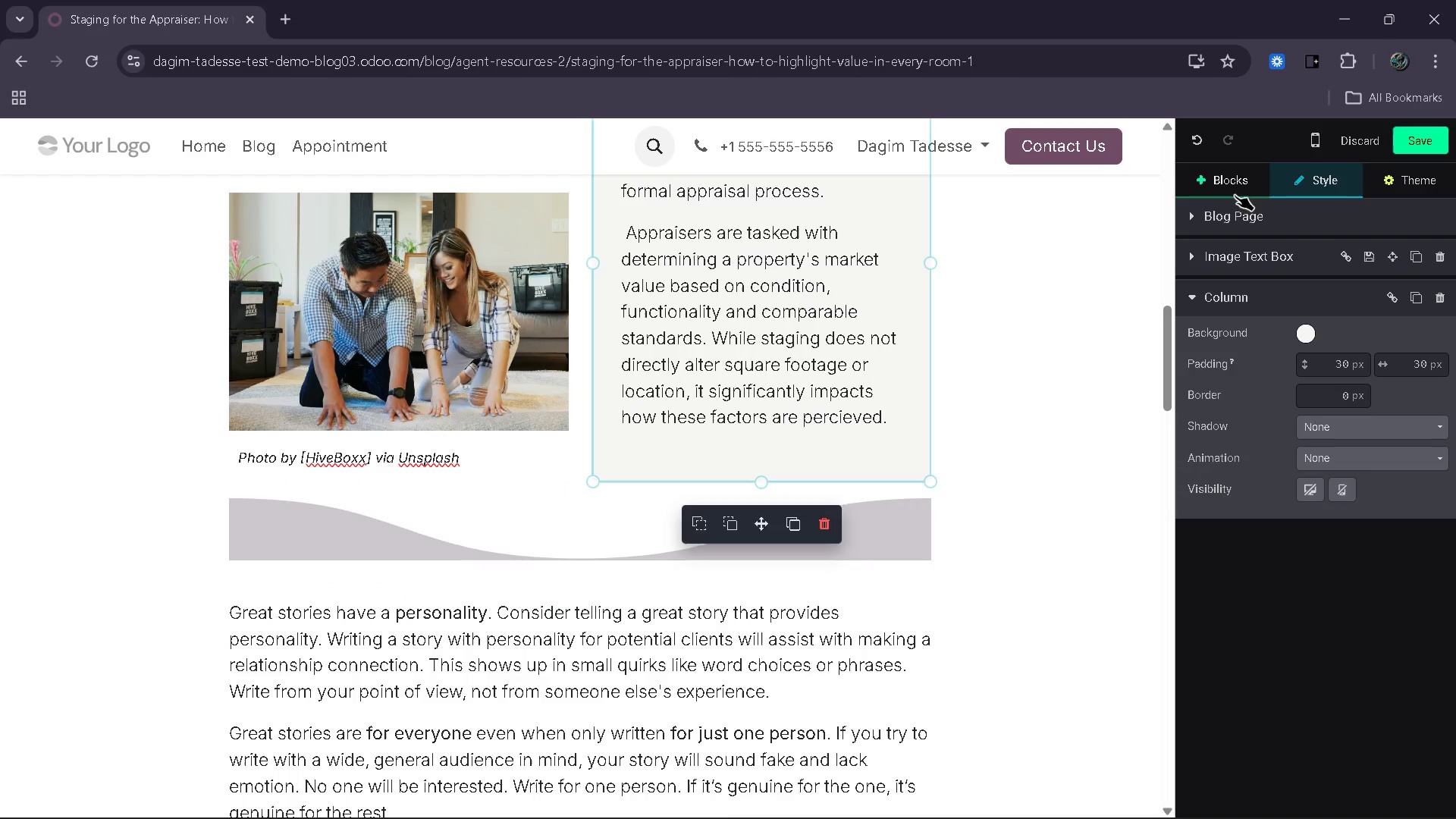 
left_click([1232, 183])
 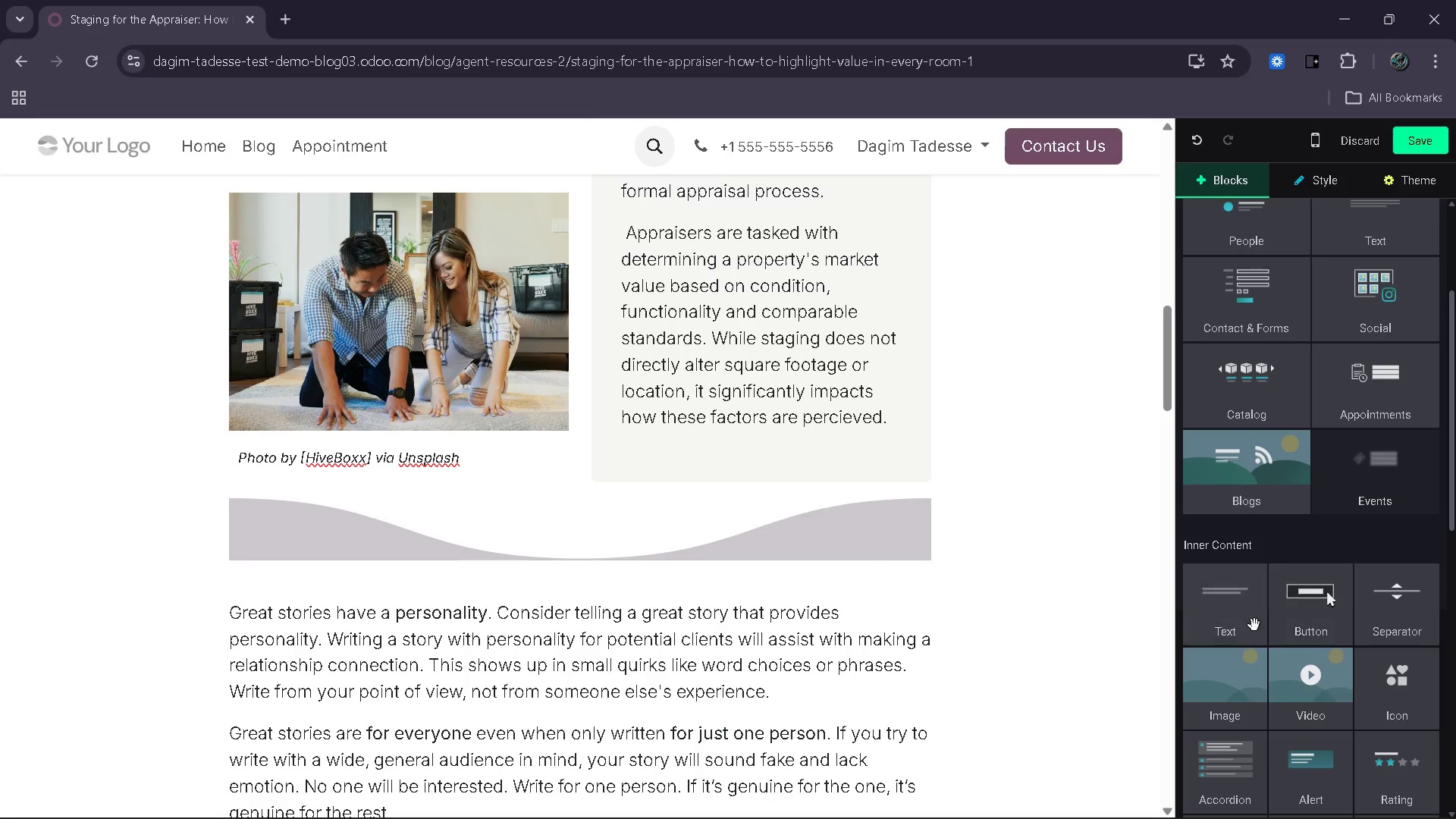 
left_click_drag(start_coordinate=[1250, 621], to_coordinate=[453, 513])
 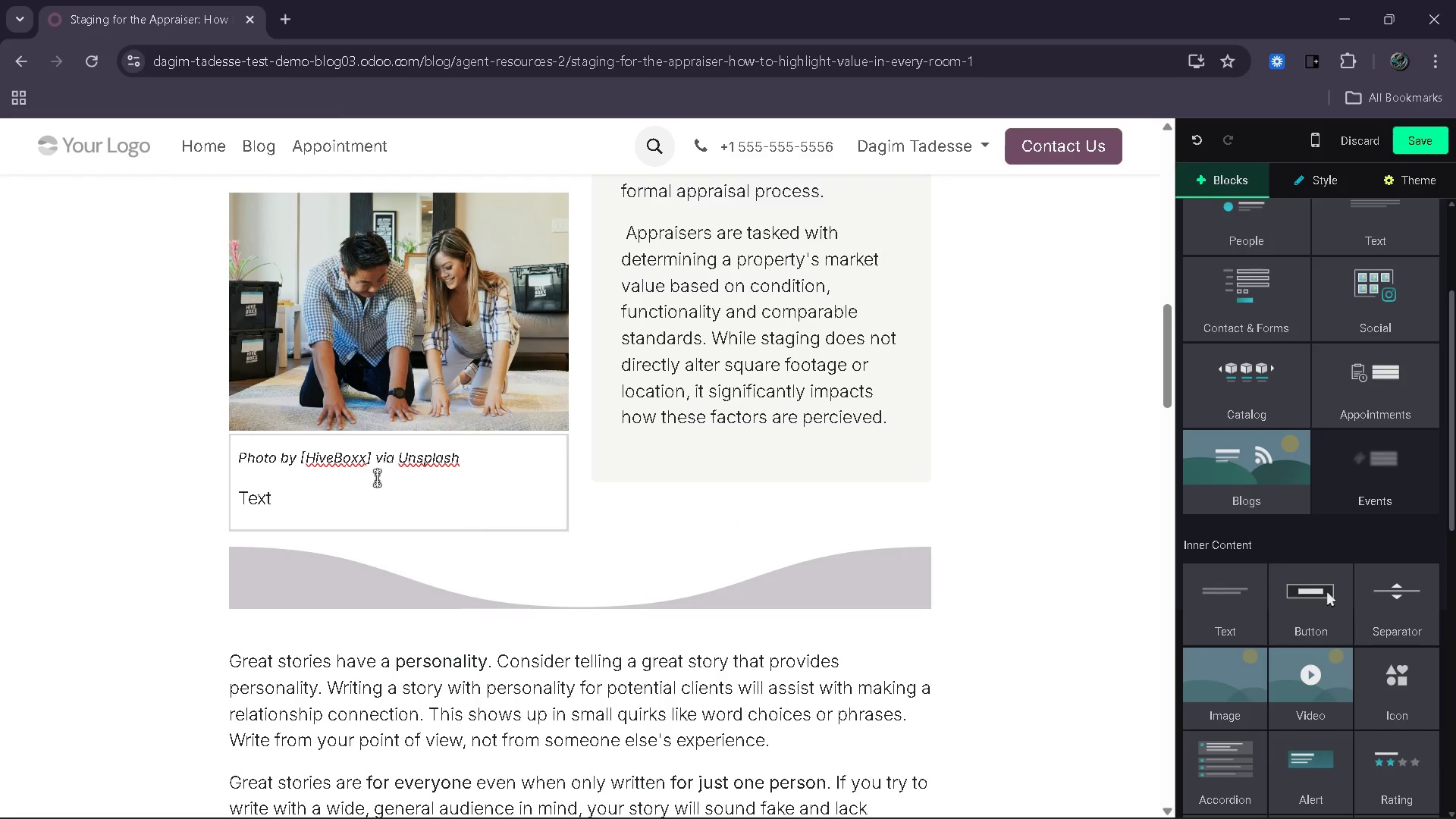 
left_click([485, 475])
 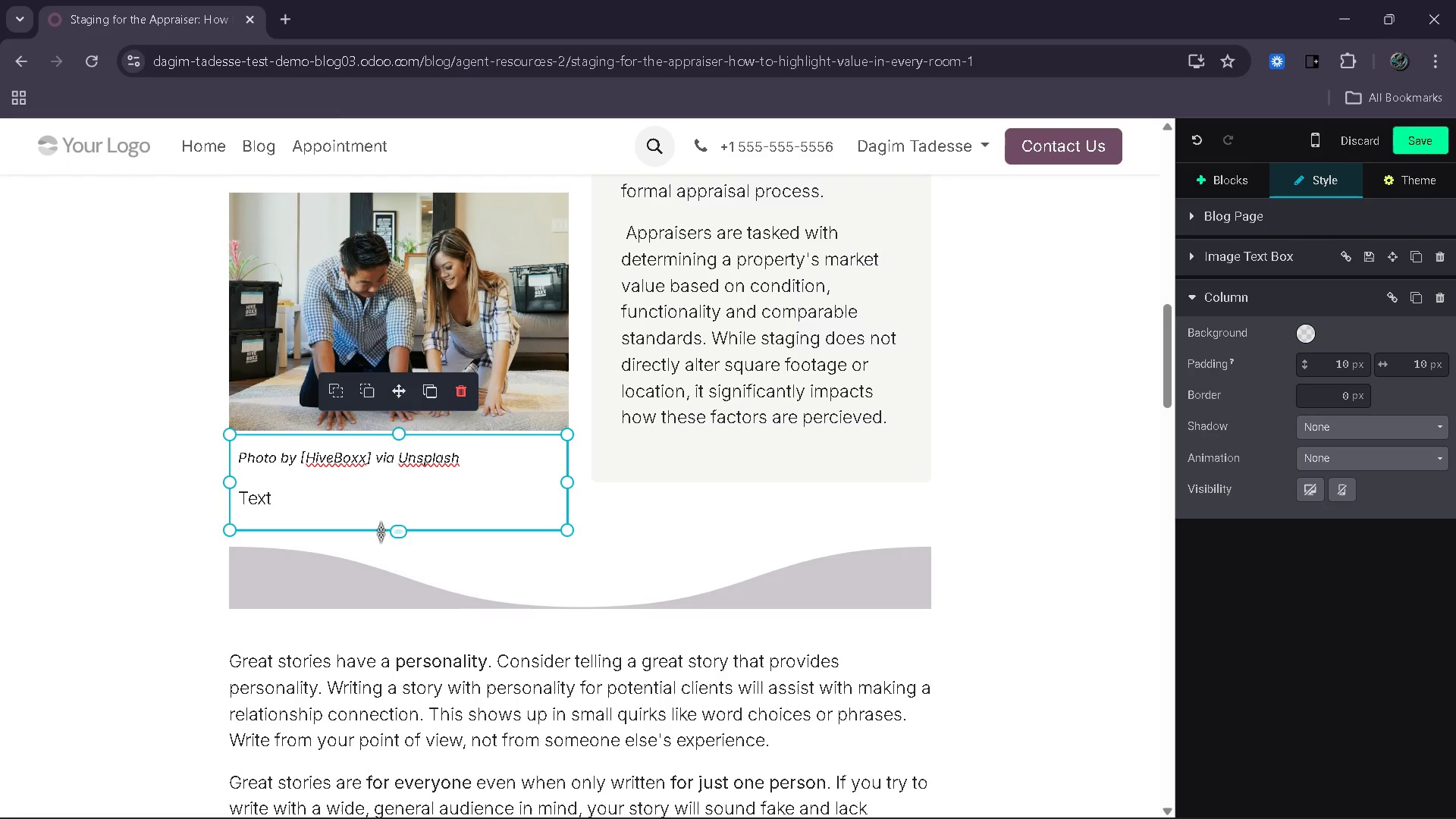 
left_click_drag(start_coordinate=[397, 537], to_coordinate=[401, 485])
 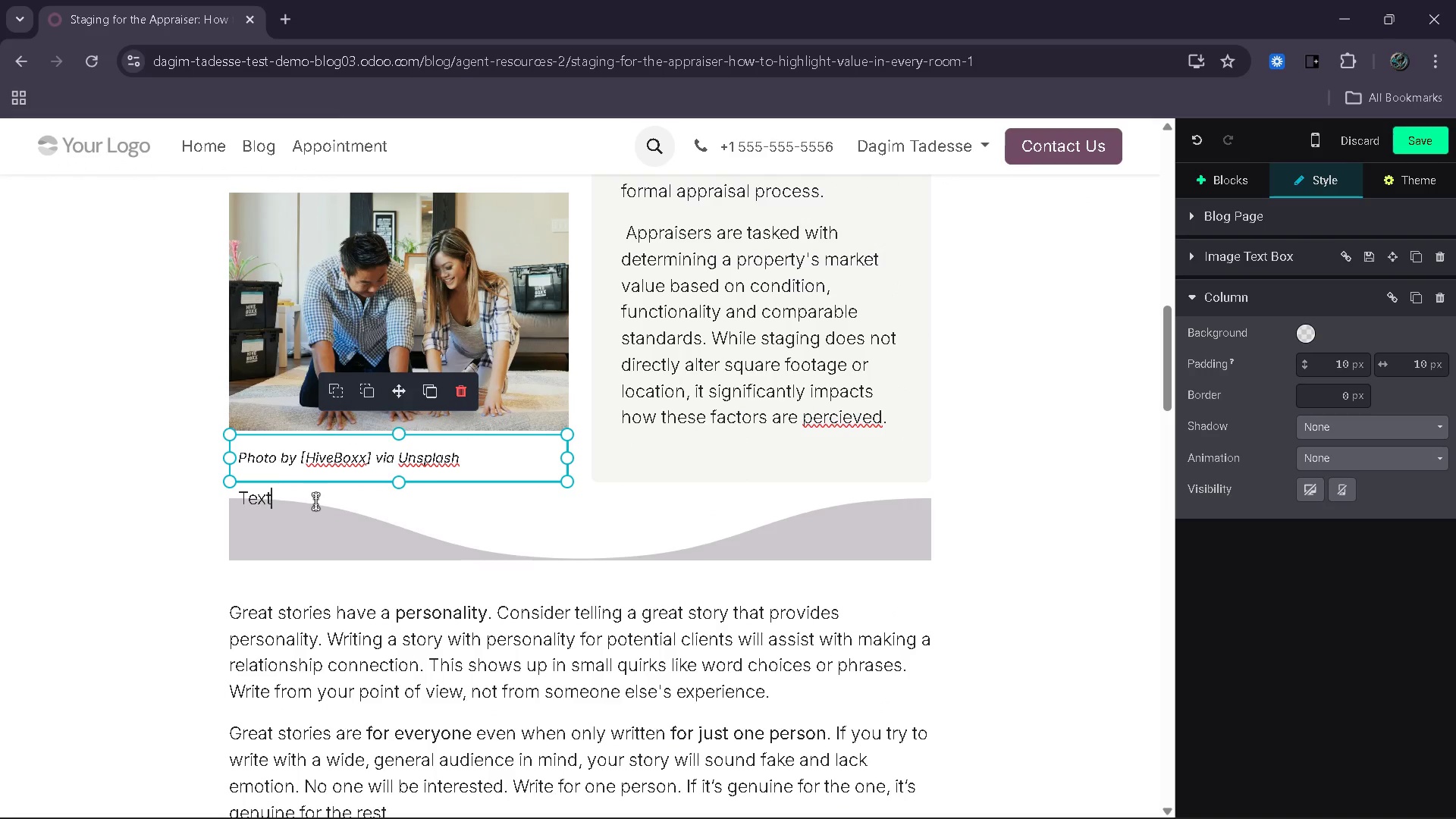 
left_click([315, 501])
 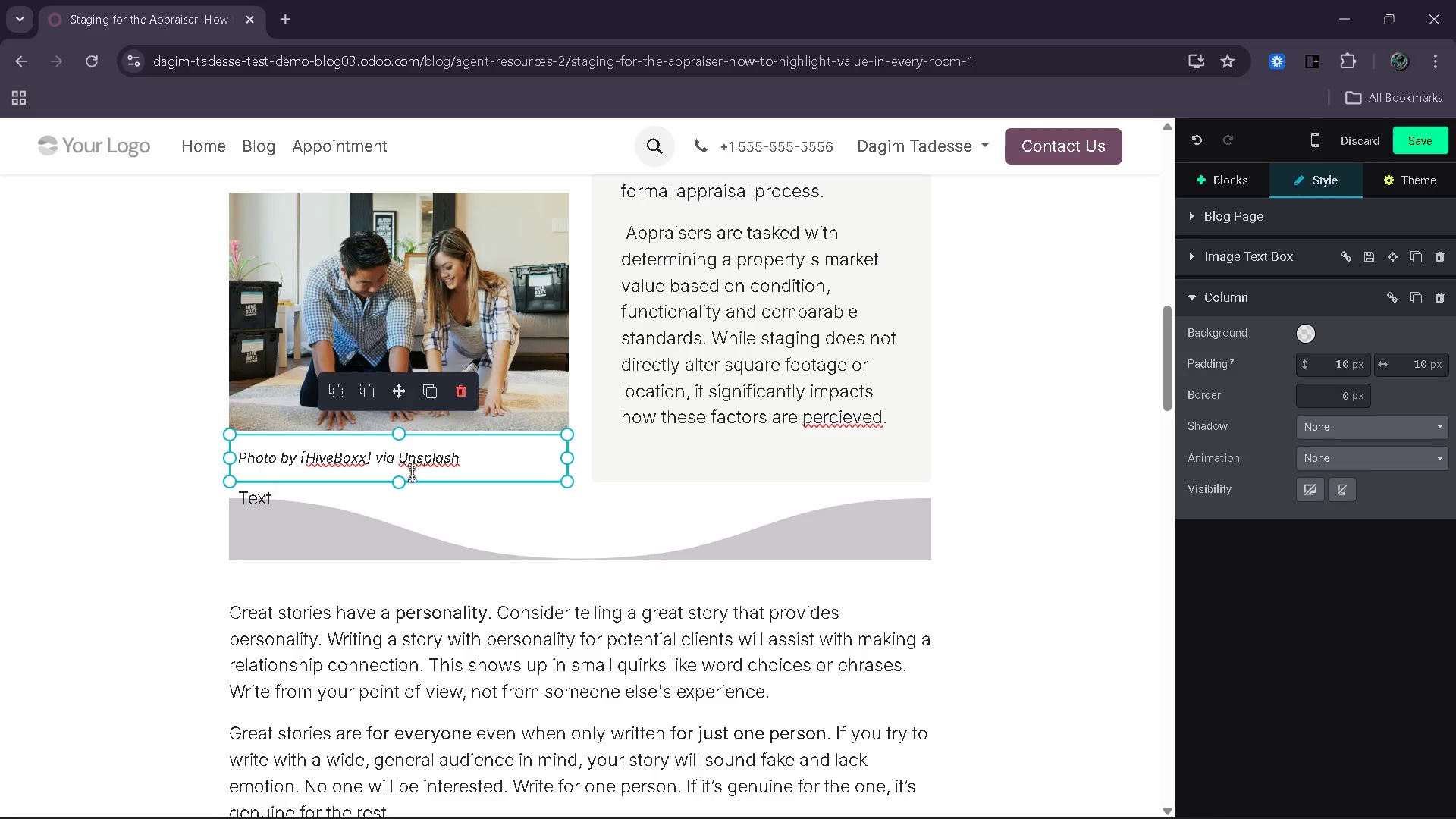 
left_click_drag(start_coordinate=[405, 484], to_coordinate=[442, 473])
 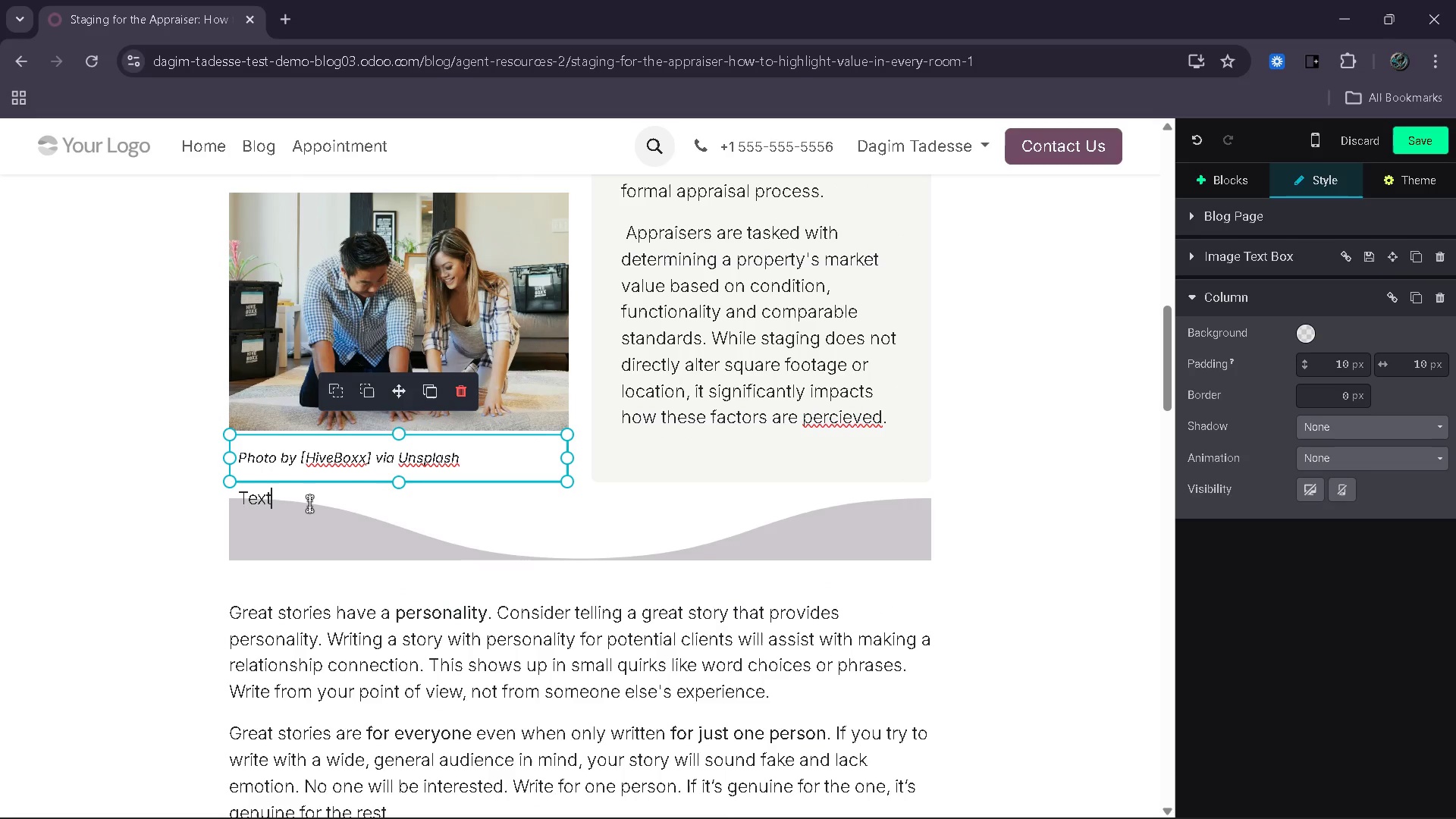 
key(Backspace)
 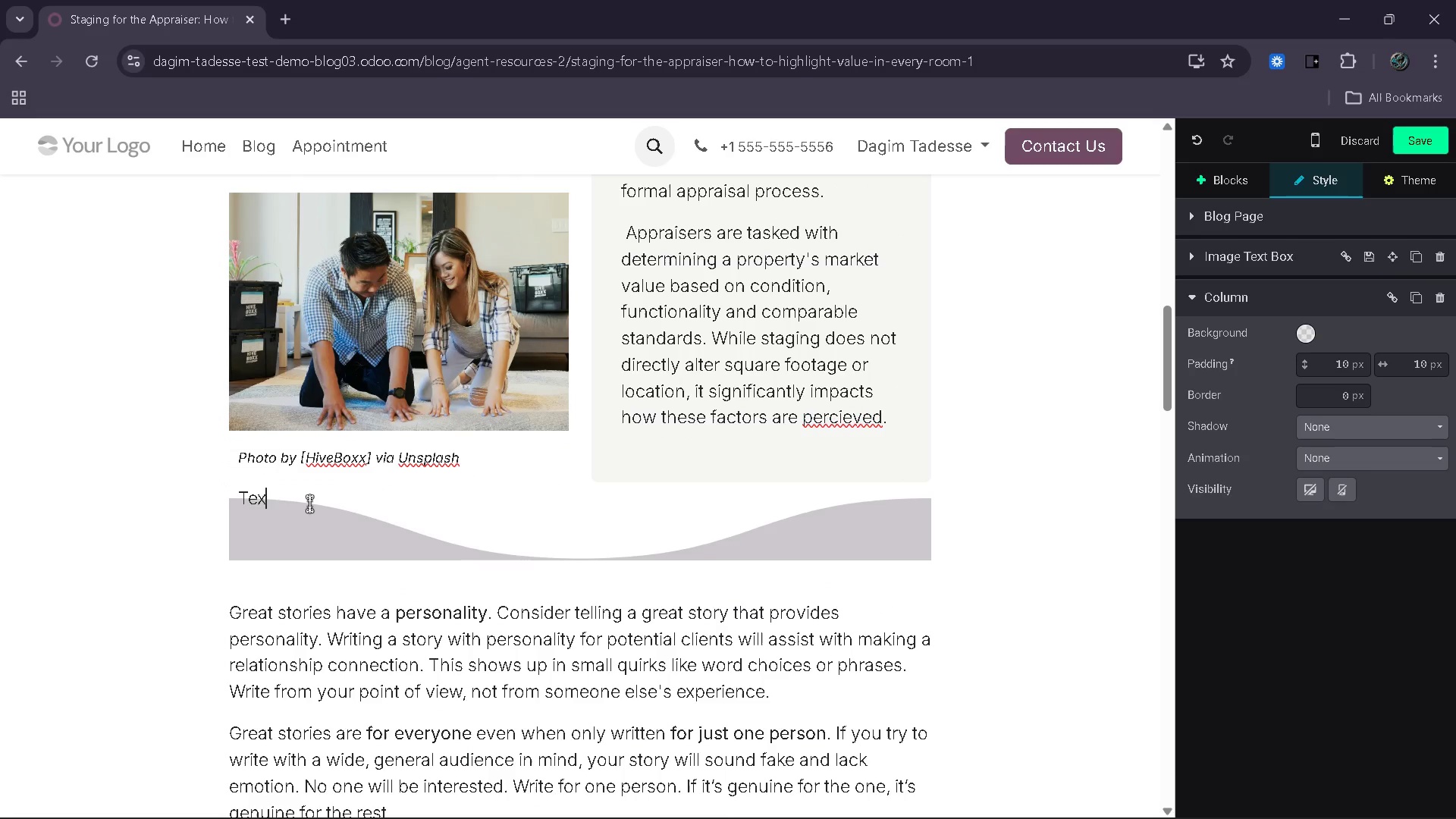 
key(Backspace)
 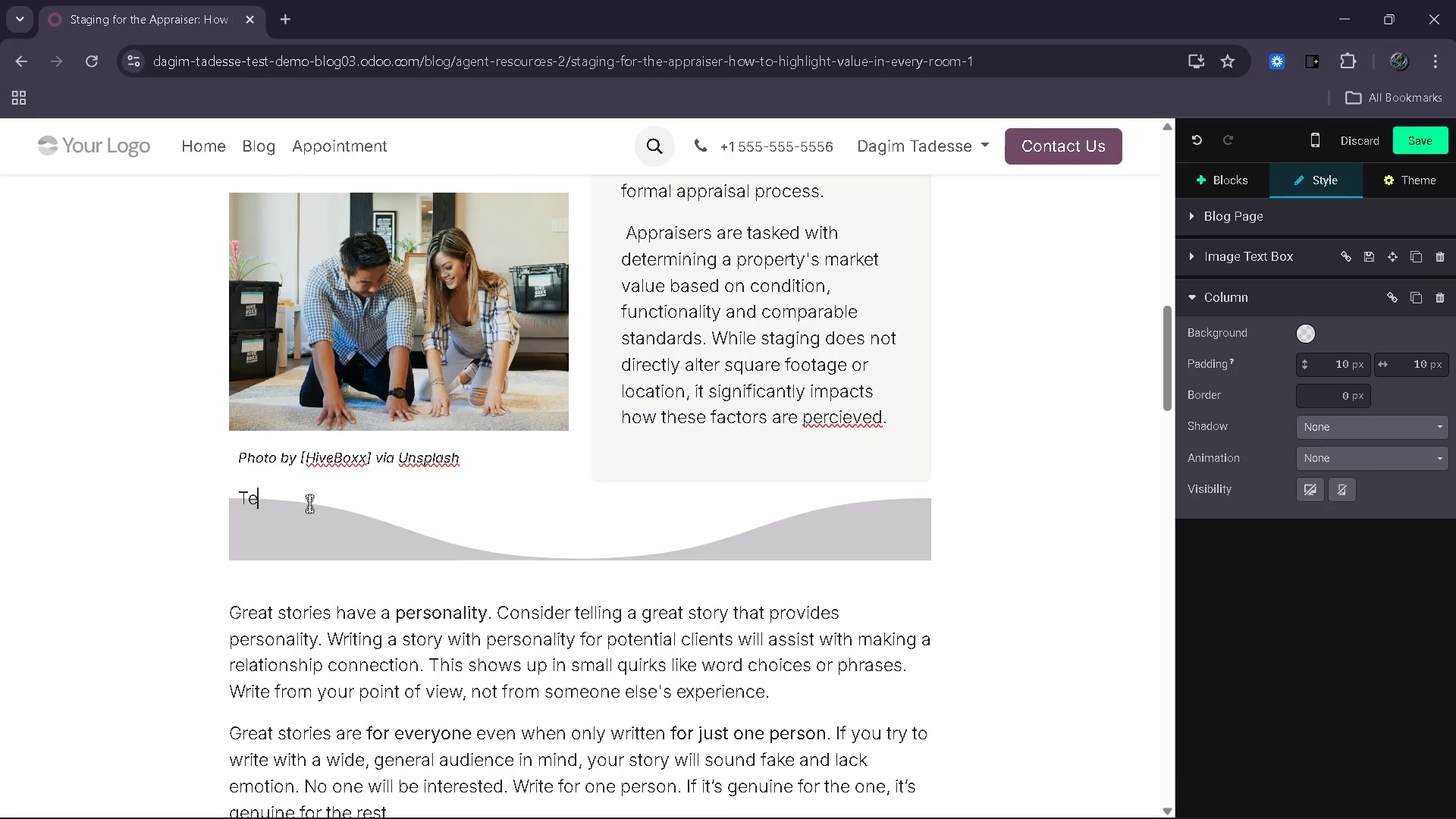 
key(Backspace)
 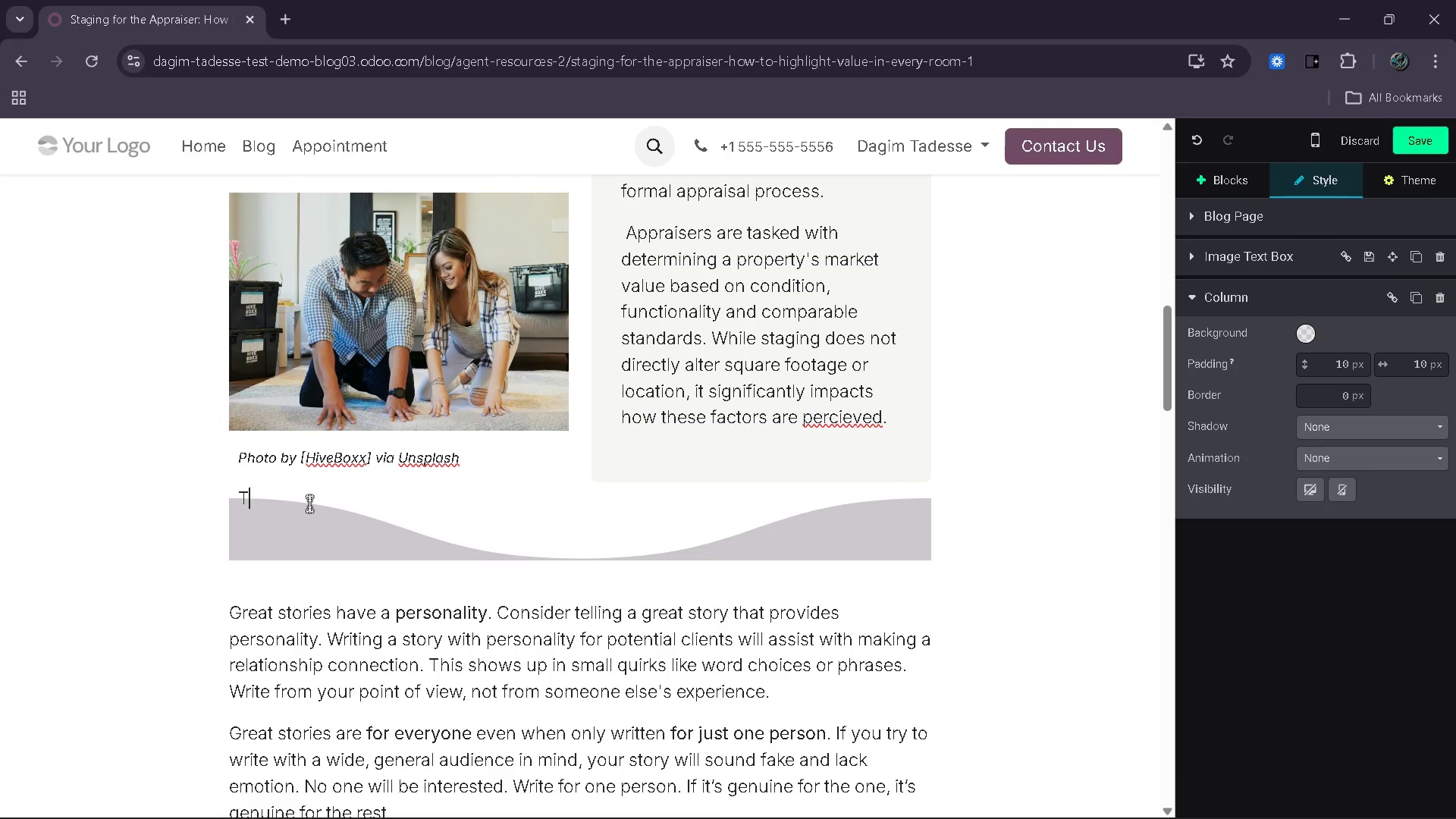 
key(Backspace)
 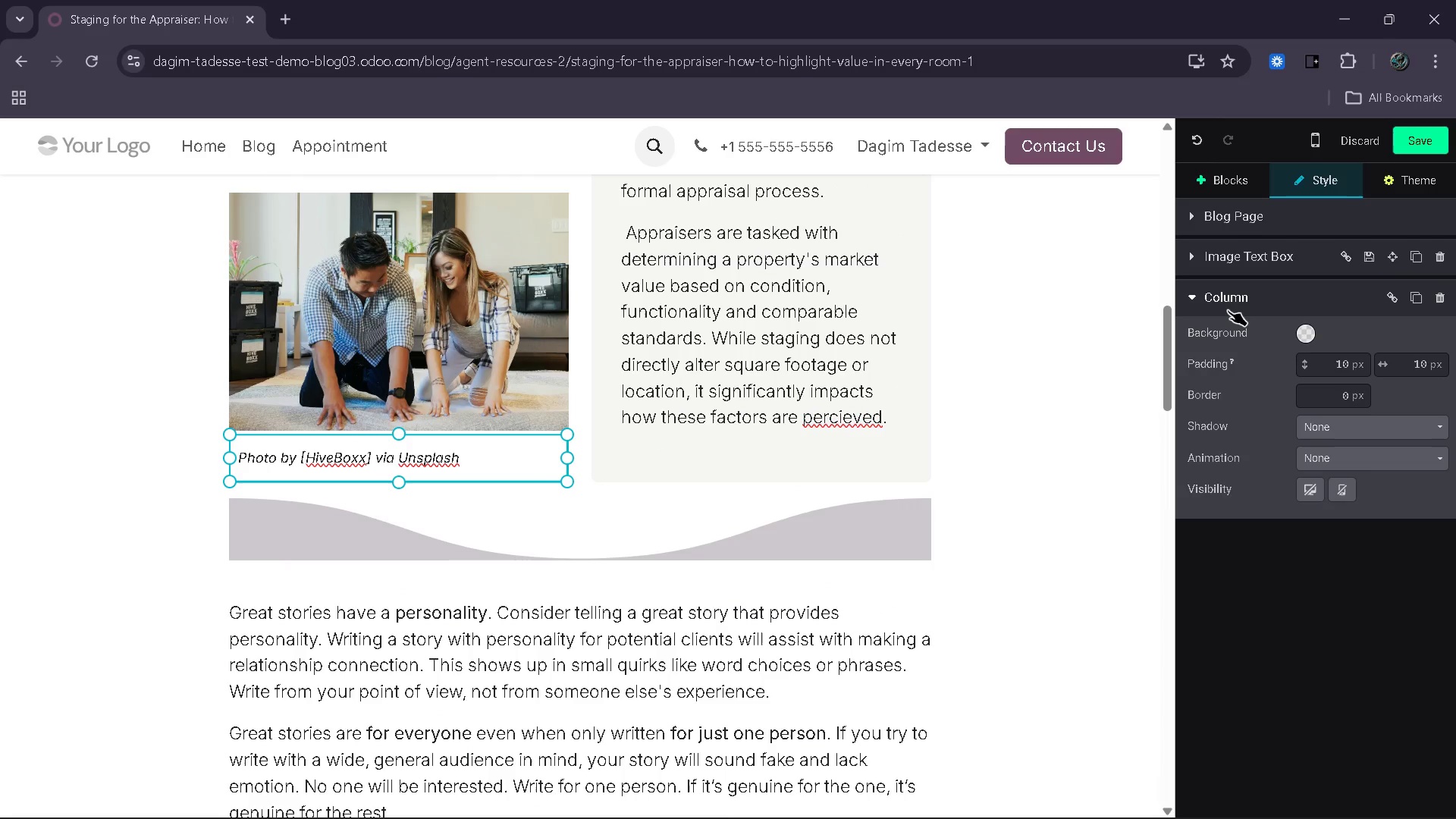 
wait(5.36)
 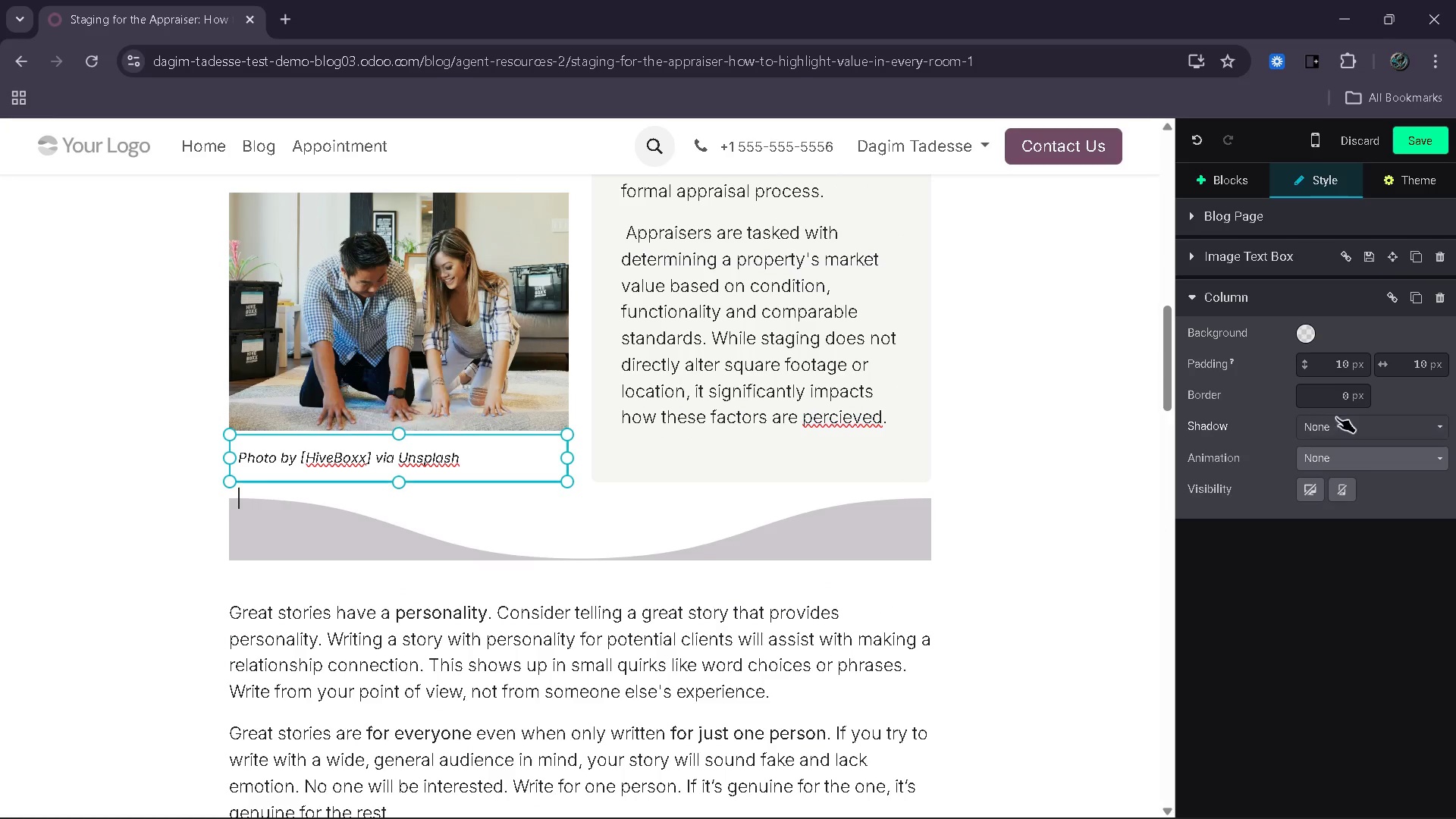 
left_click([1213, 310])
 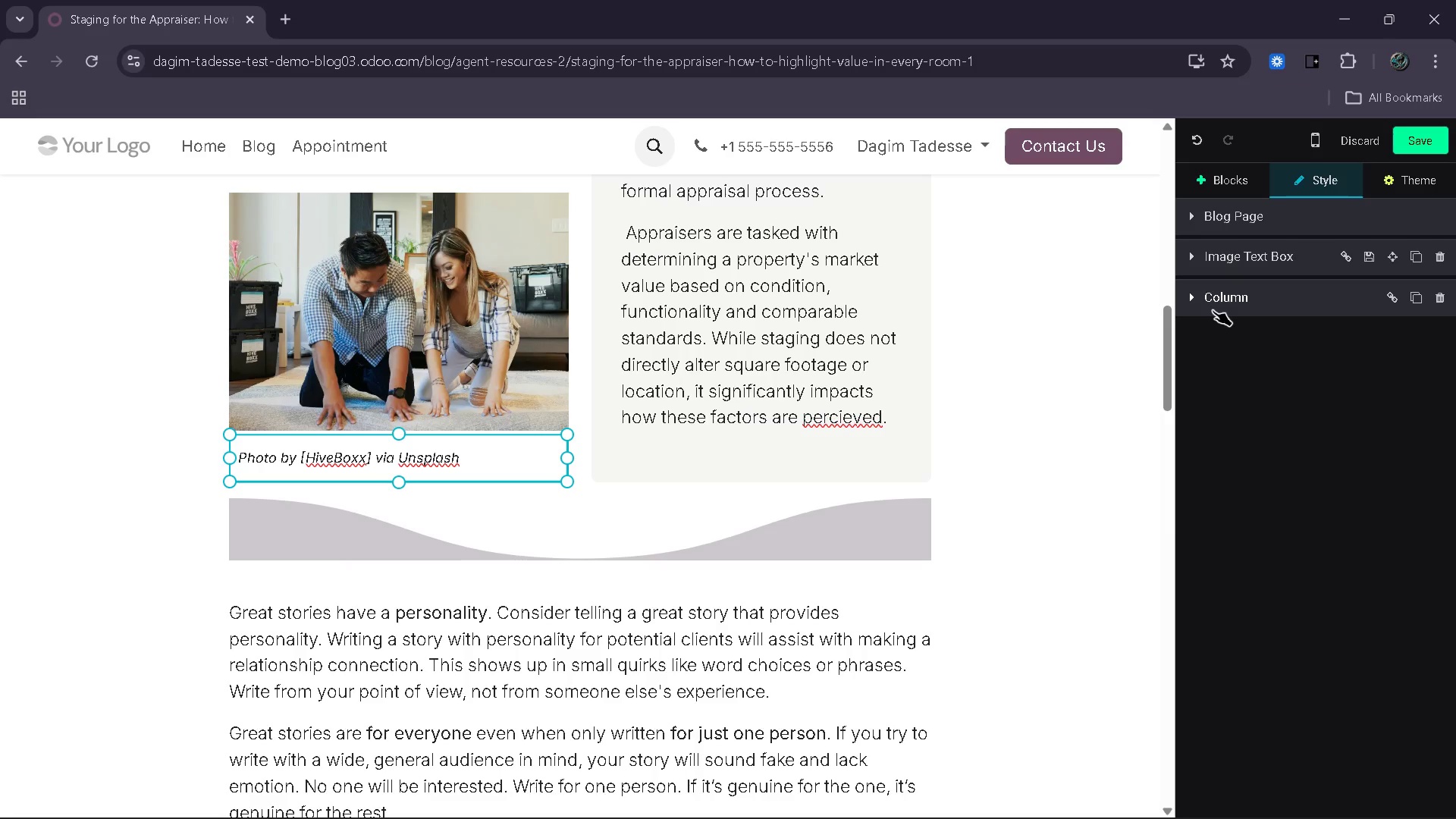 
left_click([1213, 310])
 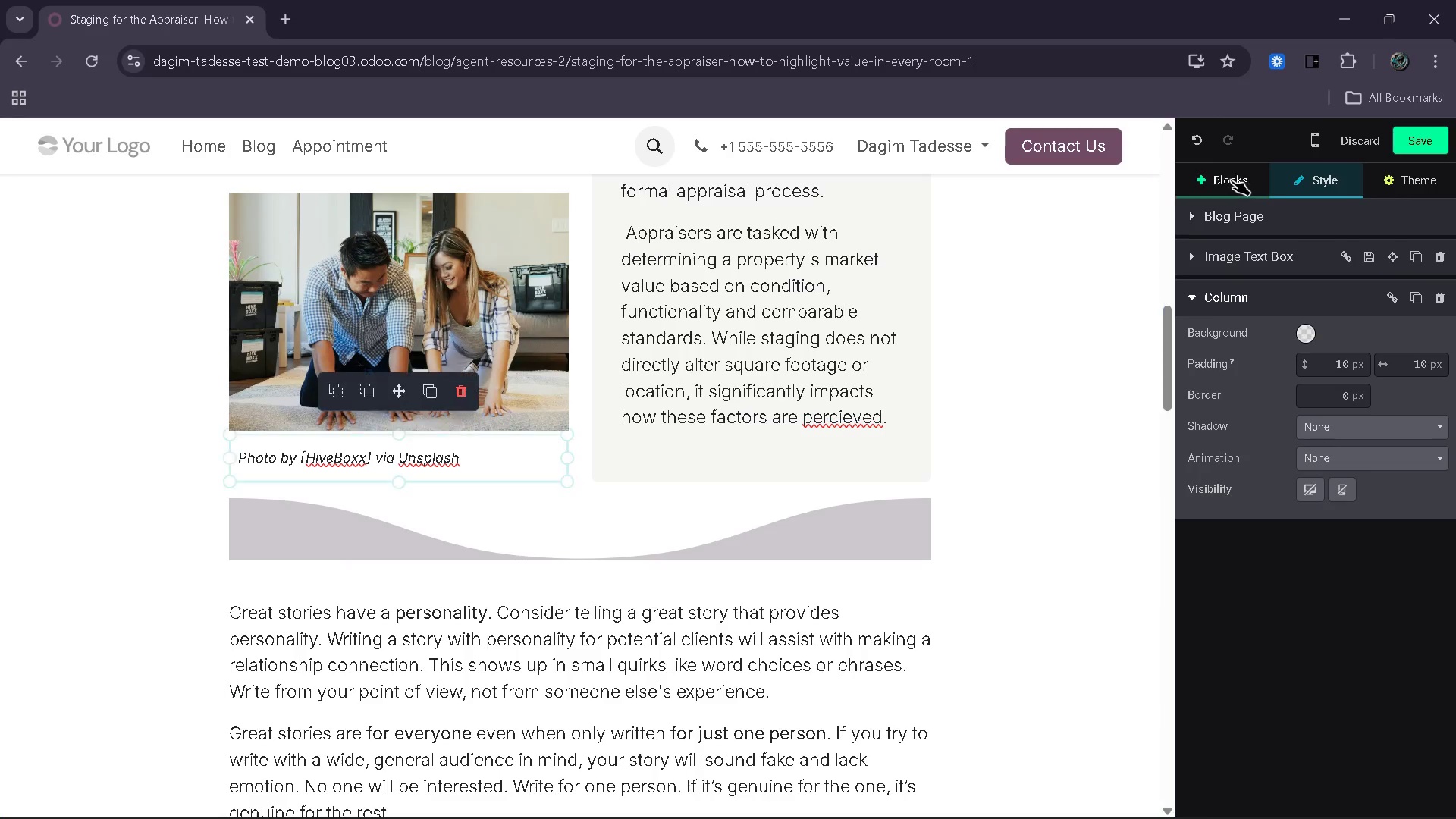 
left_click([1231, 180])
 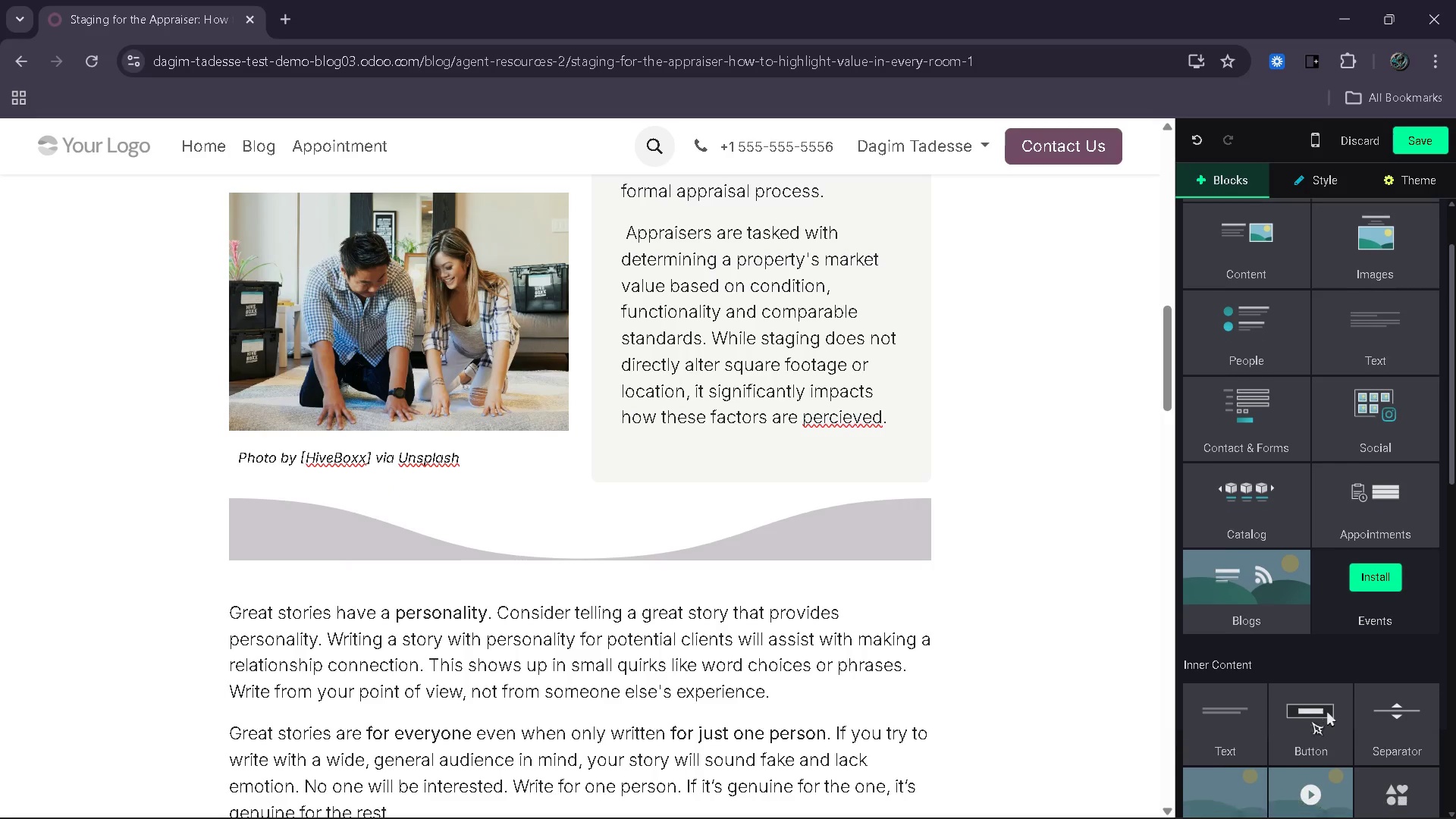 
left_click_drag(start_coordinate=[1215, 711], to_coordinate=[350, 510])
 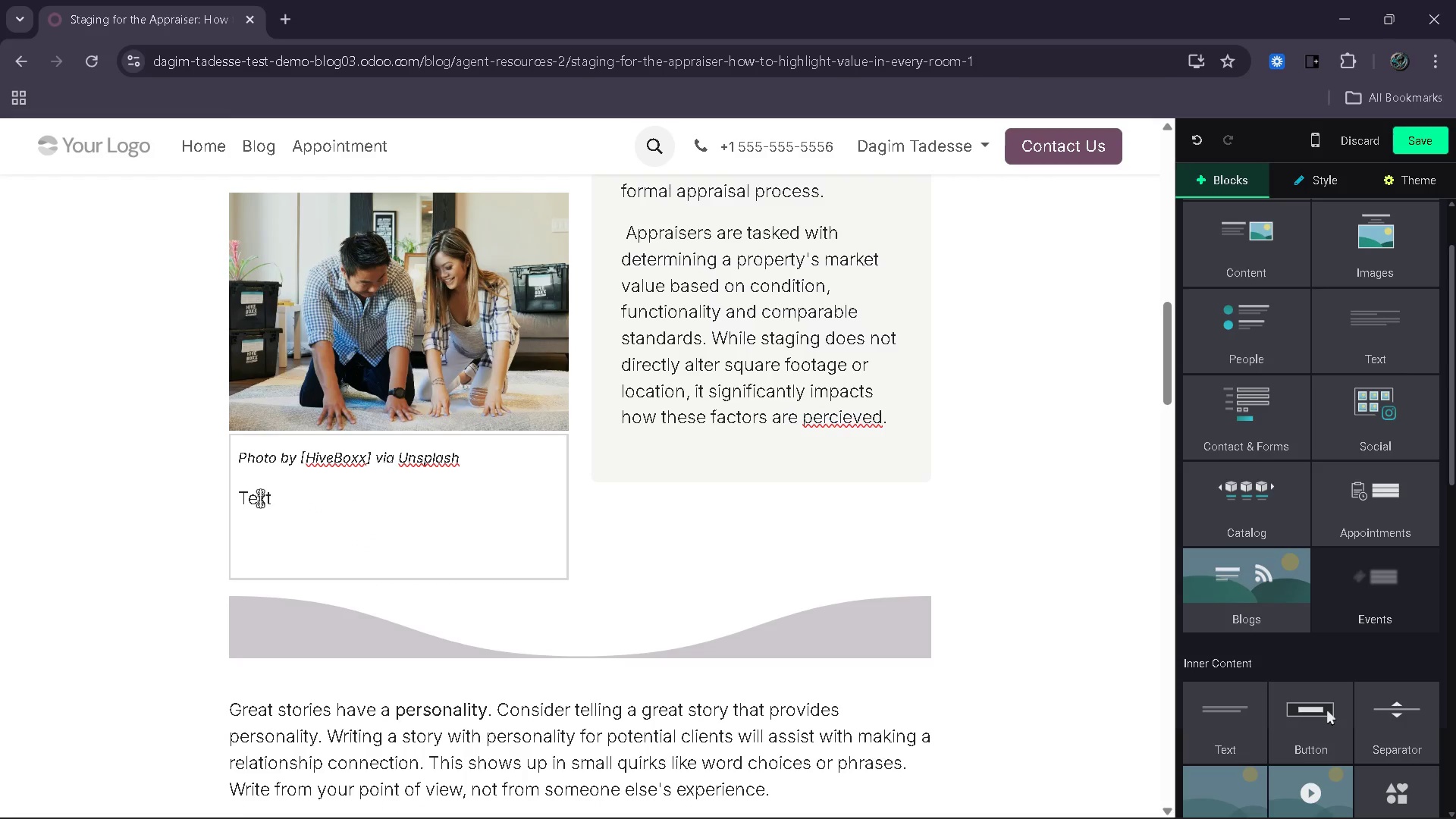 
left_click([260, 498])
 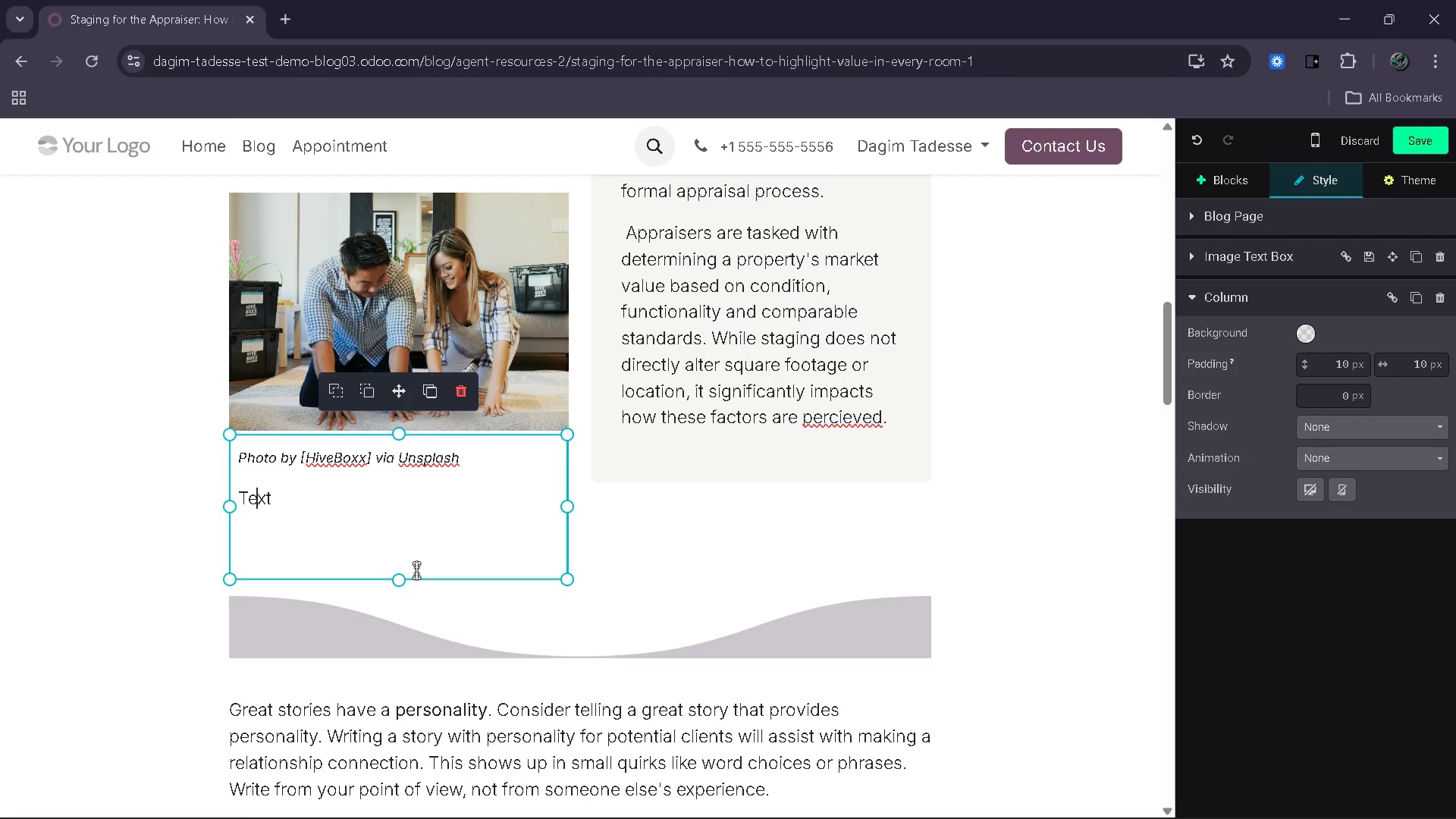 
left_click_drag(start_coordinate=[406, 579], to_coordinate=[407, 529])
 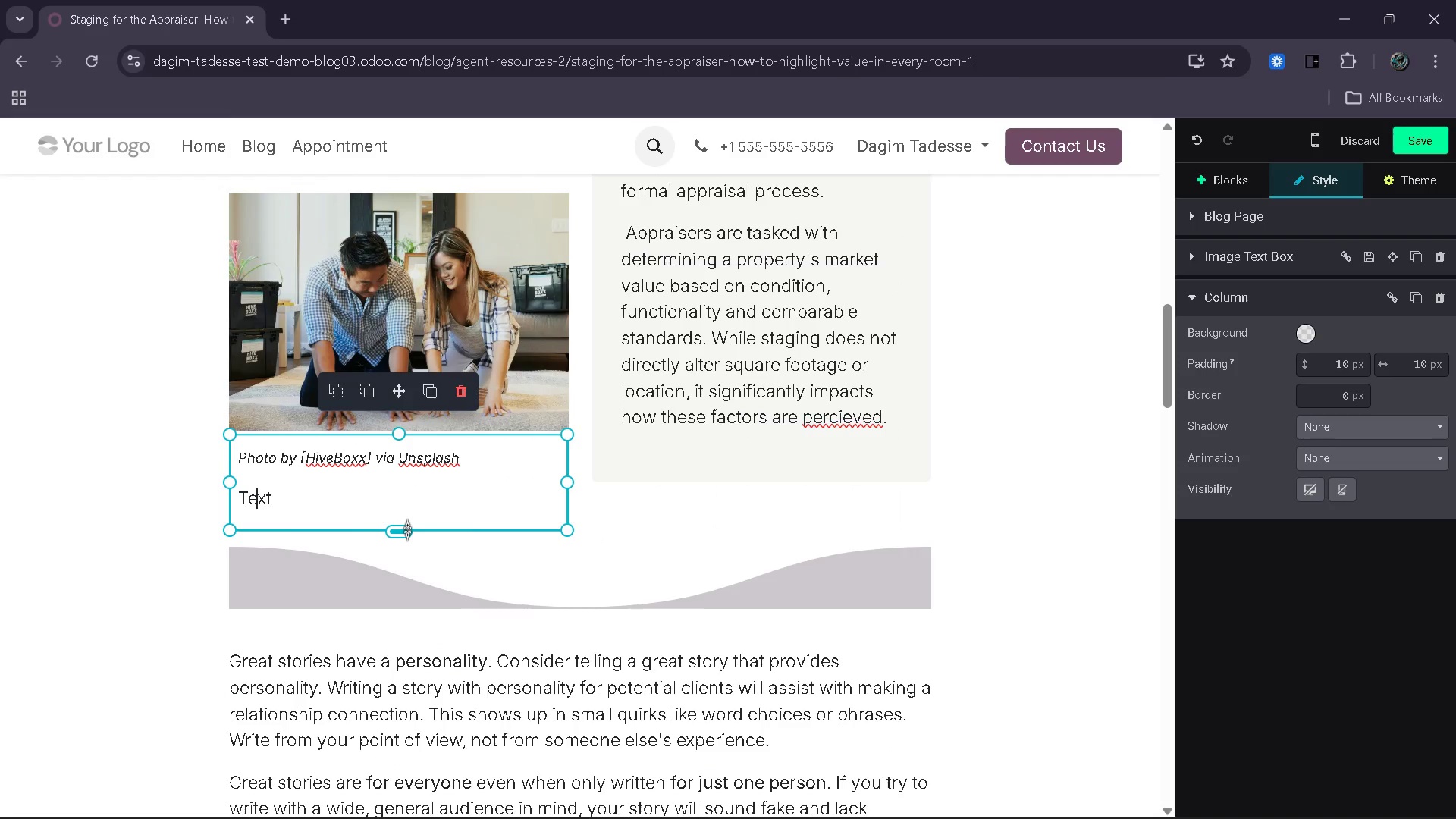 
left_click_drag(start_coordinate=[407, 529], to_coordinate=[424, 476])
 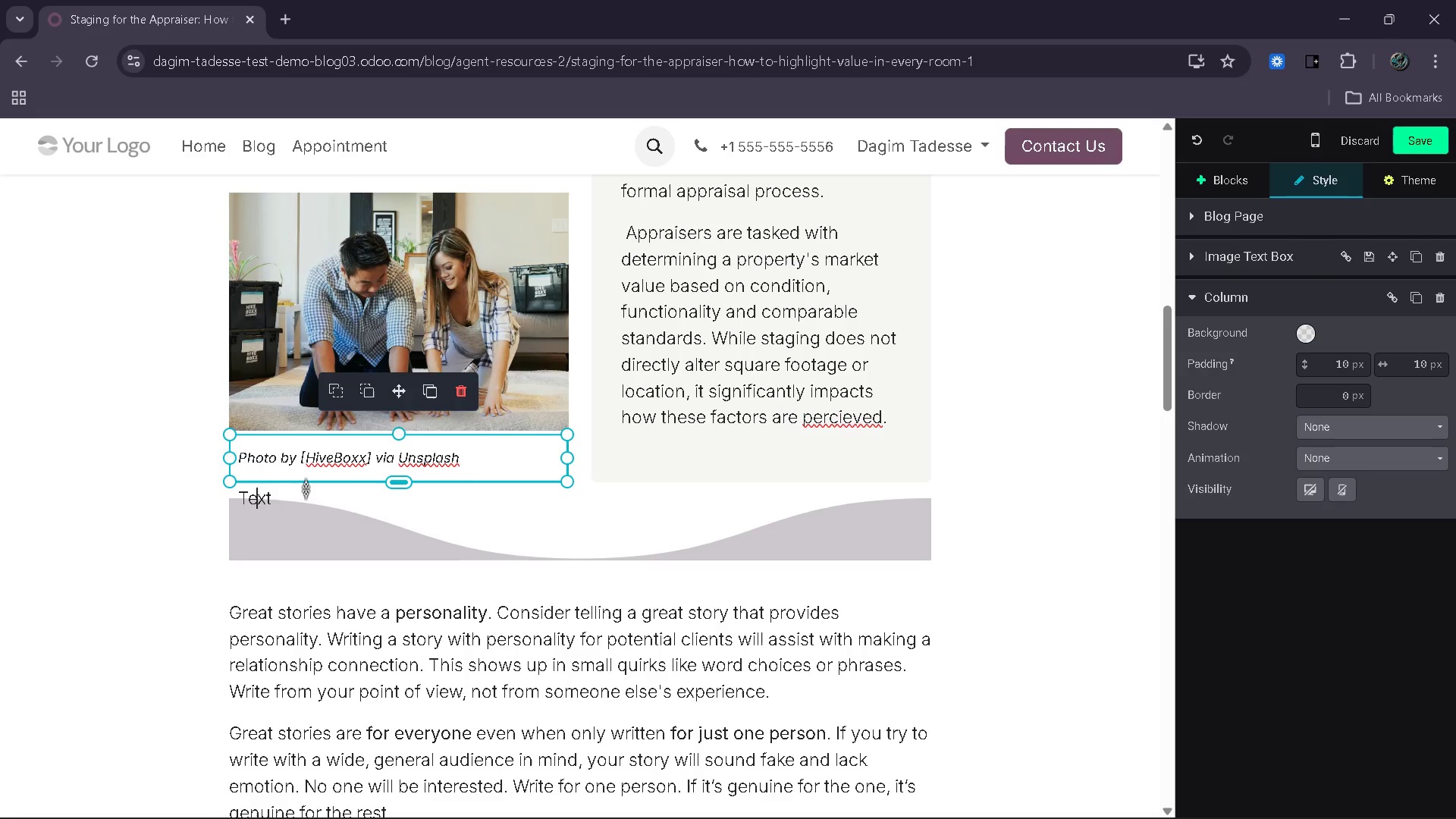 
left_click([306, 488])
 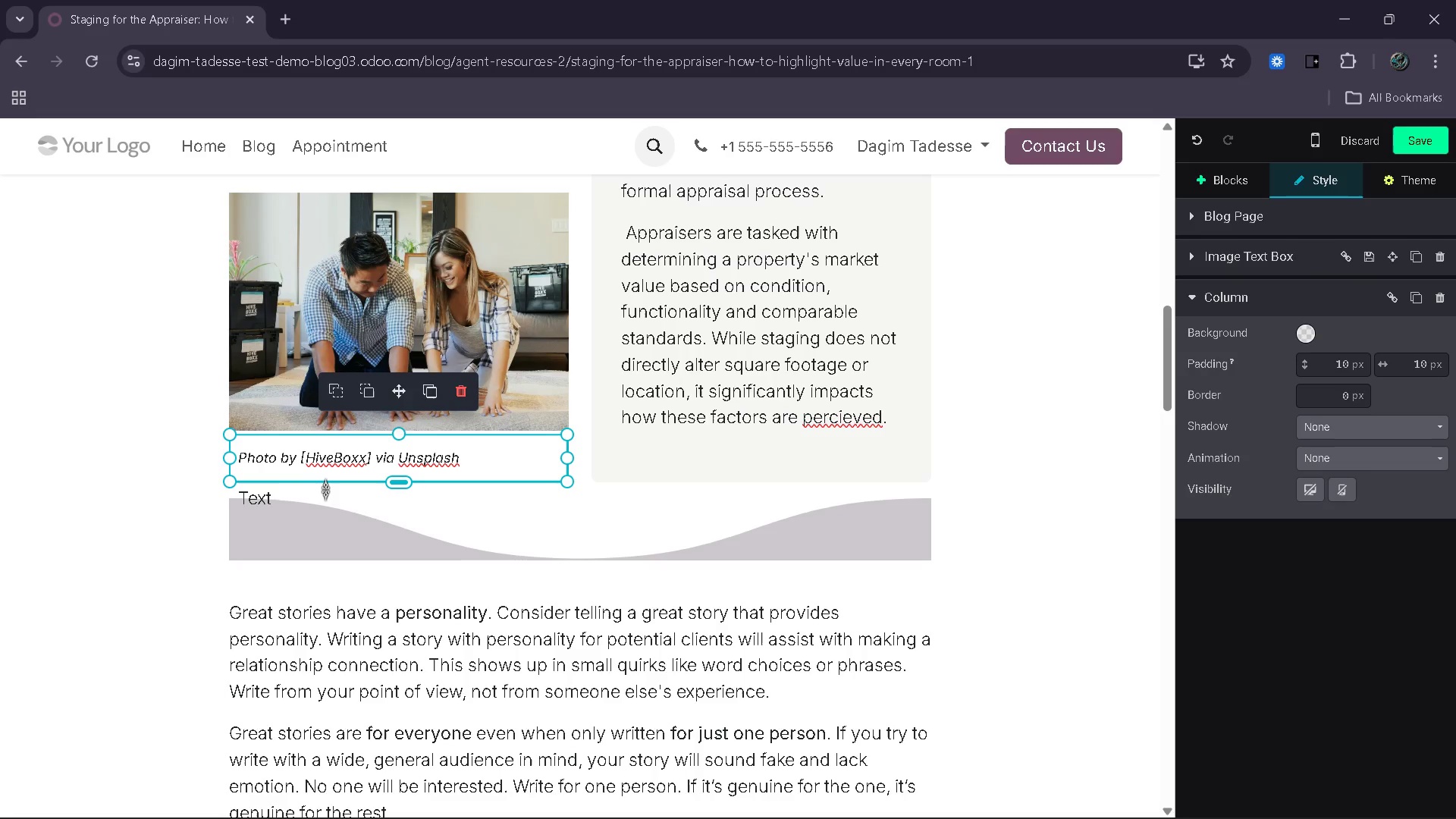 
key(Control+Z)
 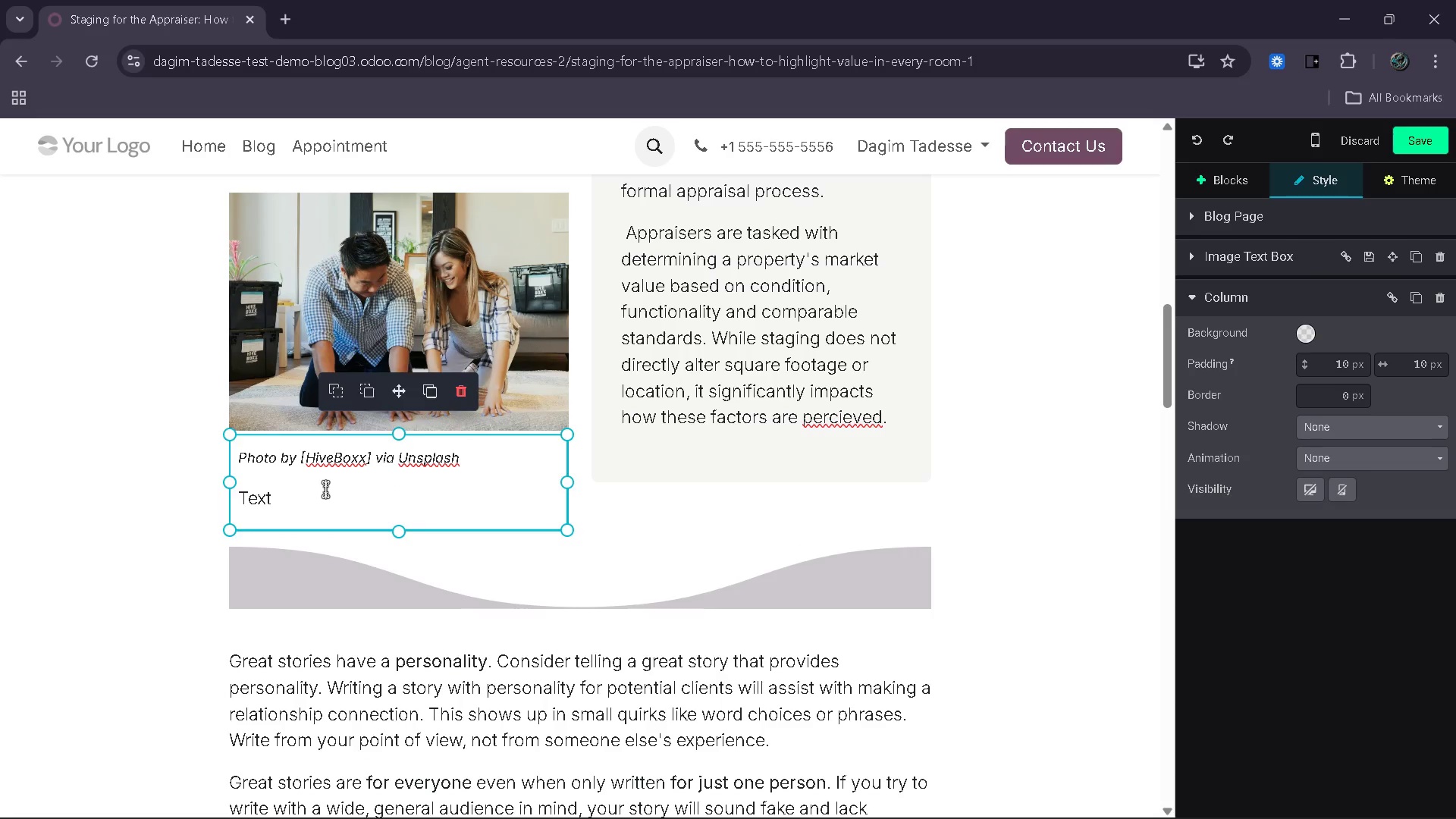 
key(Control+ControlLeft)
 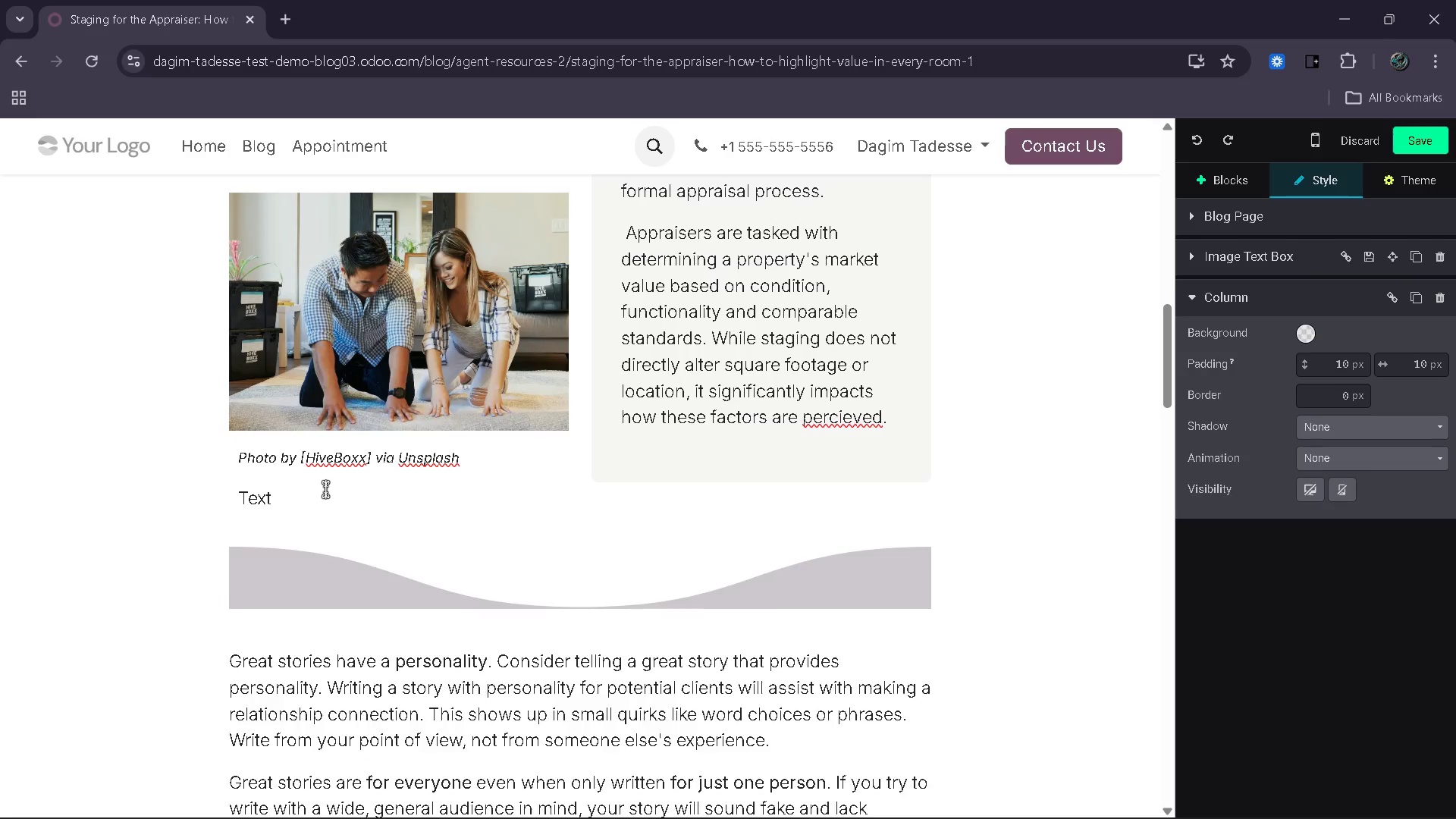 
key(Control+Z)
 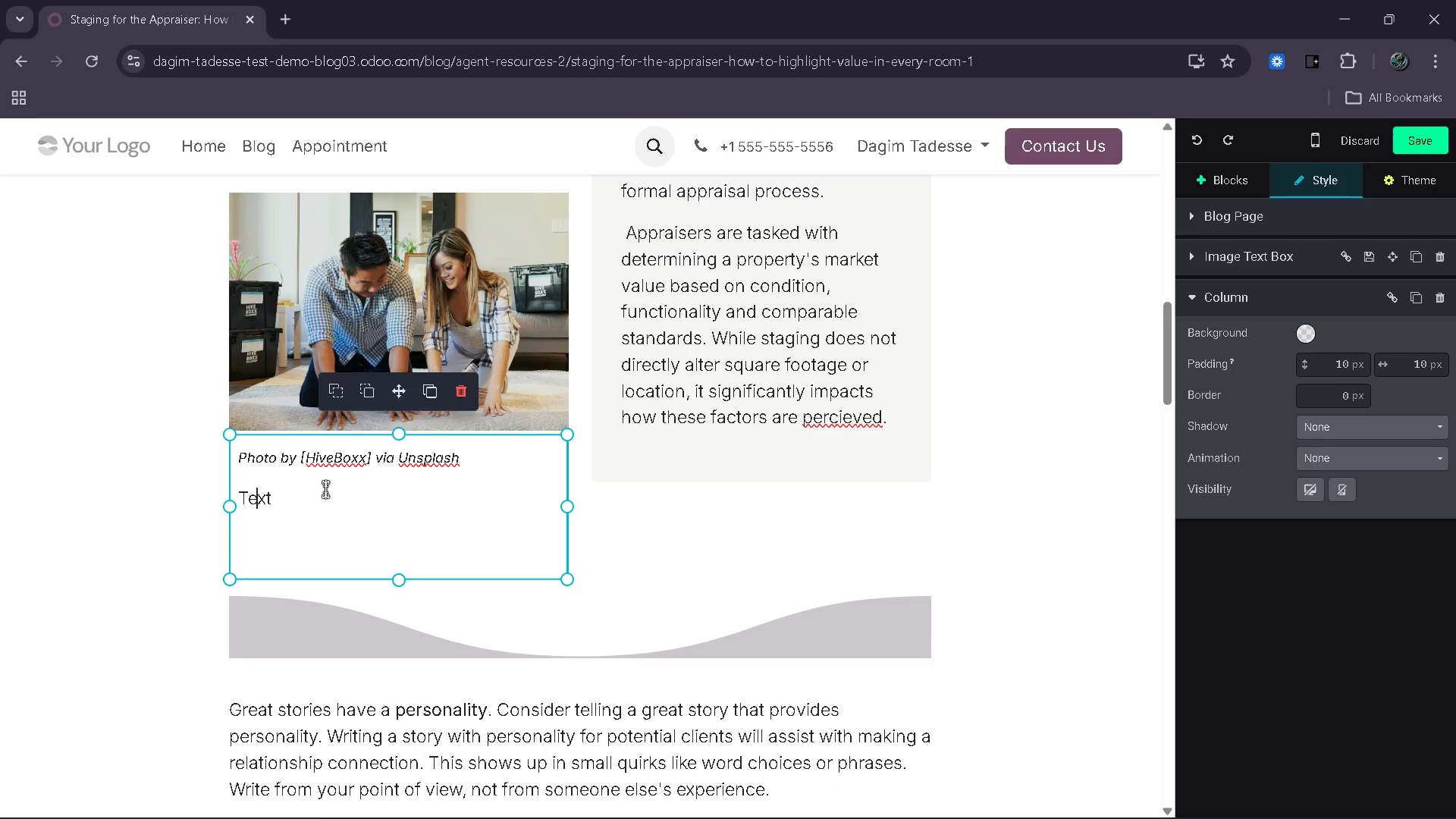 
key(Control+ControlLeft)
 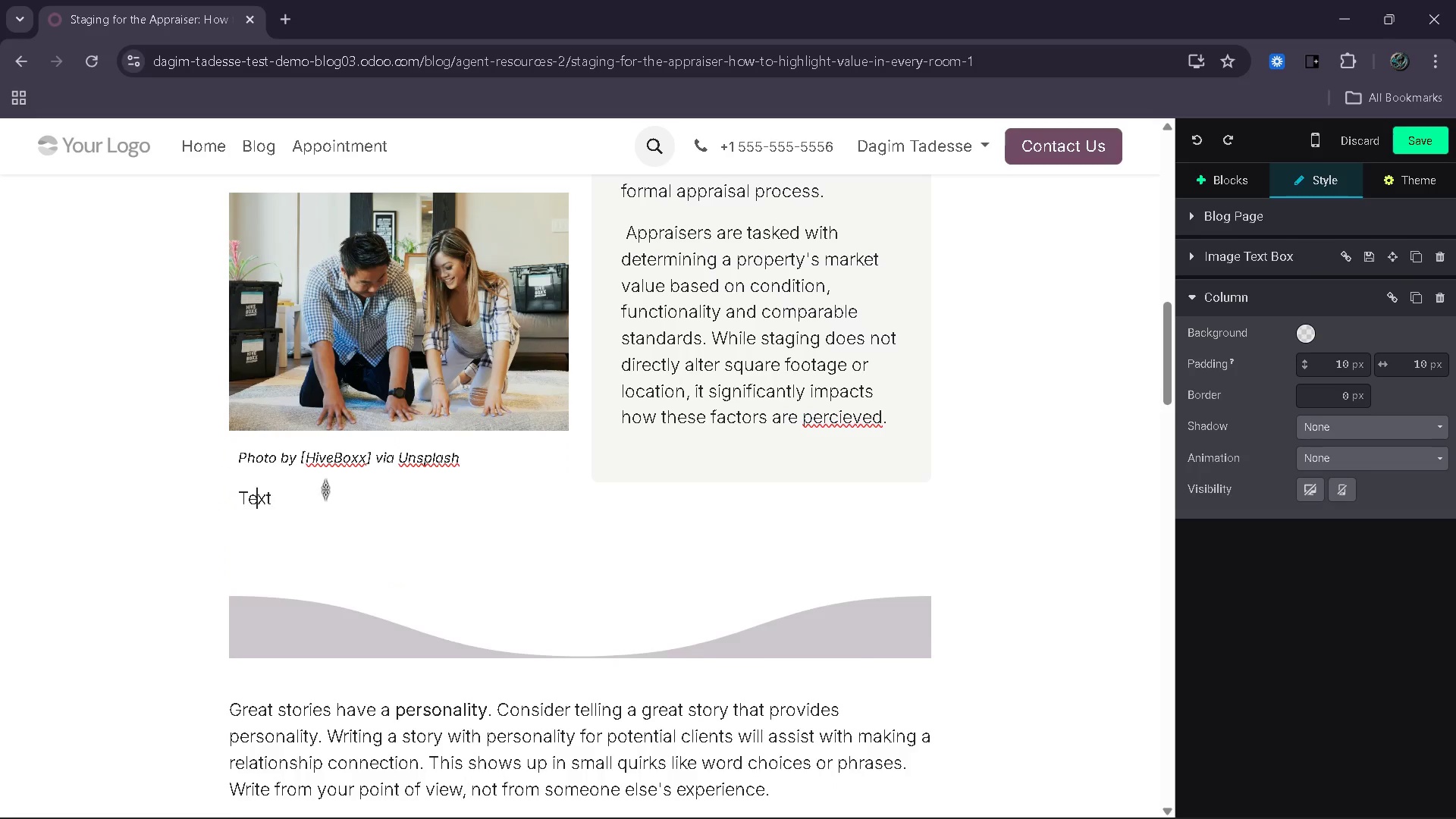 
key(Control+Z)
 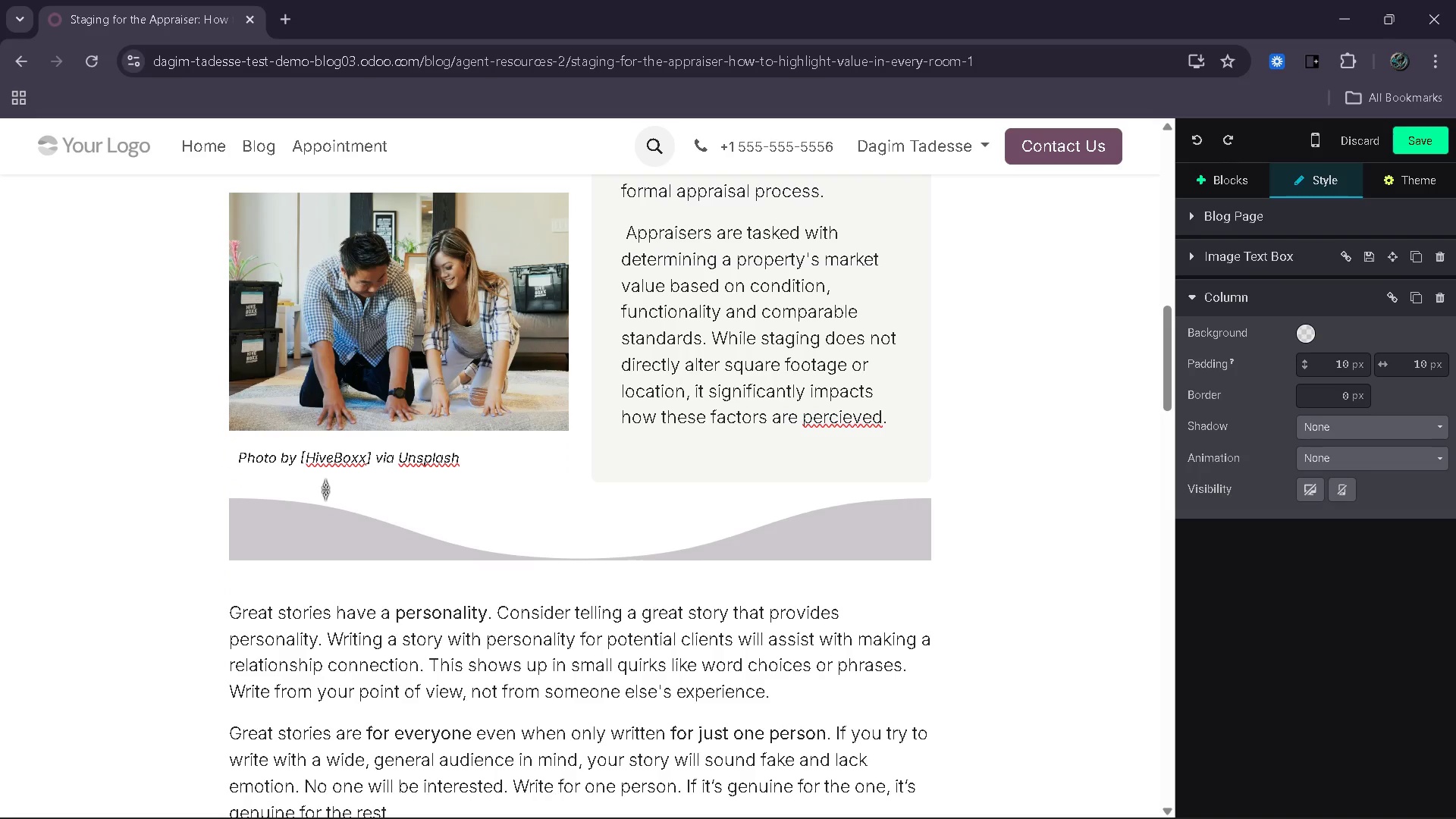 
key(Control+ControlLeft)
 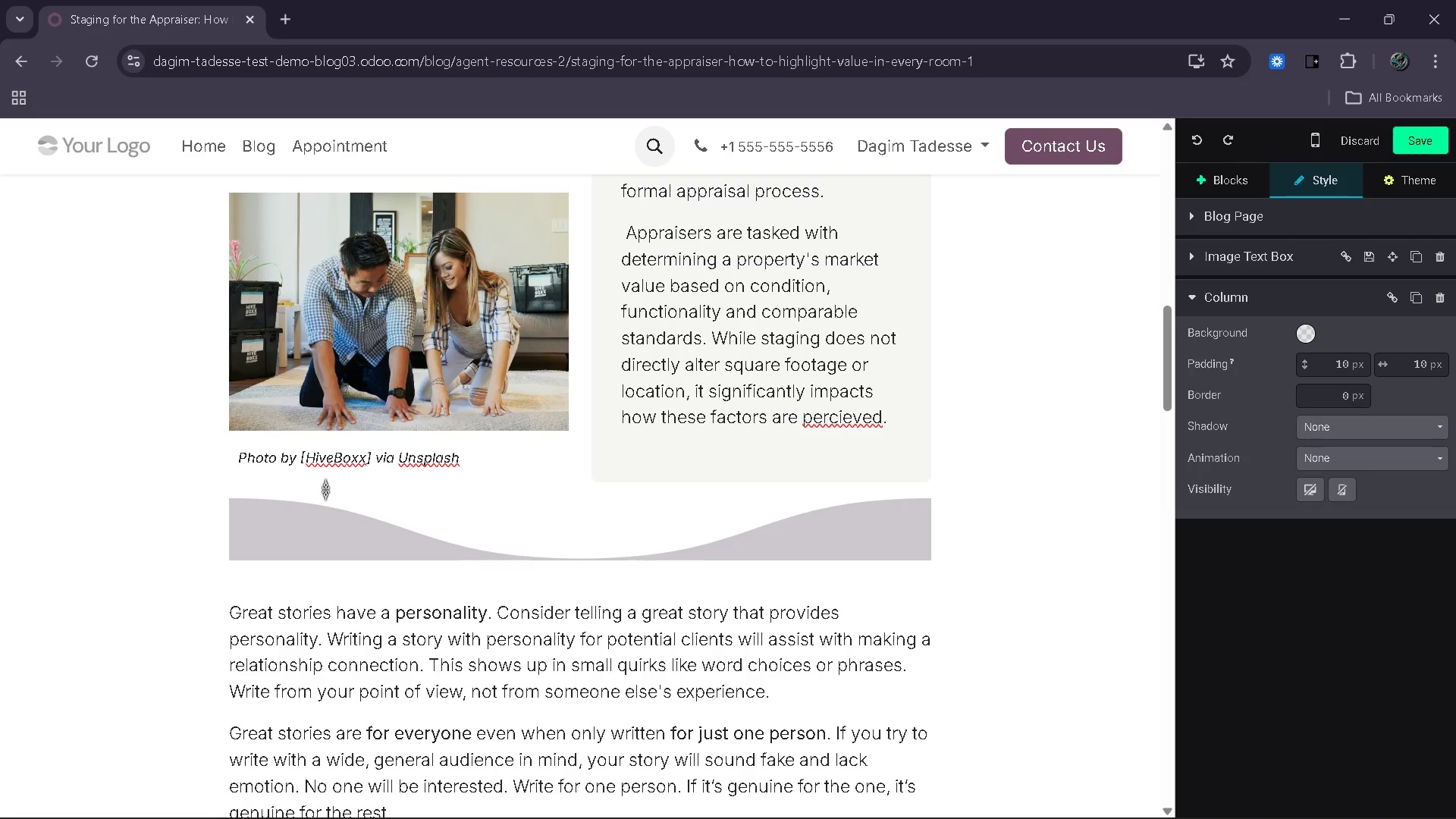 
key(Control+Z)
 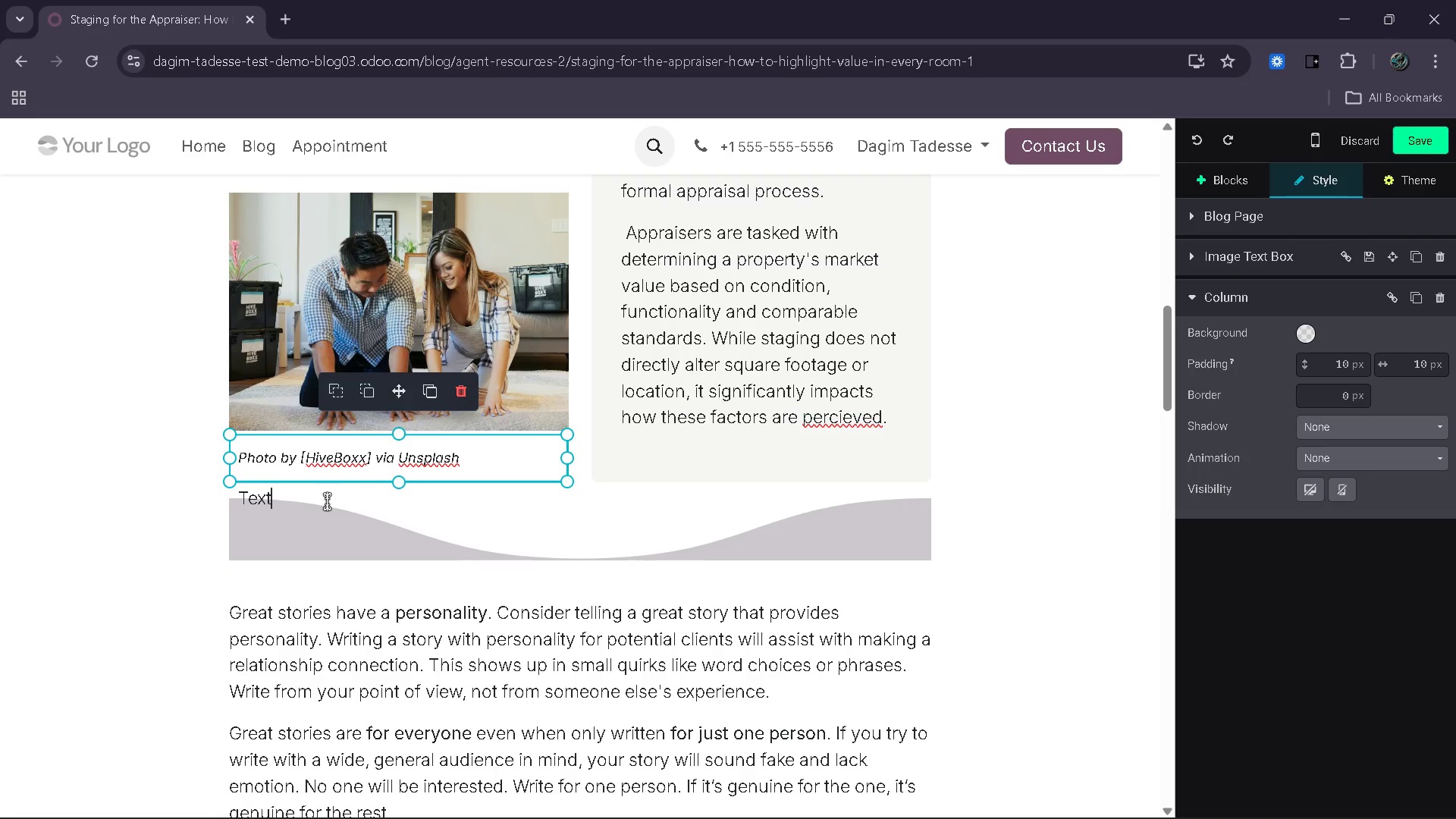 
key(Control+ControlLeft)
 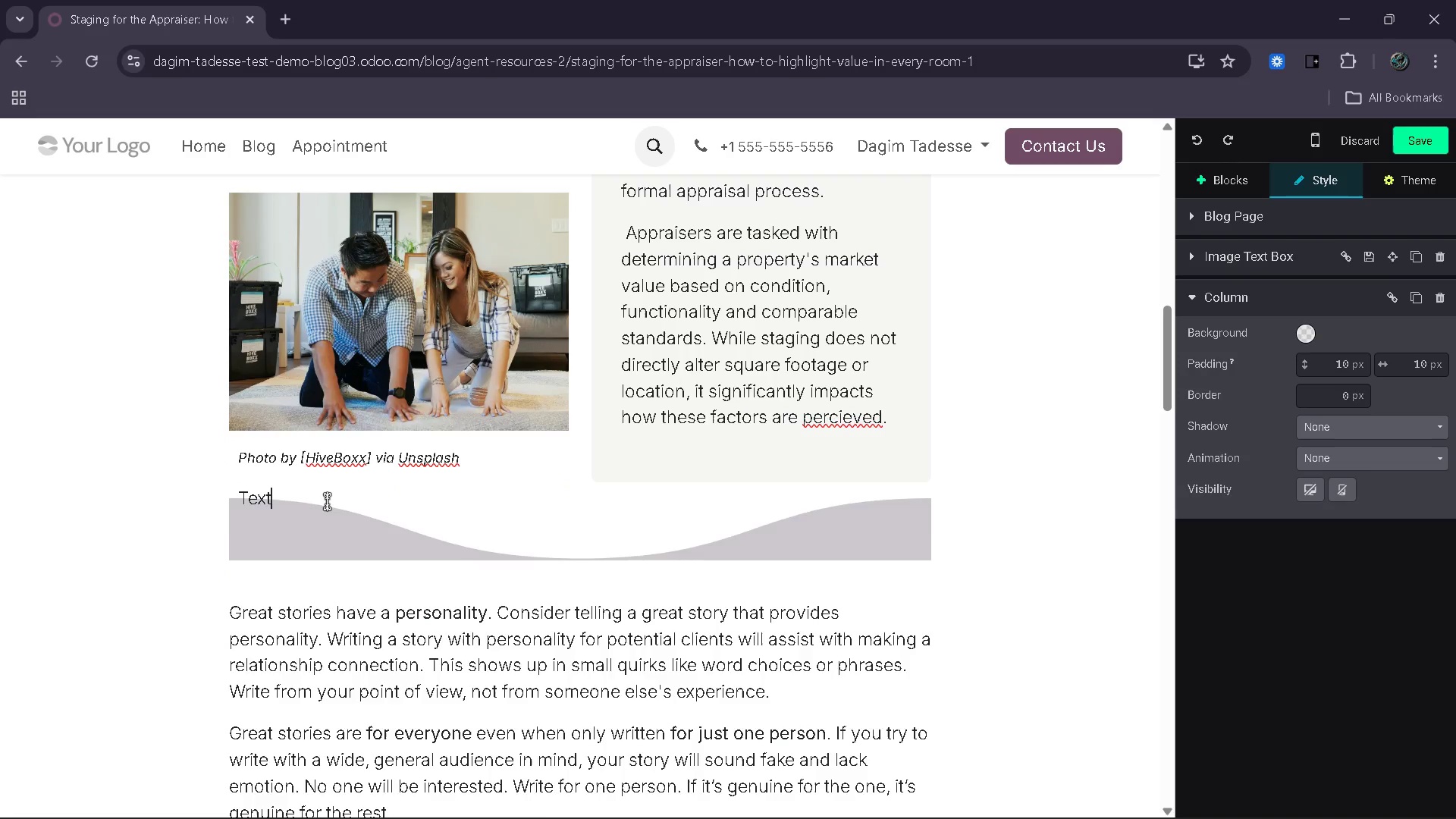 
key(Control+Z)
 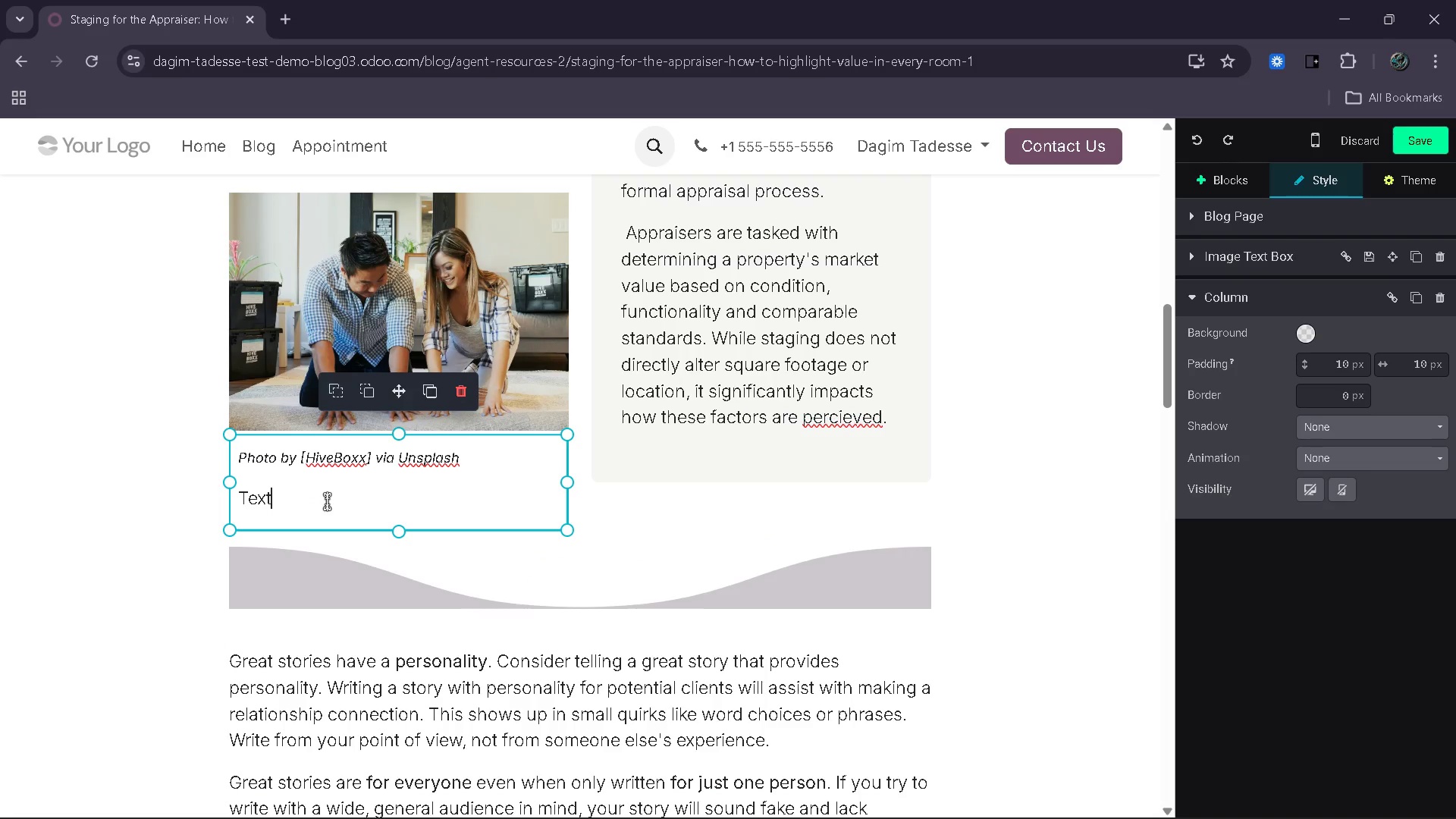 
key(Control+ControlLeft)
 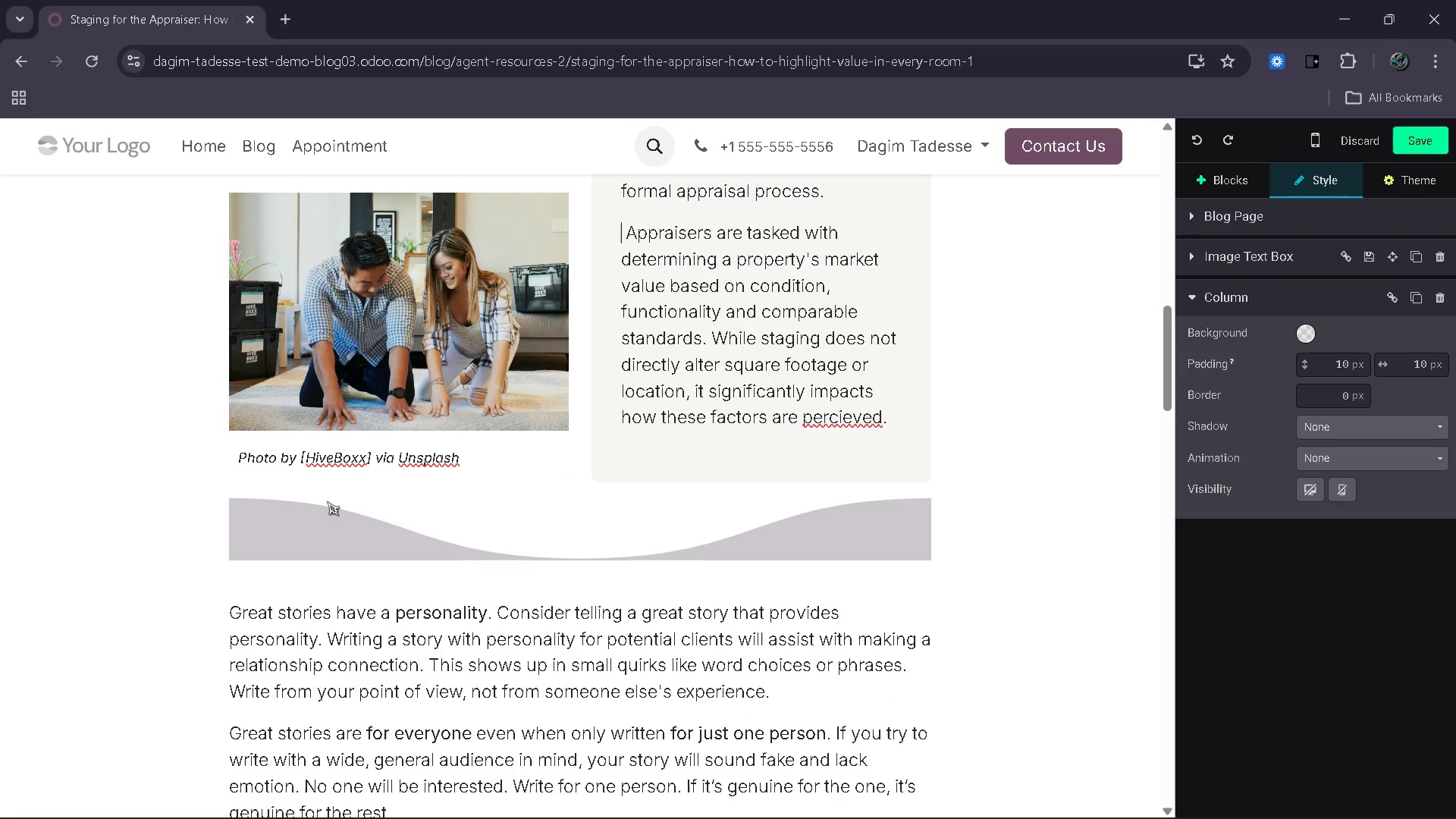 
key(Control+Z)
 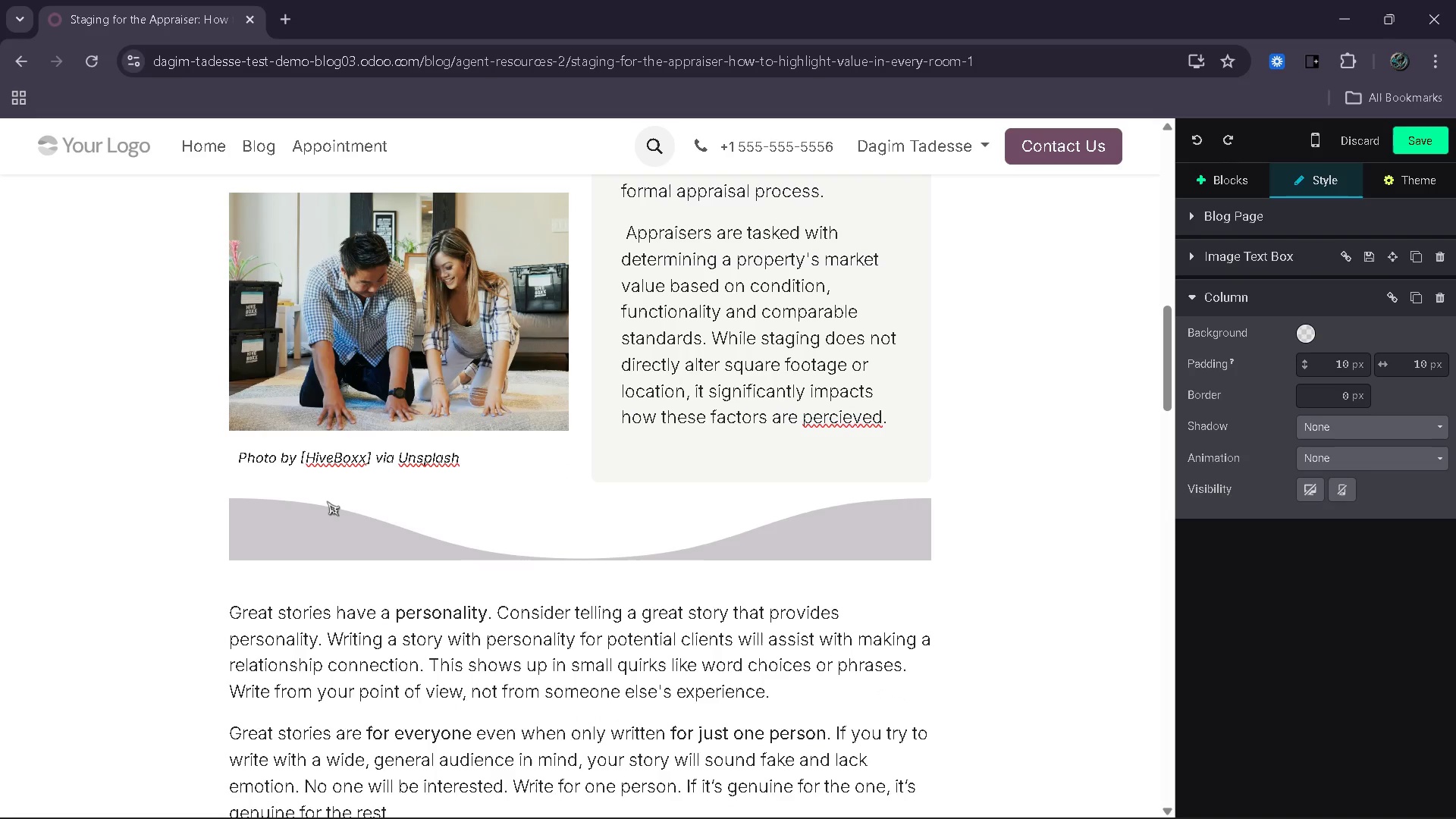 
key(Control+ControlLeft)
 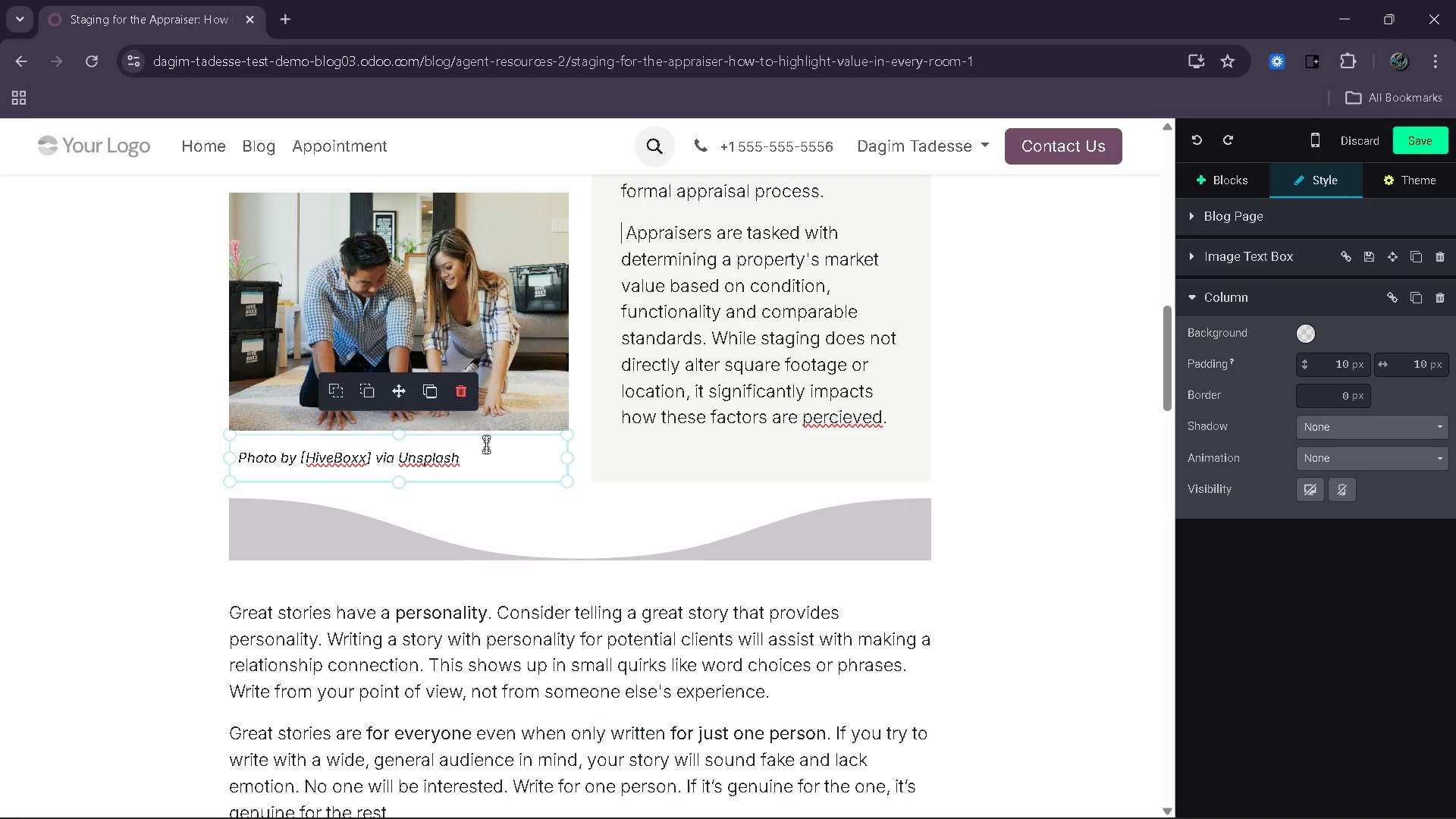 
left_click([486, 444])
 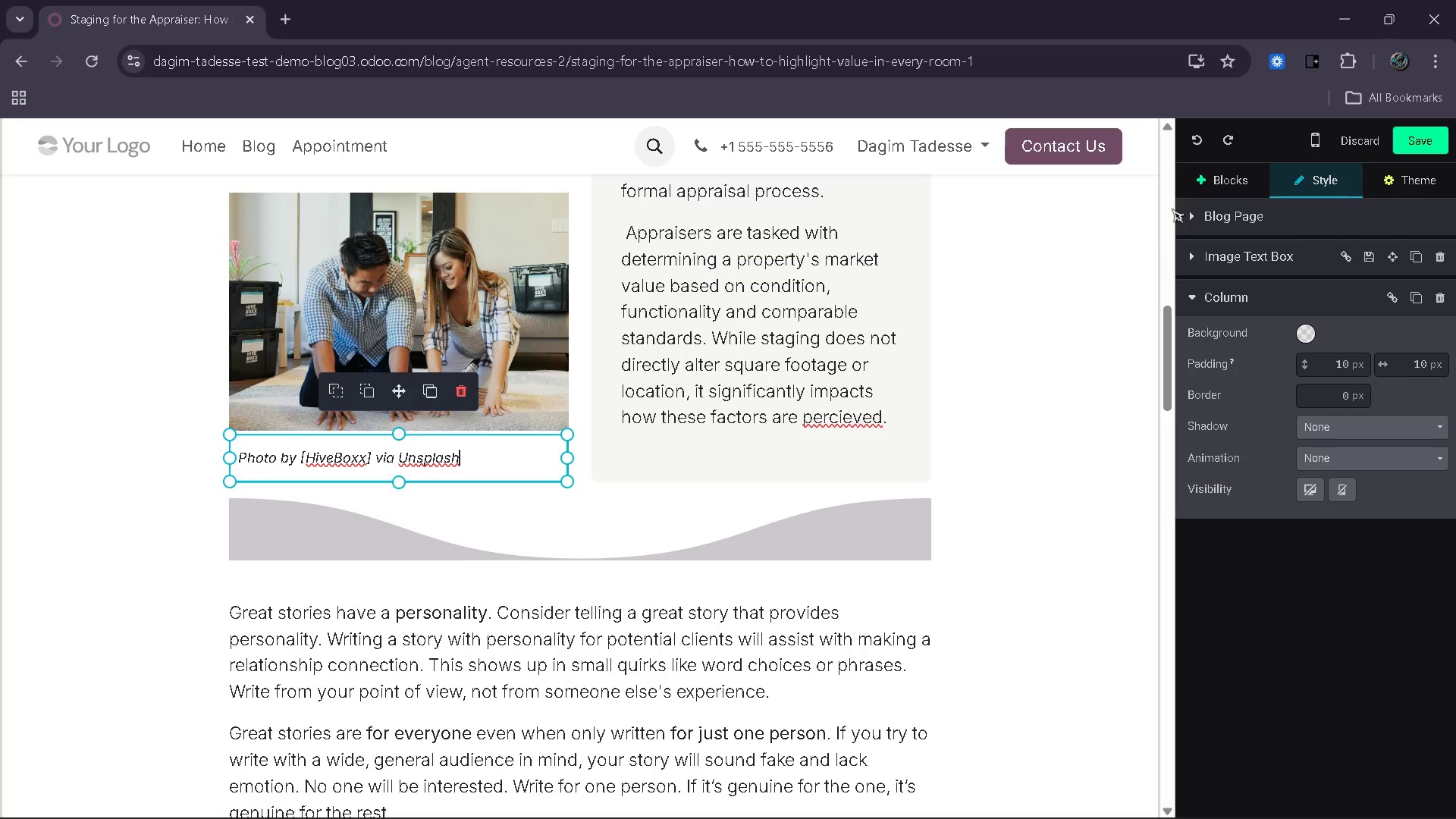 
left_click([1214, 180])
 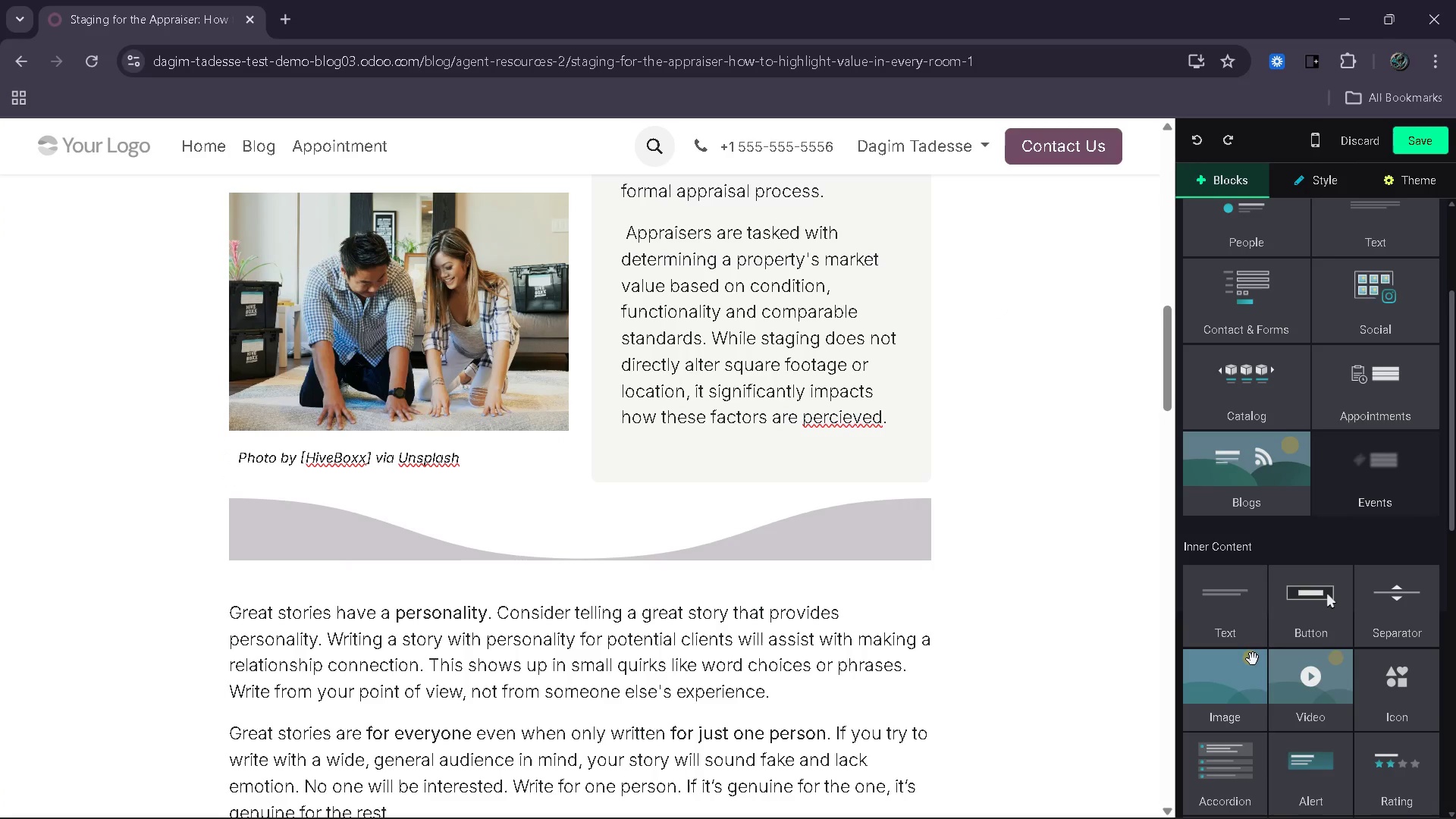 
left_click_drag(start_coordinate=[1223, 593], to_coordinate=[1377, 657])
 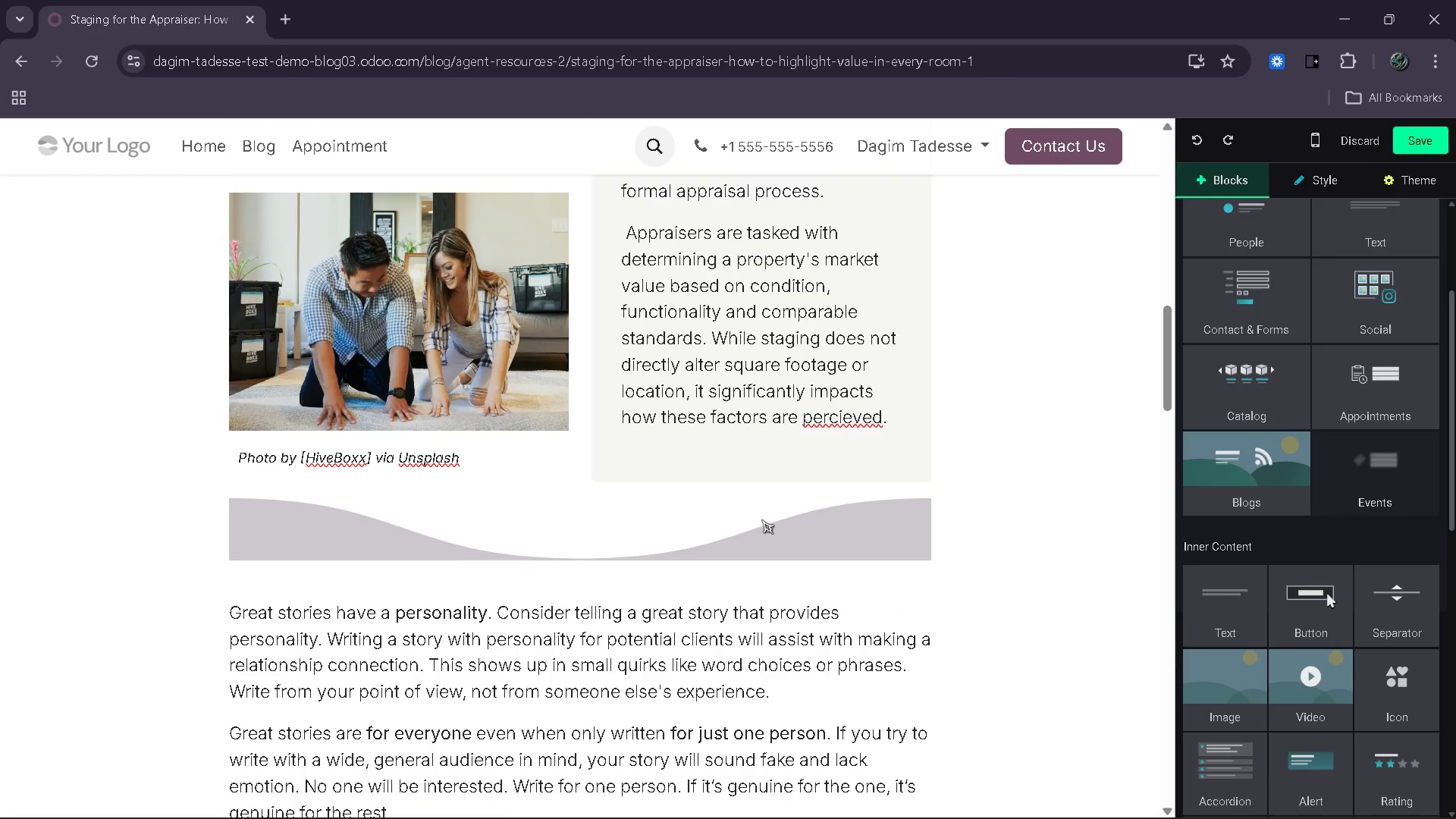 
left_click([761, 520])
 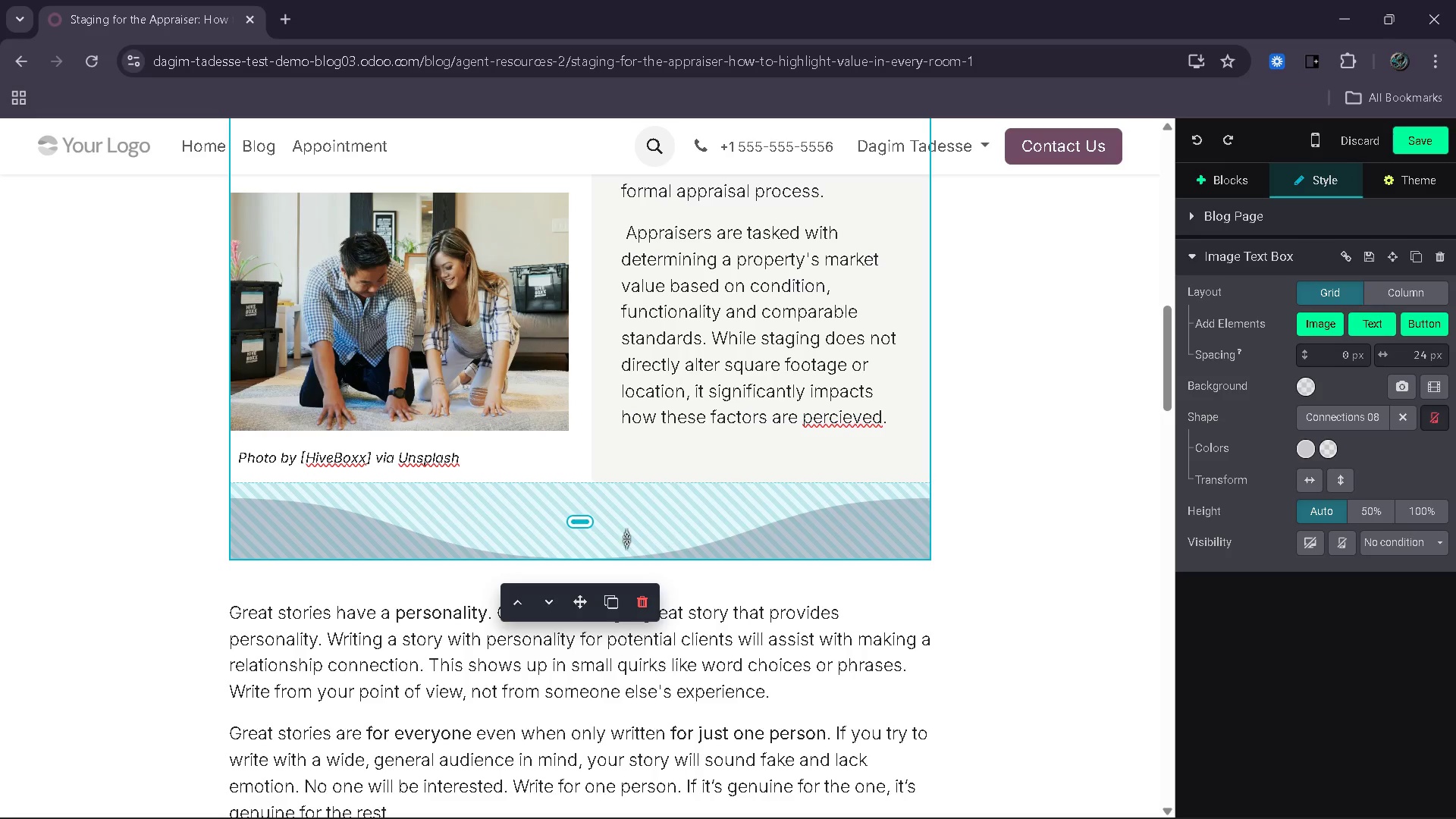 
left_click_drag(start_coordinate=[612, 538], to_coordinate=[595, 679])
 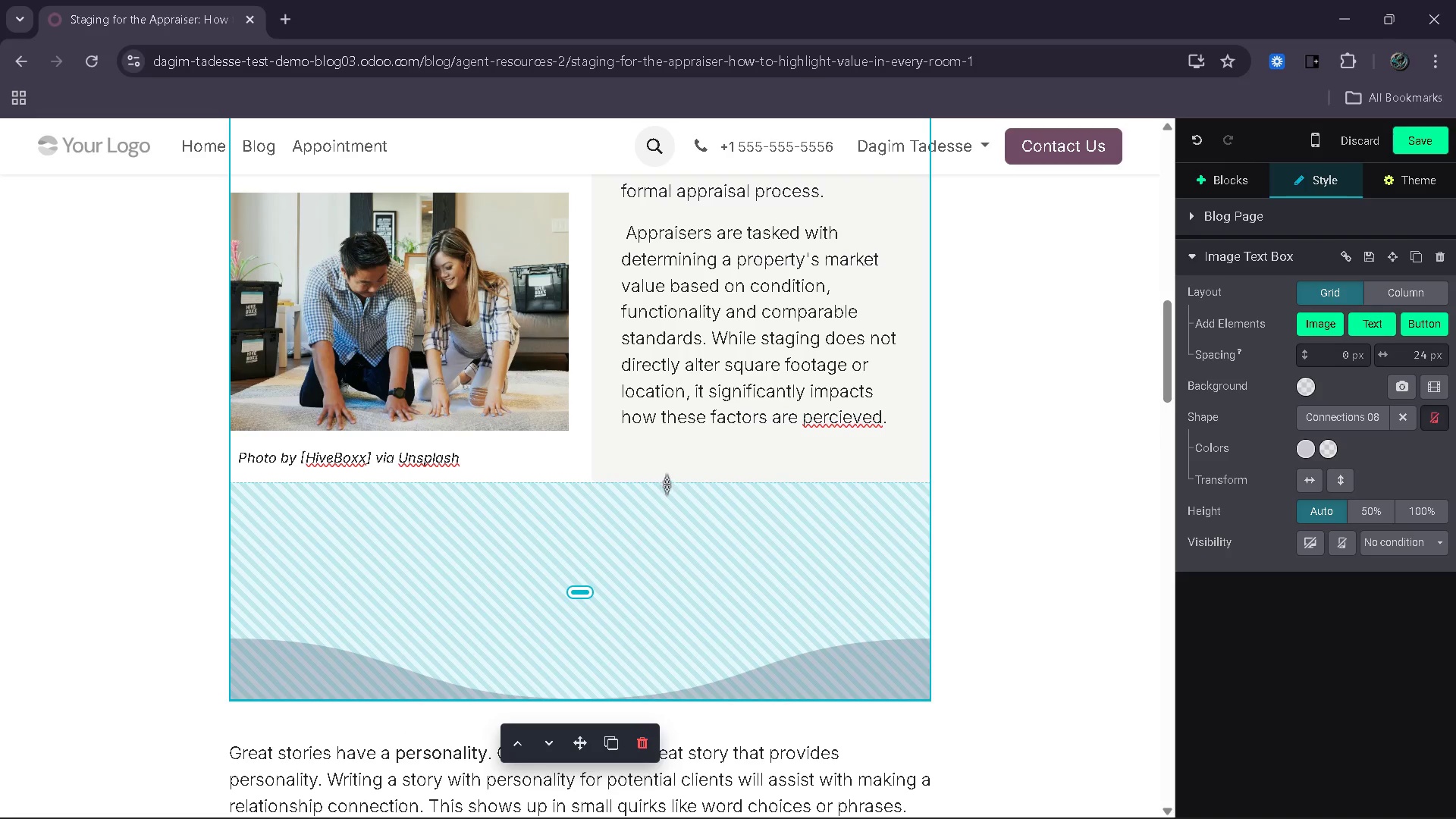 
left_click([694, 459])
 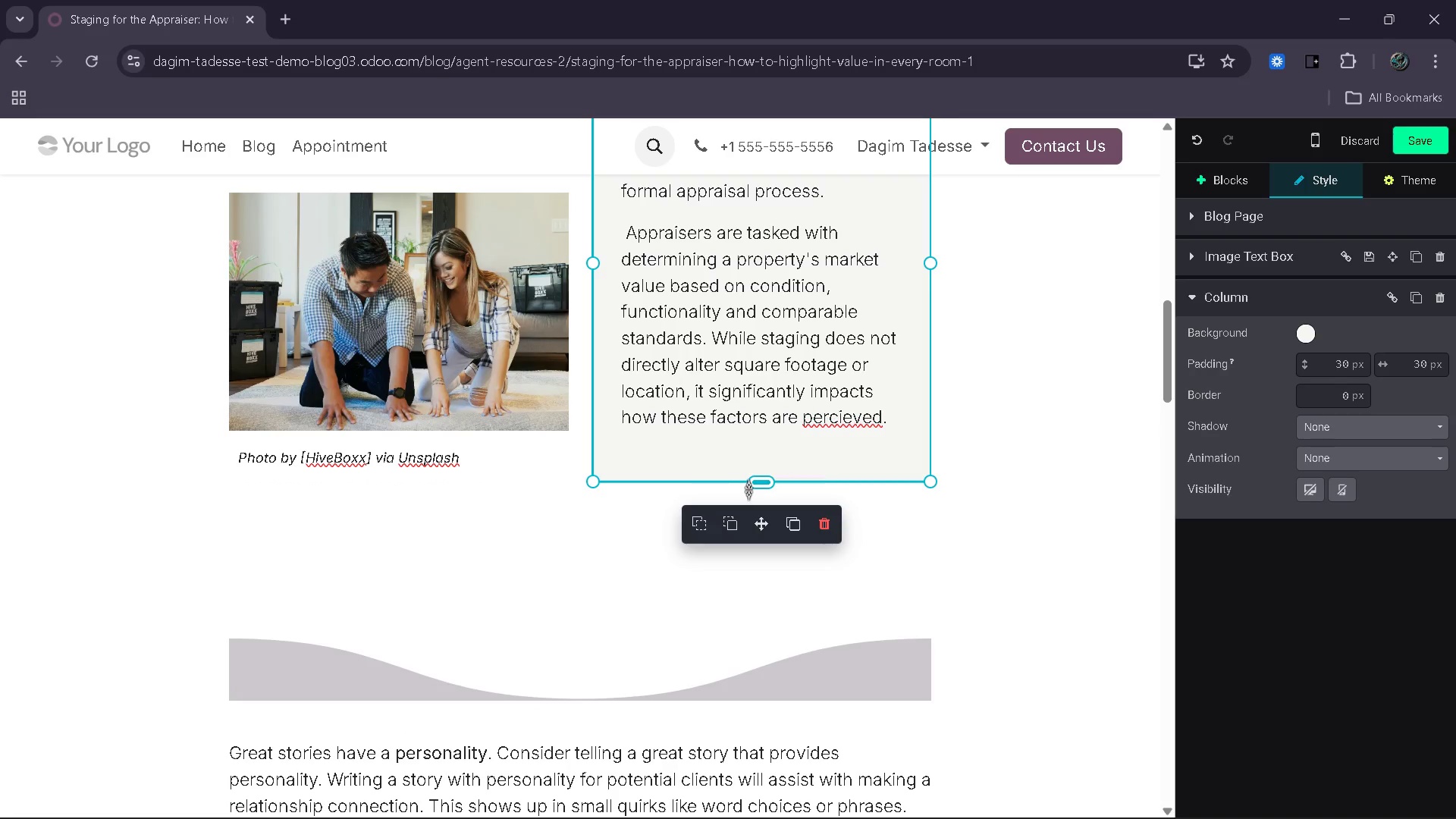 
left_click_drag(start_coordinate=[765, 475], to_coordinate=[753, 560])
 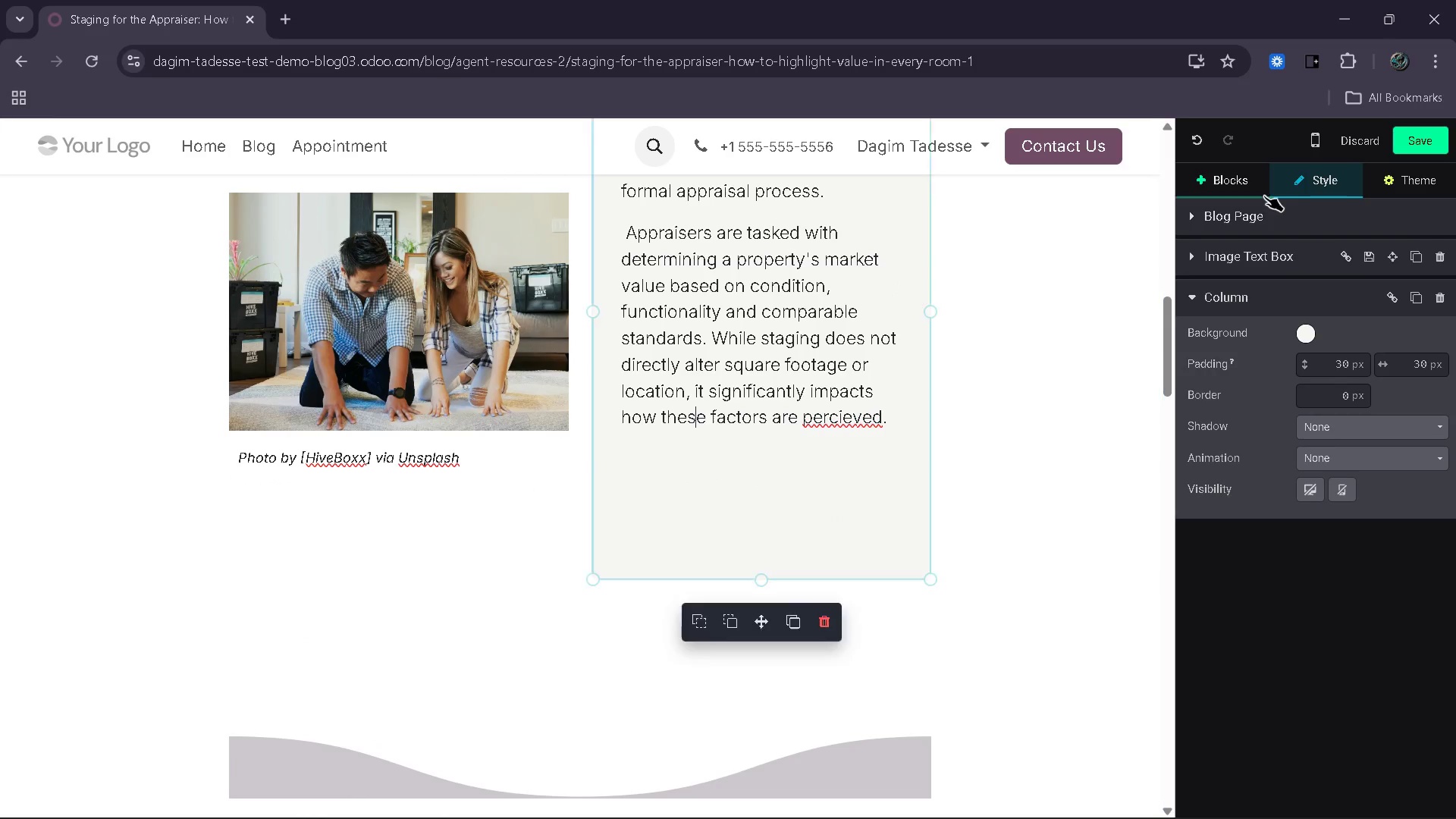 
left_click([1245, 188])
 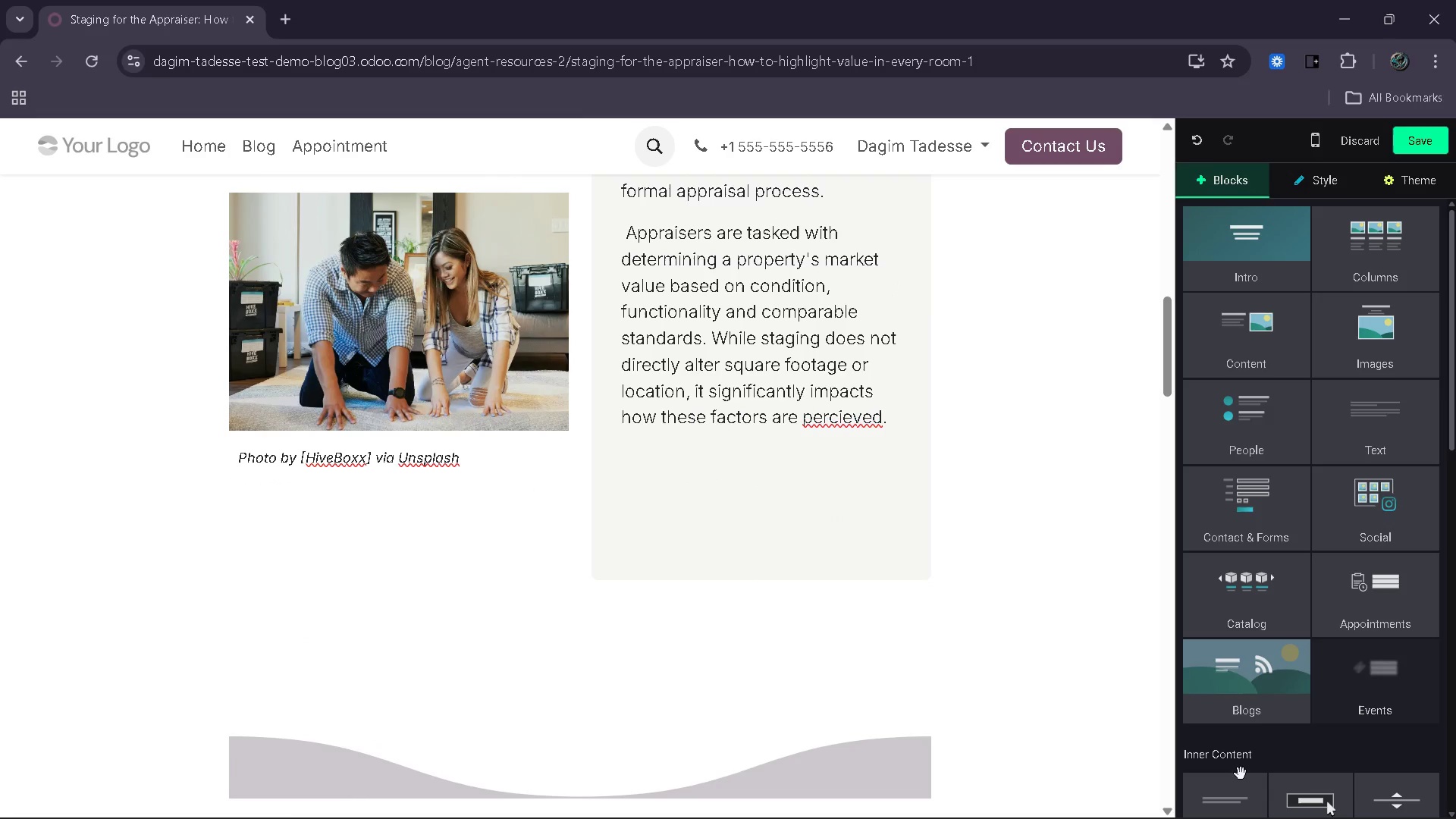 
left_click_drag(start_coordinate=[1239, 777], to_coordinate=[294, 535])
 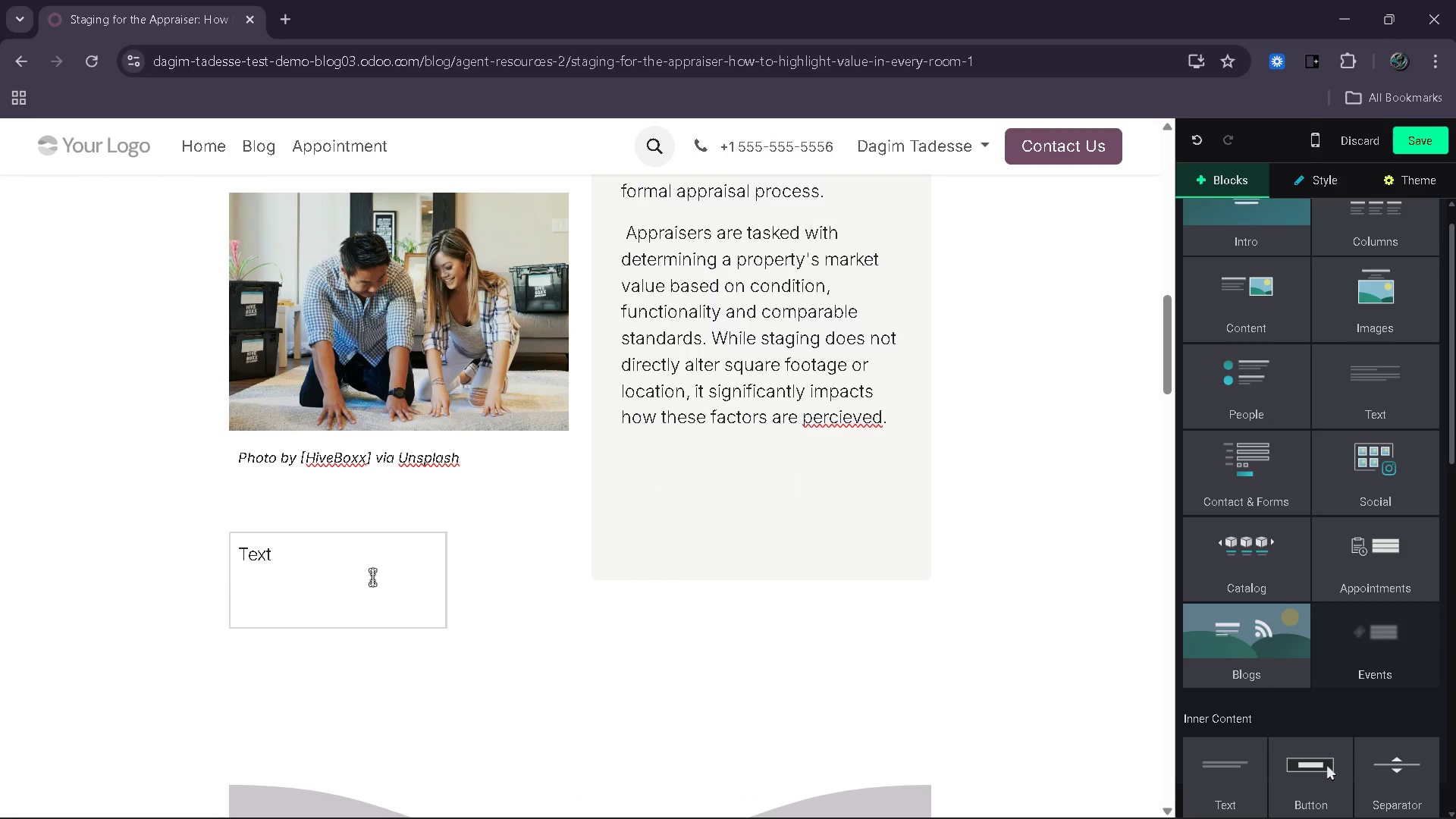 
left_click([372, 577])
 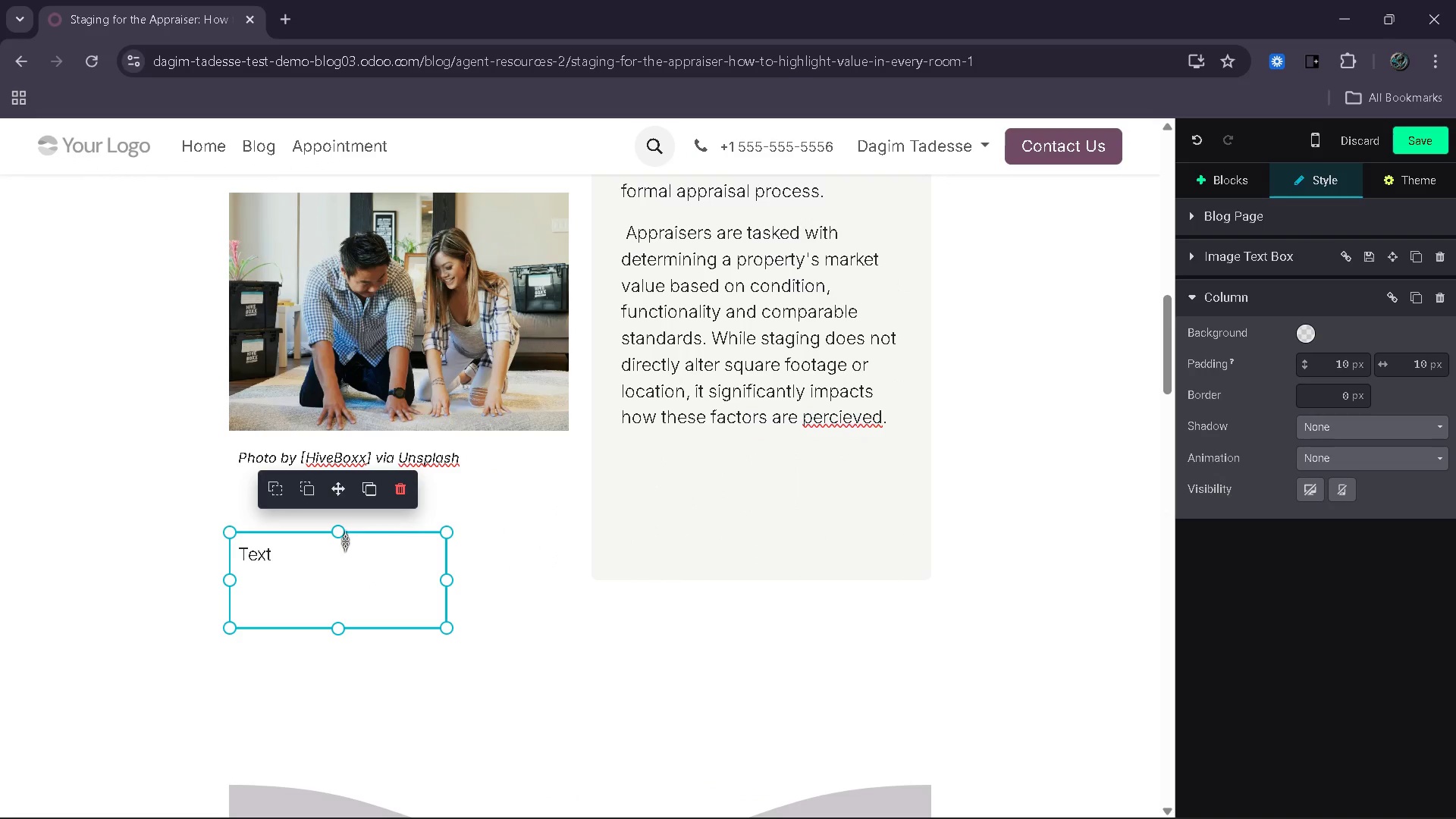 
left_click_drag(start_coordinate=[345, 541], to_coordinate=[356, 497])
 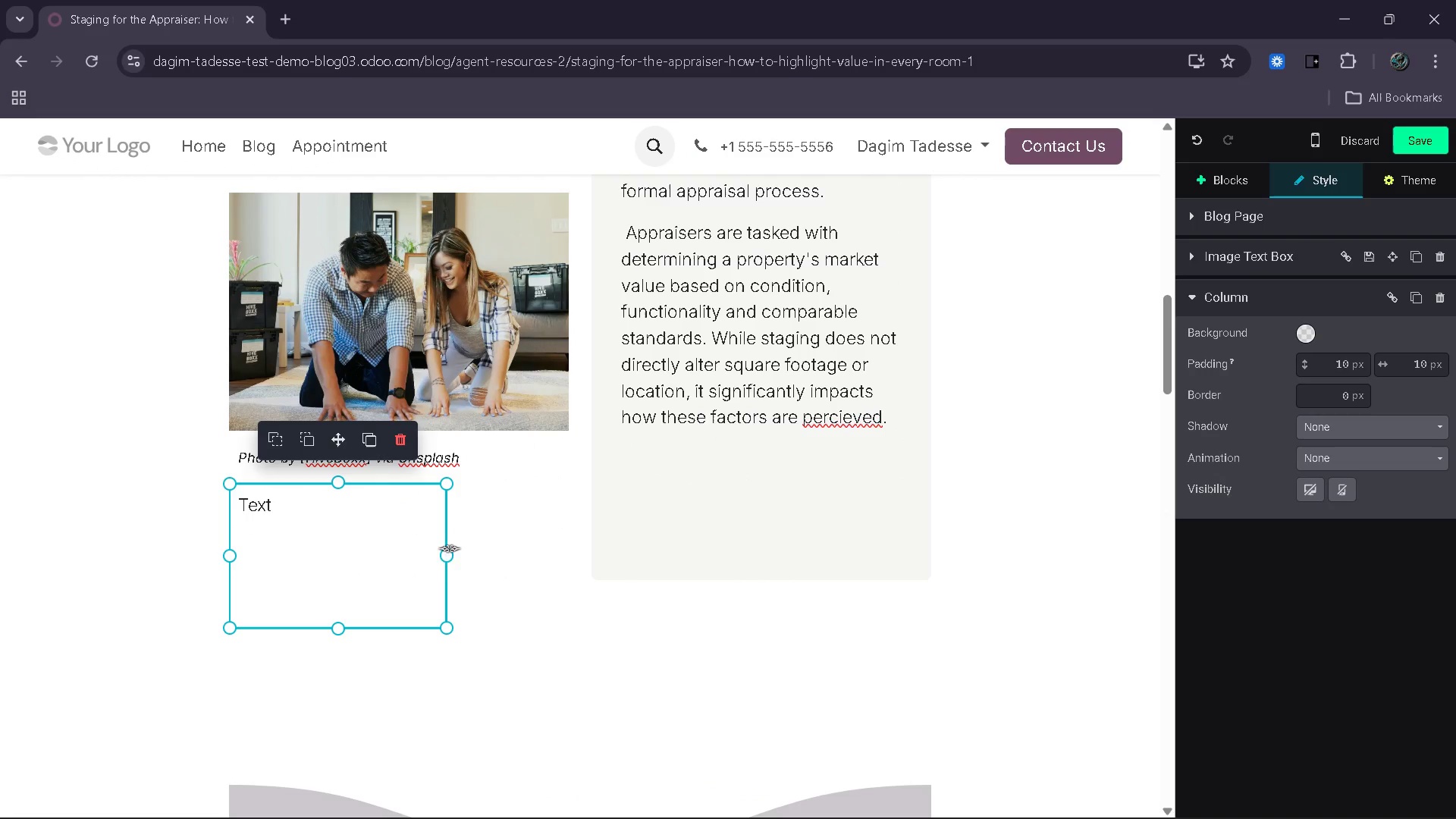 
left_click_drag(start_coordinate=[453, 553], to_coordinate=[924, 554])
 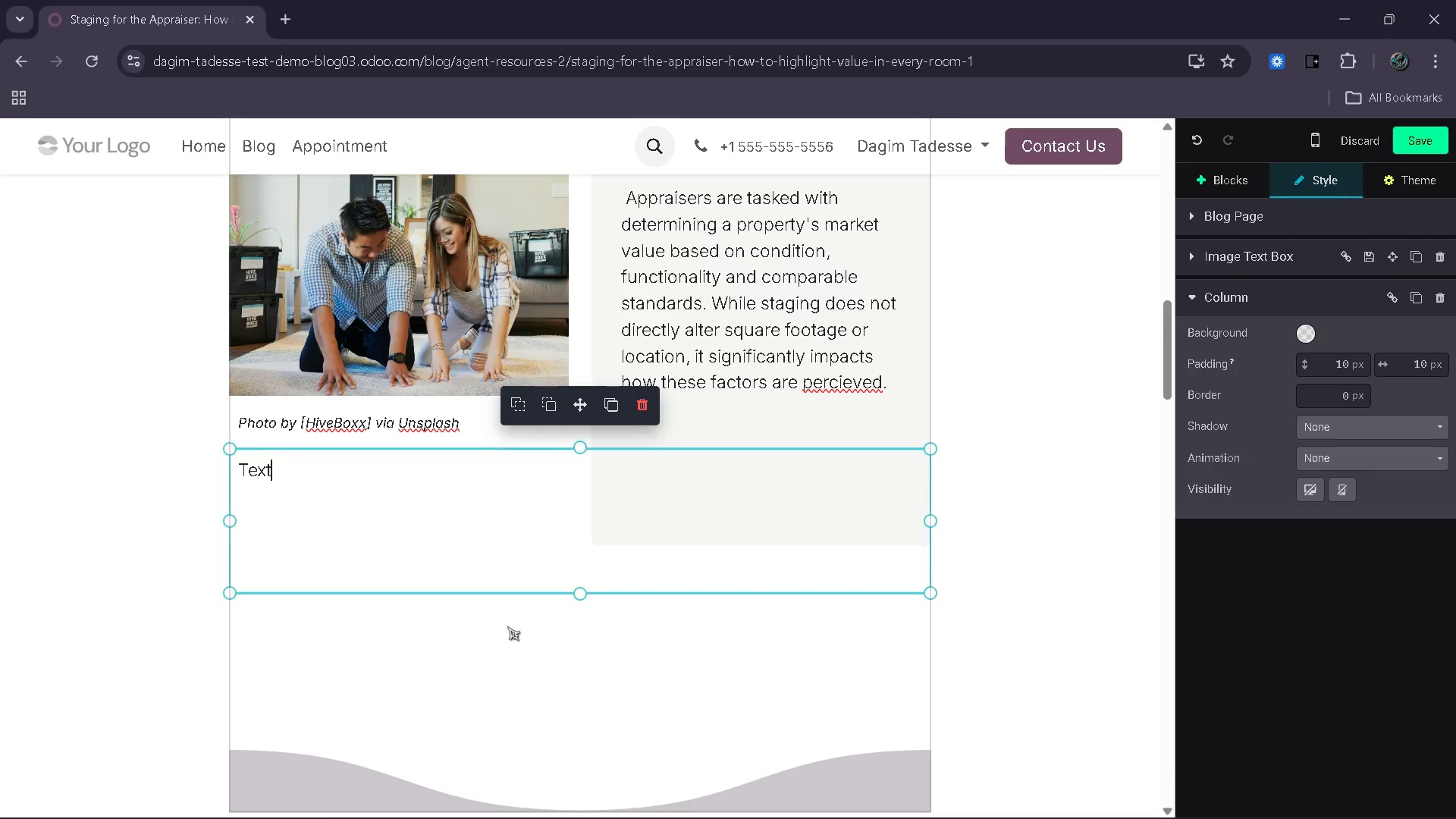 
wait(6.59)
 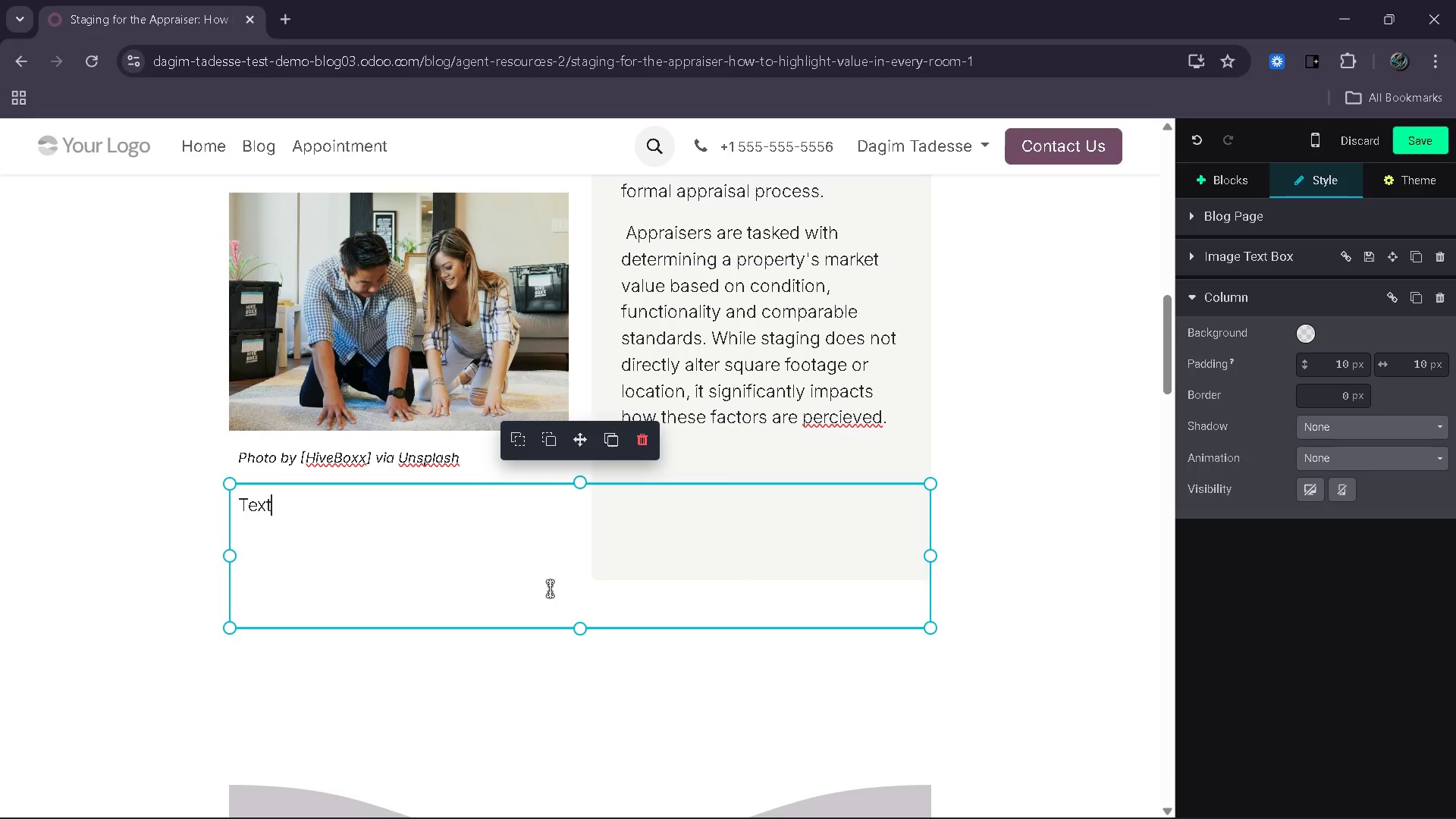 
key(Backspace)
 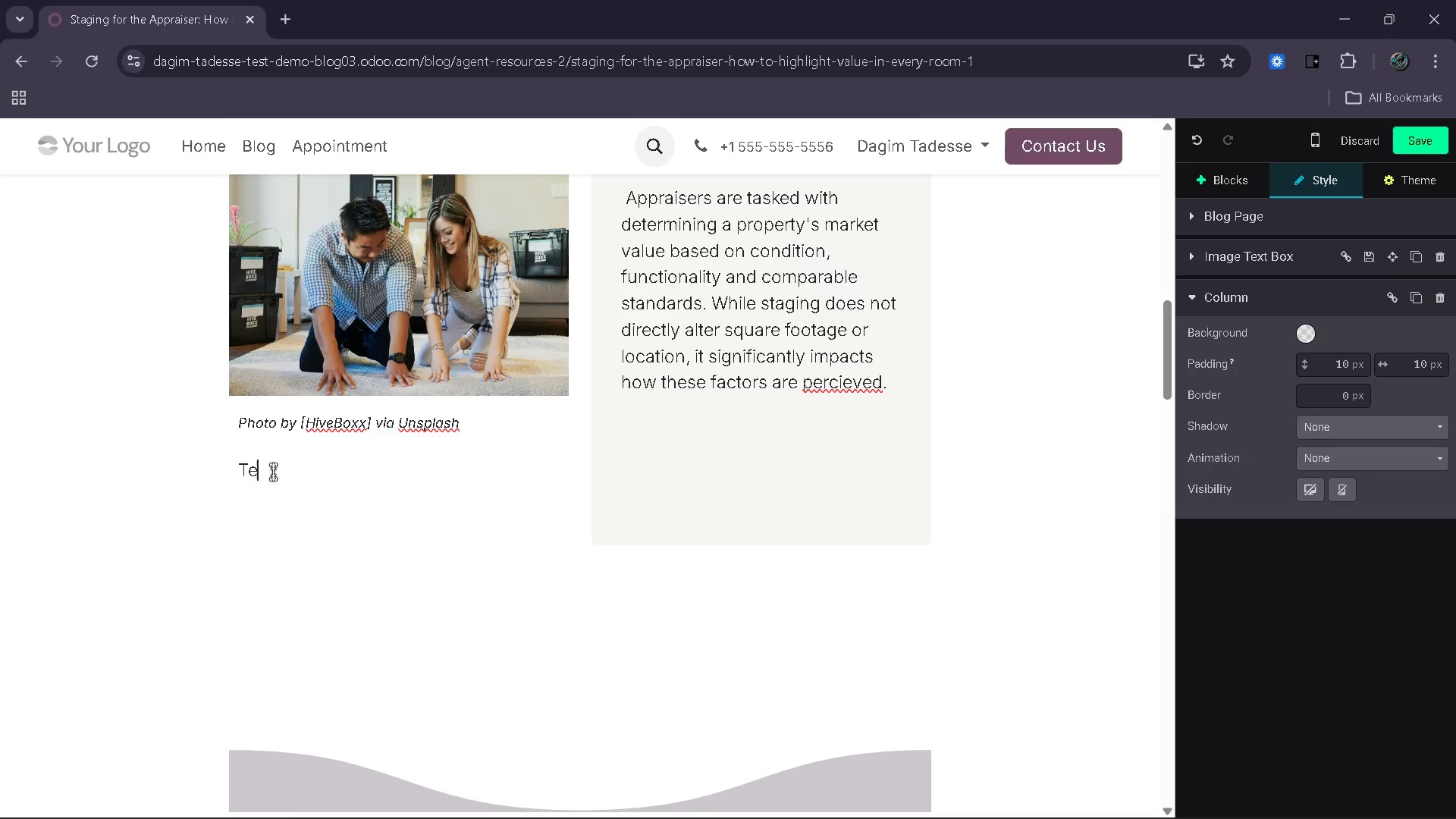 
key(Backspace)
 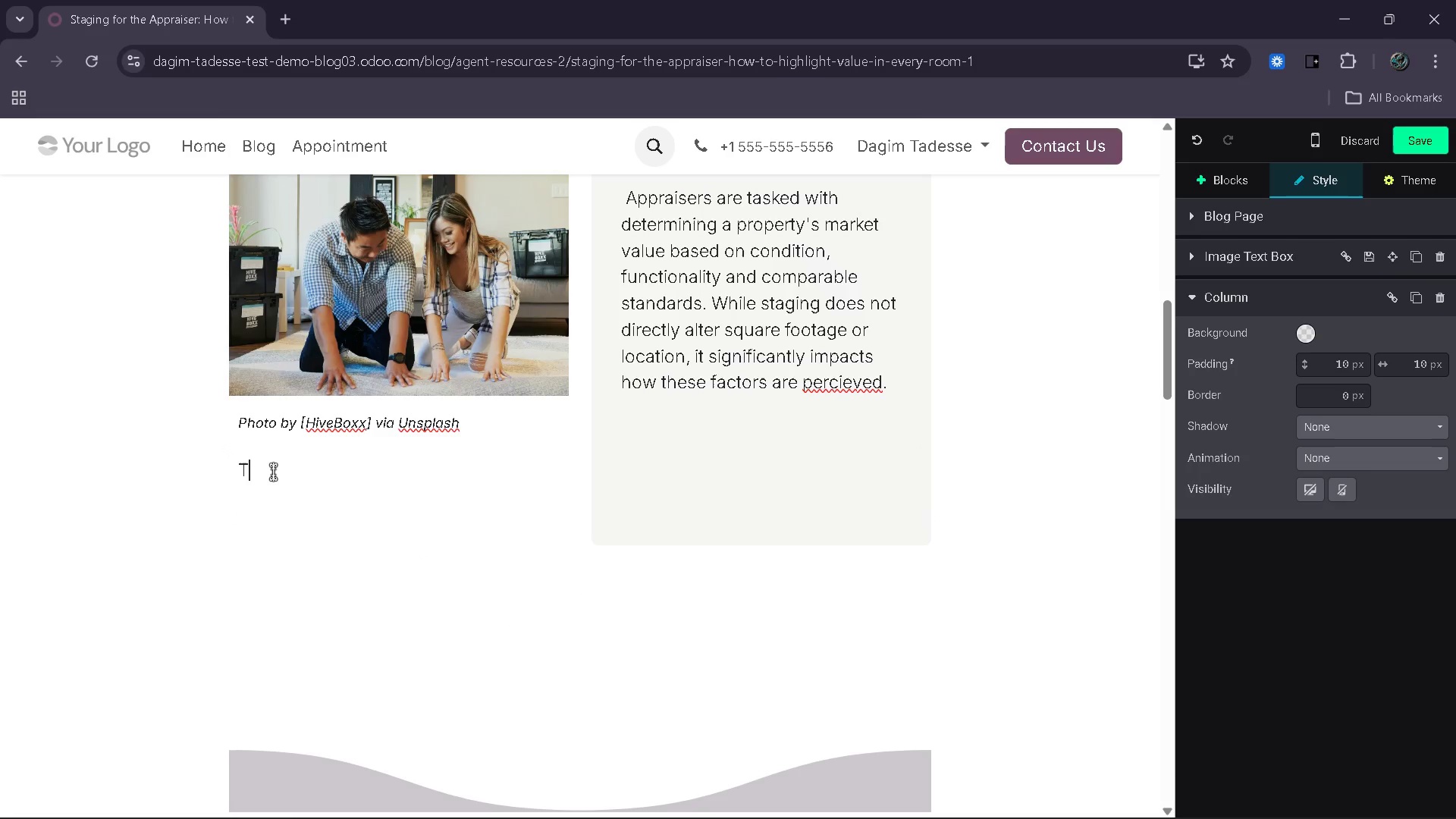 
key(Backspace)
 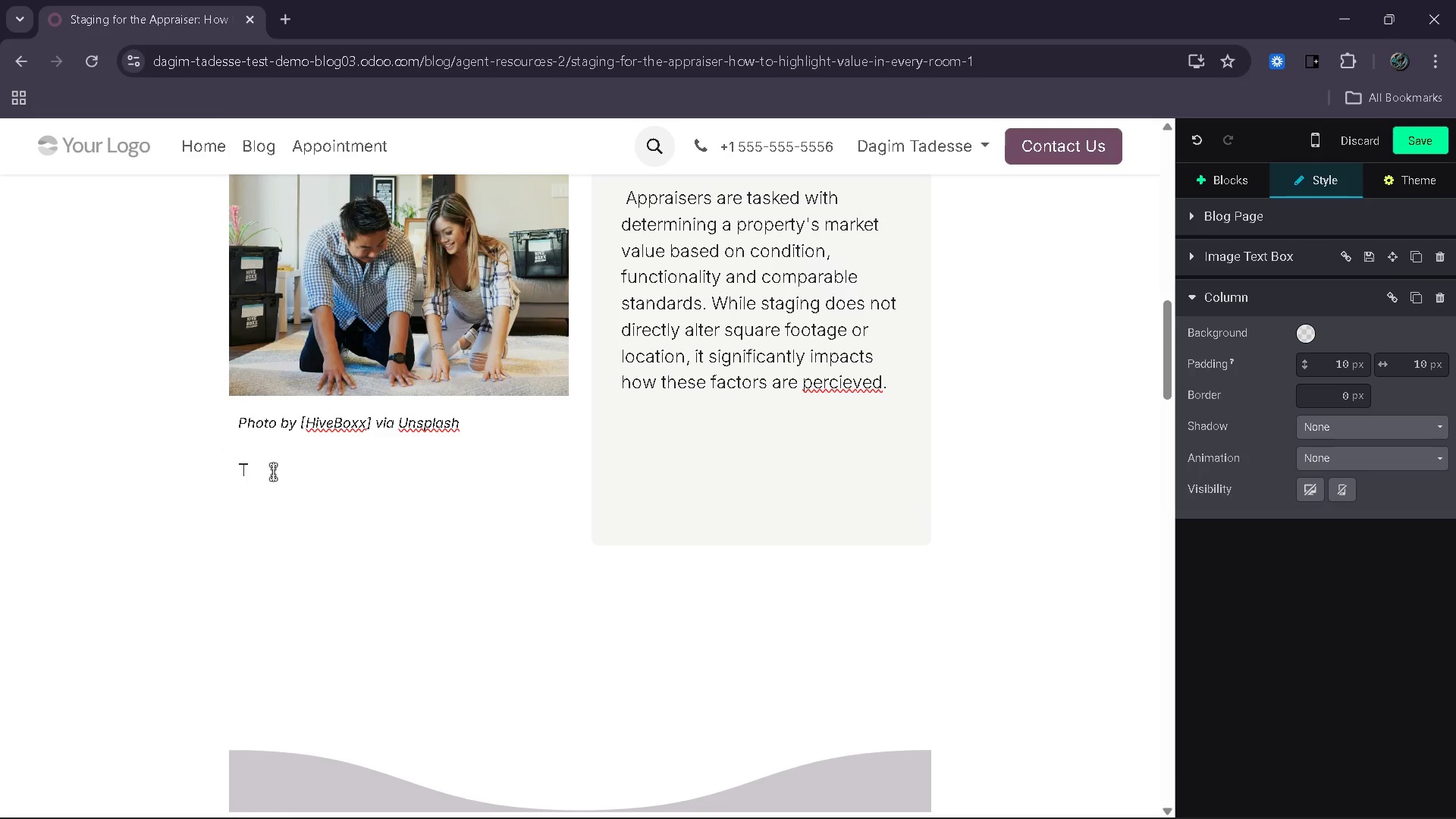 
key(Backspace)
 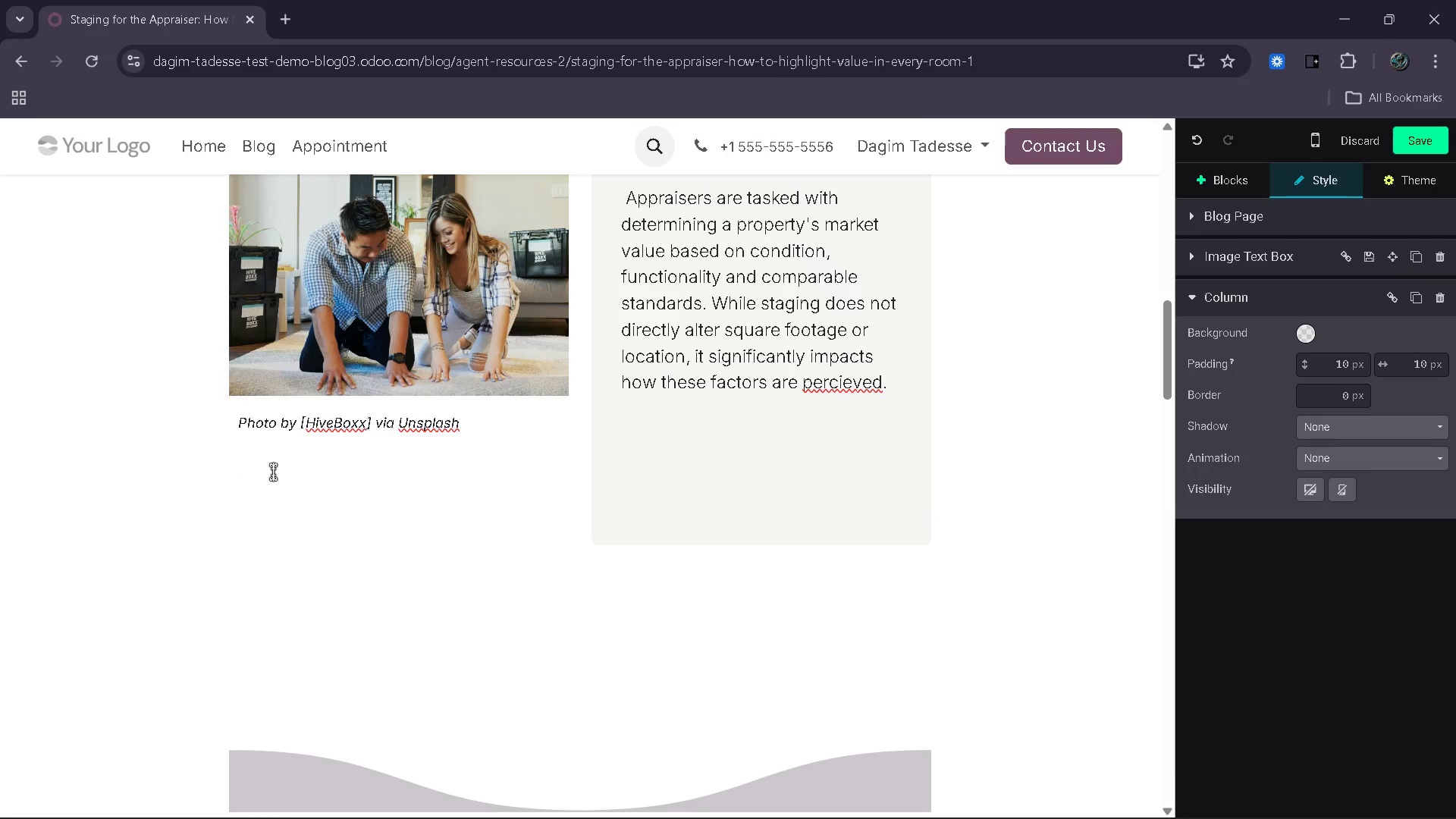 
key(Shift+A)
 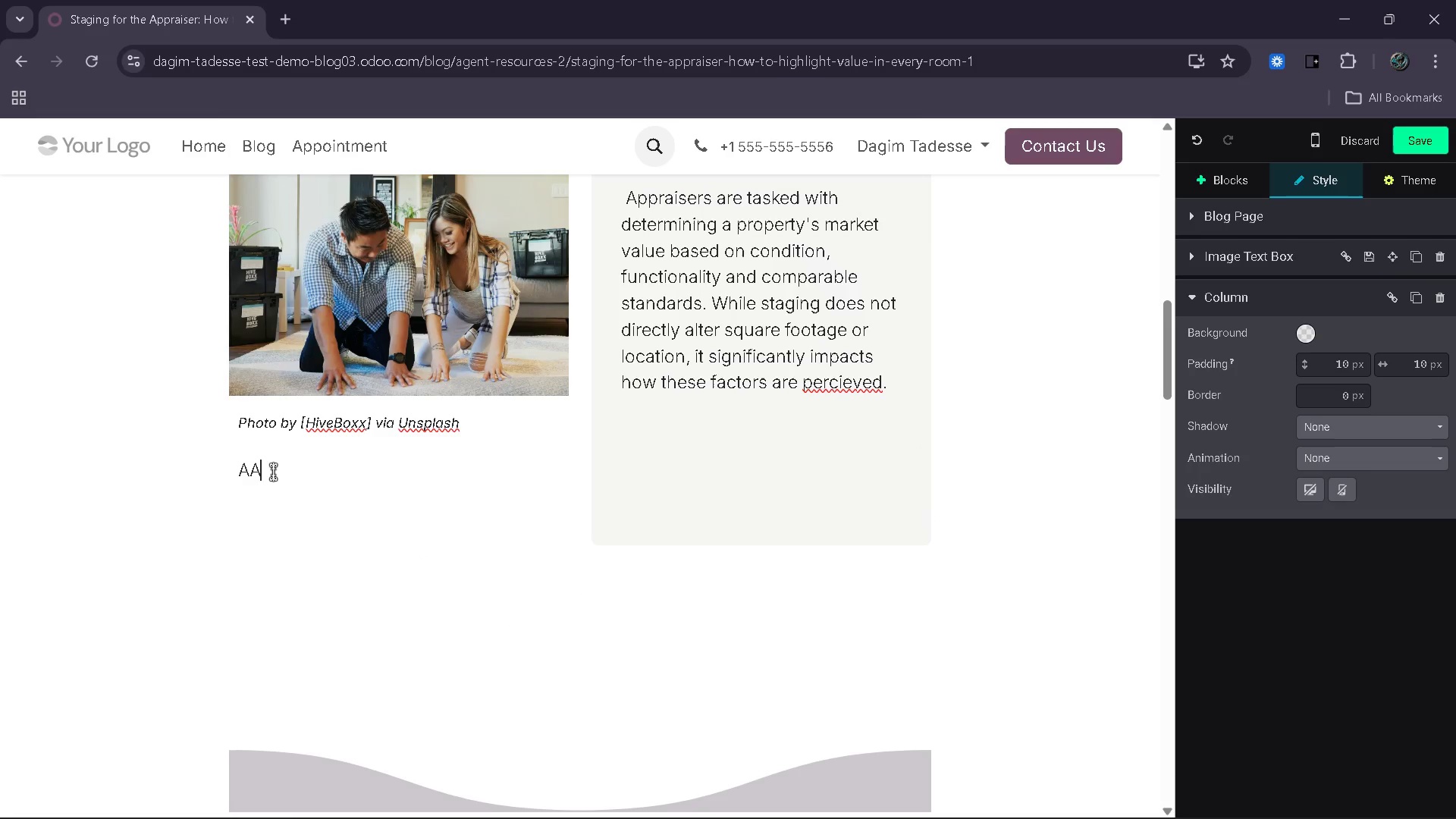 
hold_key(key=A, duration=20.62)
 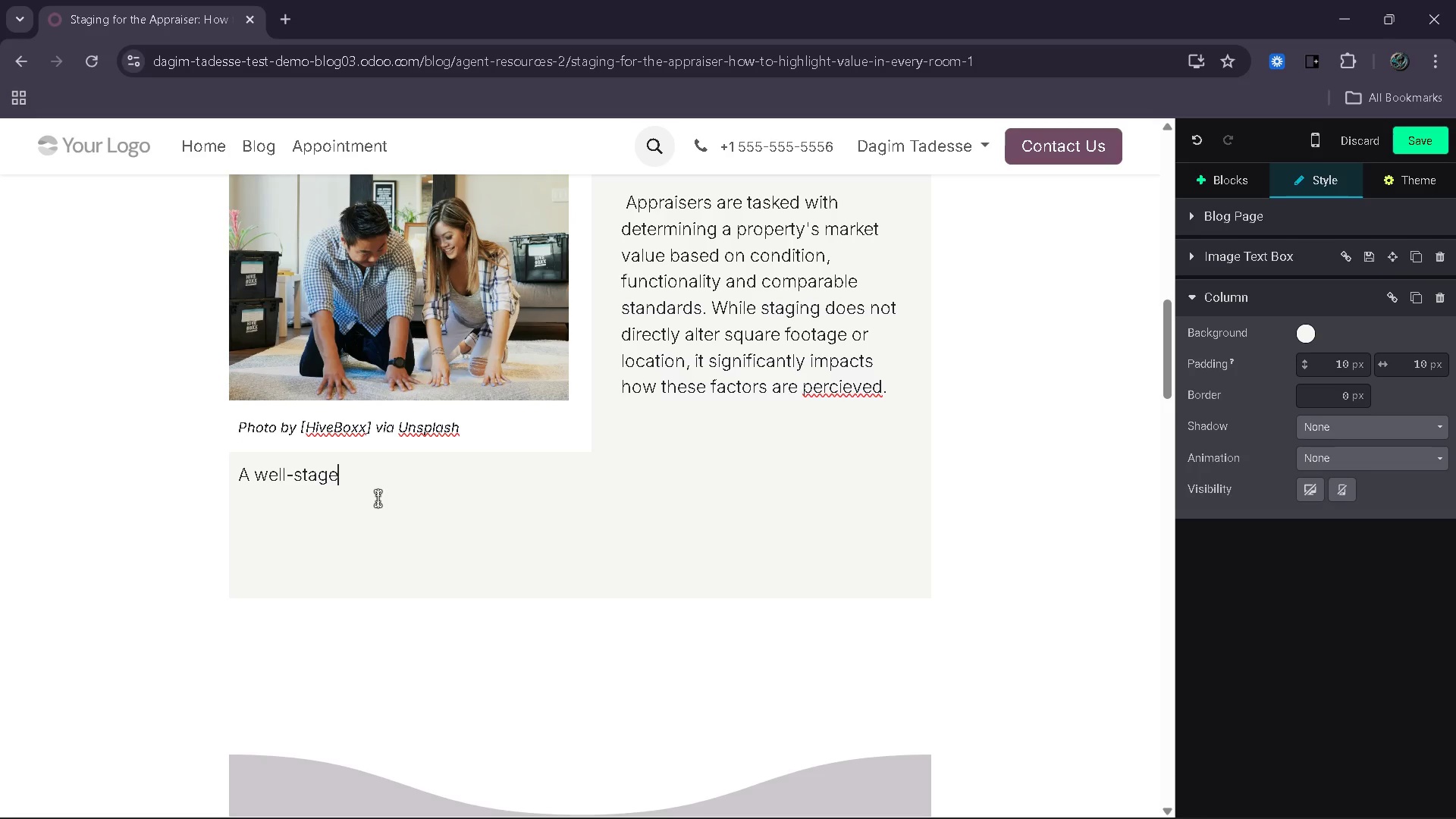 
key(Backspace)
 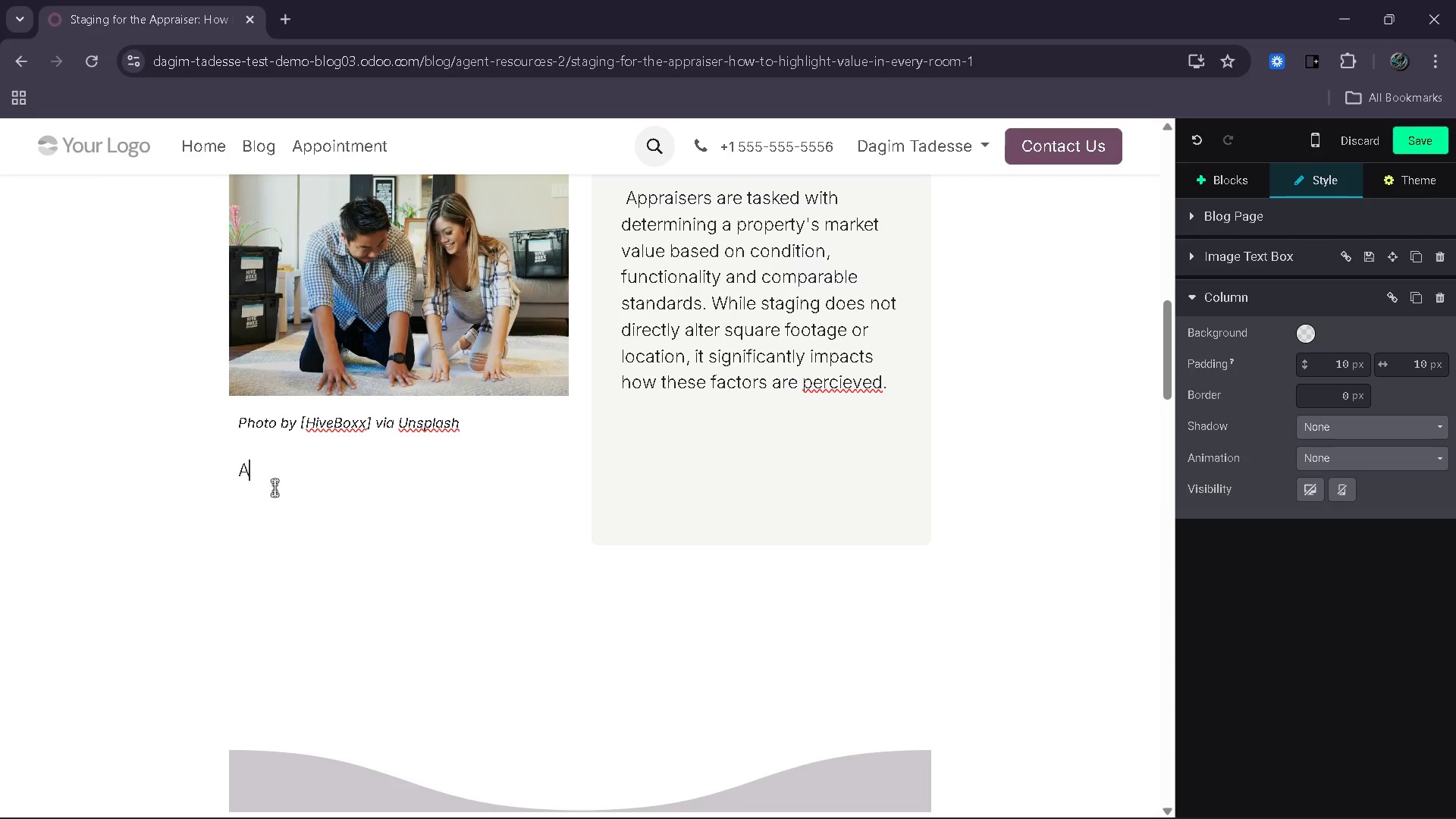 
left_click([291, 513])
 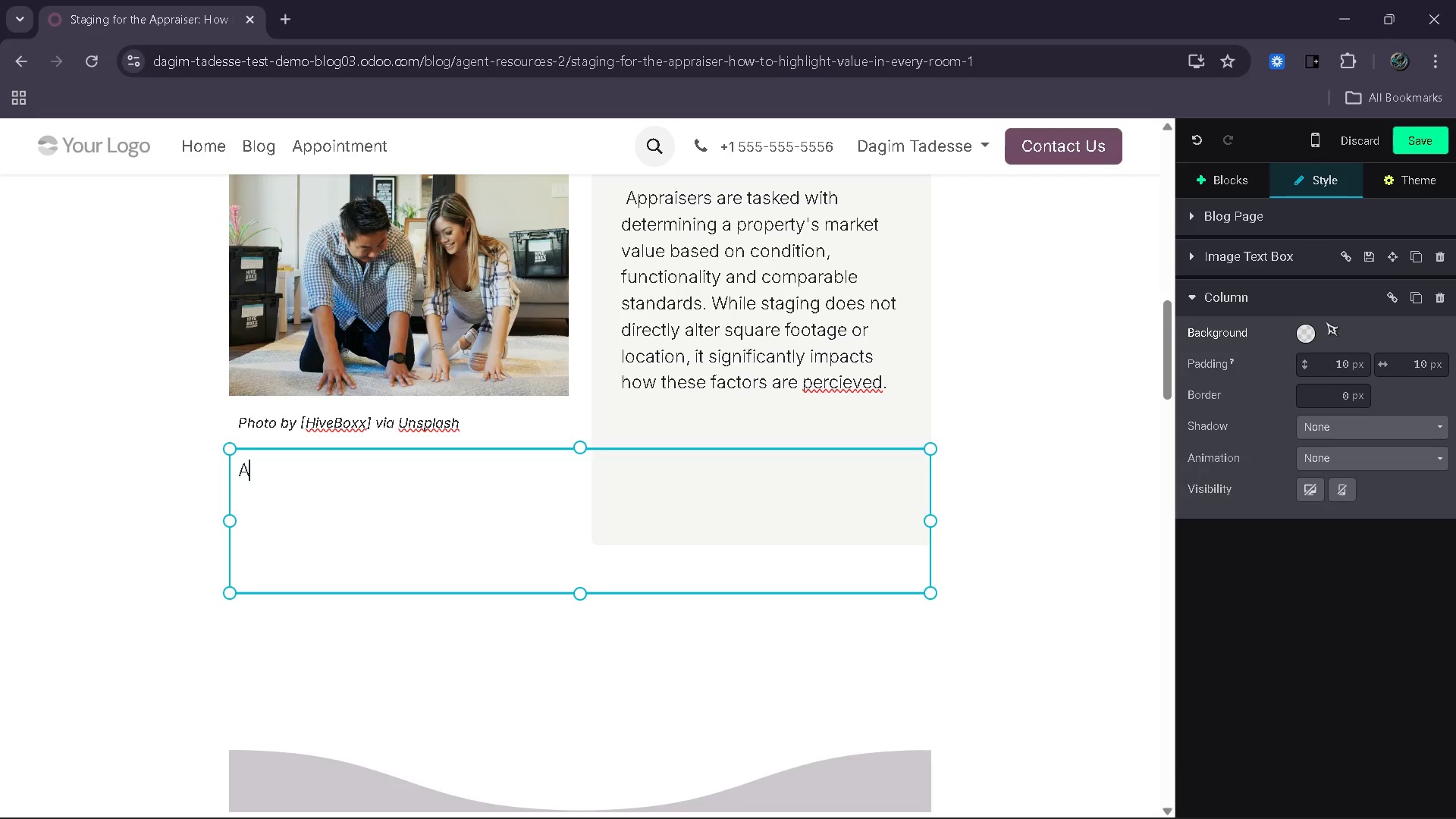 
left_click([1316, 331])
 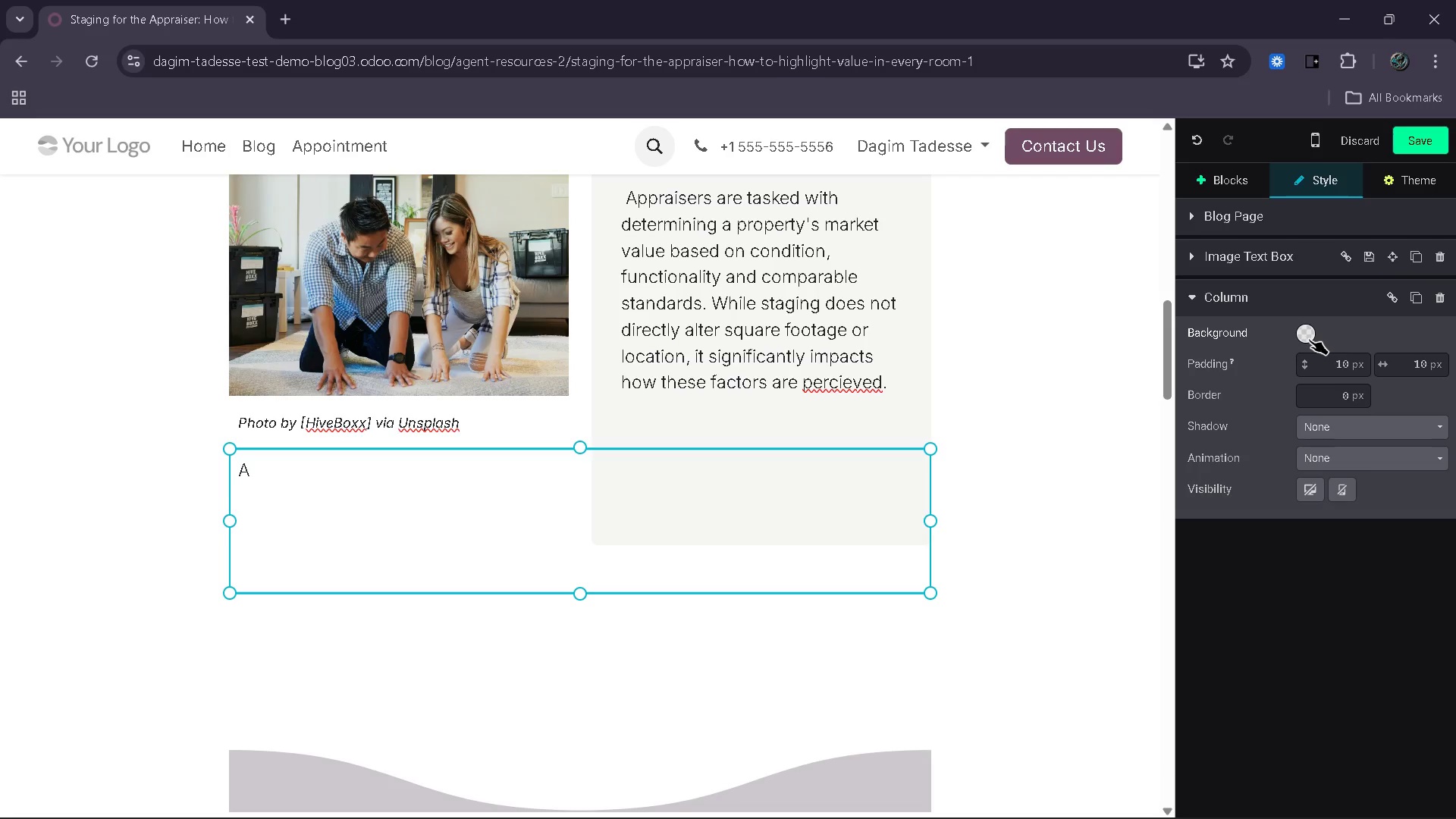 
left_click([1309, 339])
 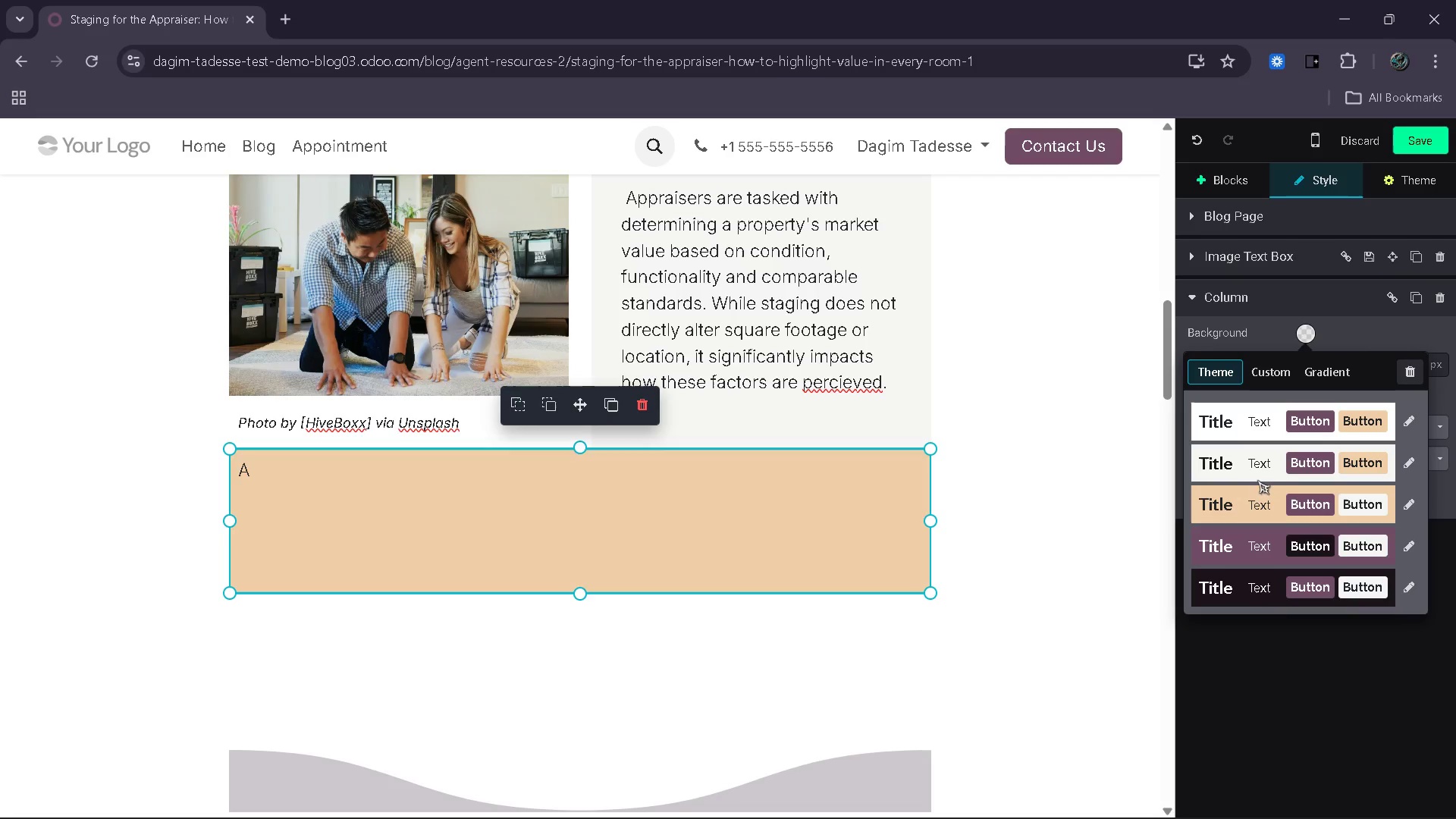 
left_click([1255, 470])
 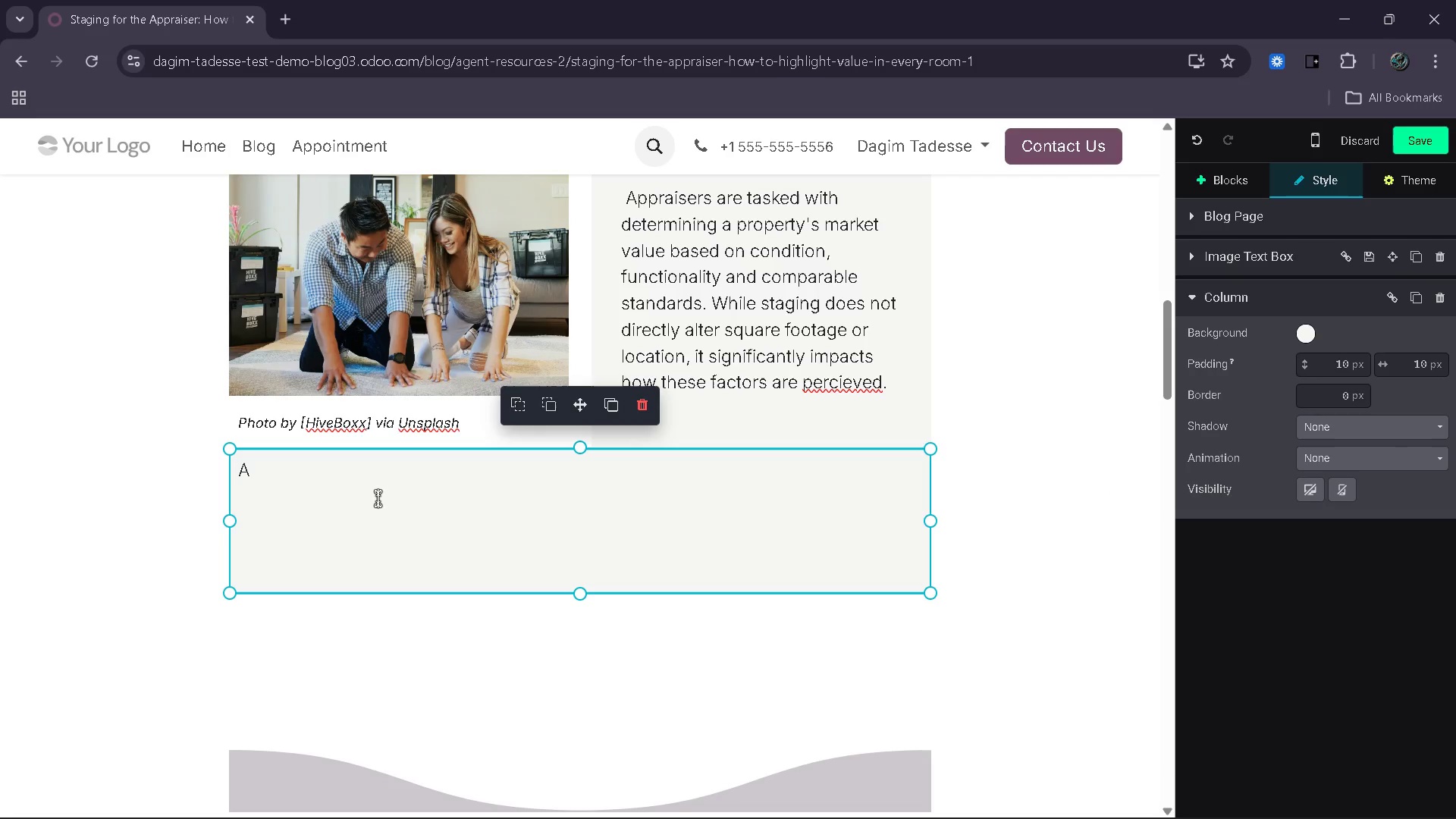 
left_click([378, 498])
 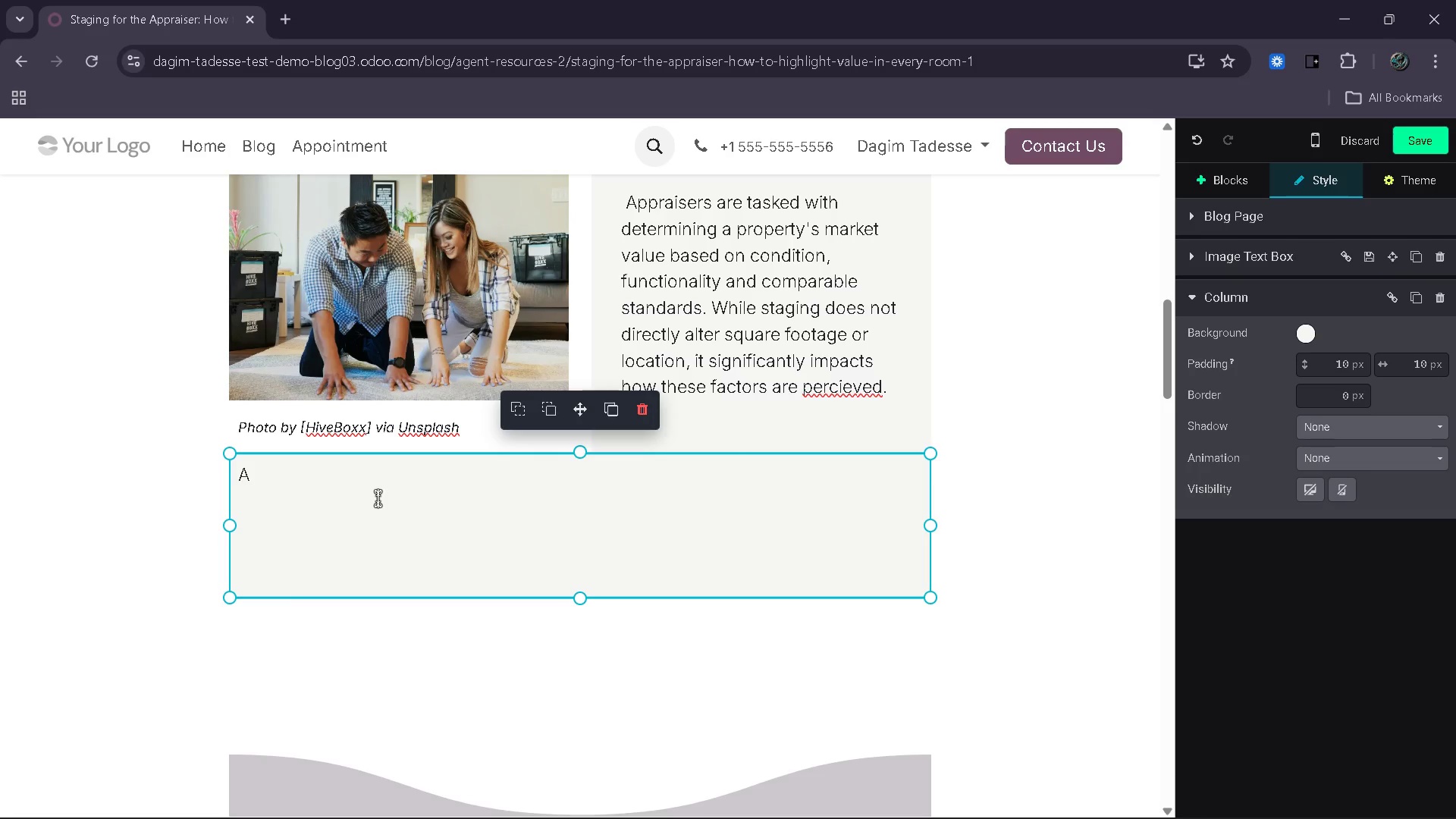 
type( well )
key(Backspace)
type(-stged home pree)
key(Backspace)
type(sents itself as maintained, bl)
key(Backspace)
type(alanced and moci)
key(Backspace)
key(Backspace)
type(ve-in ready )
key(Backspace)
type(. These impressions can subtly )
 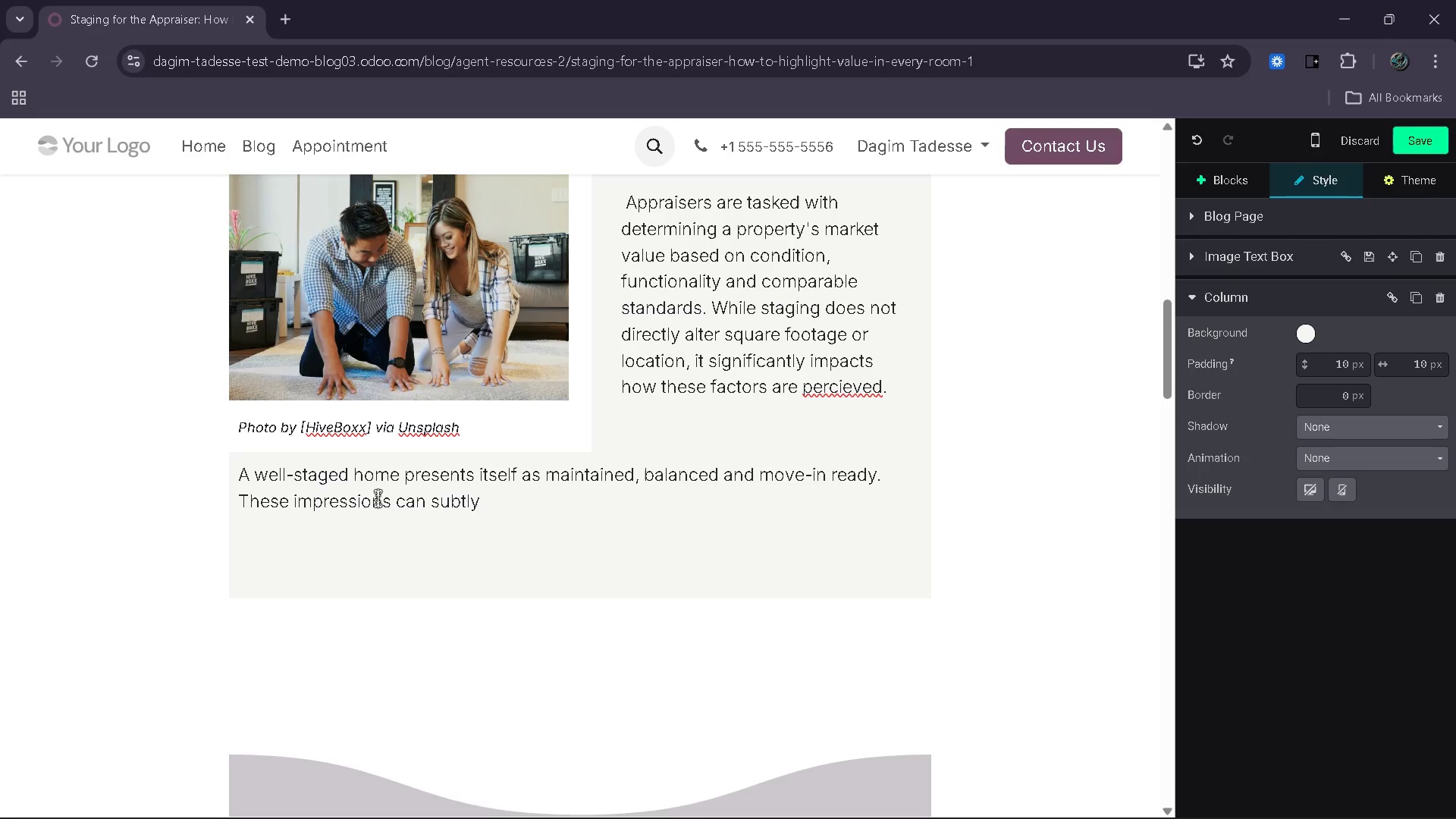 
wait(6.34)
 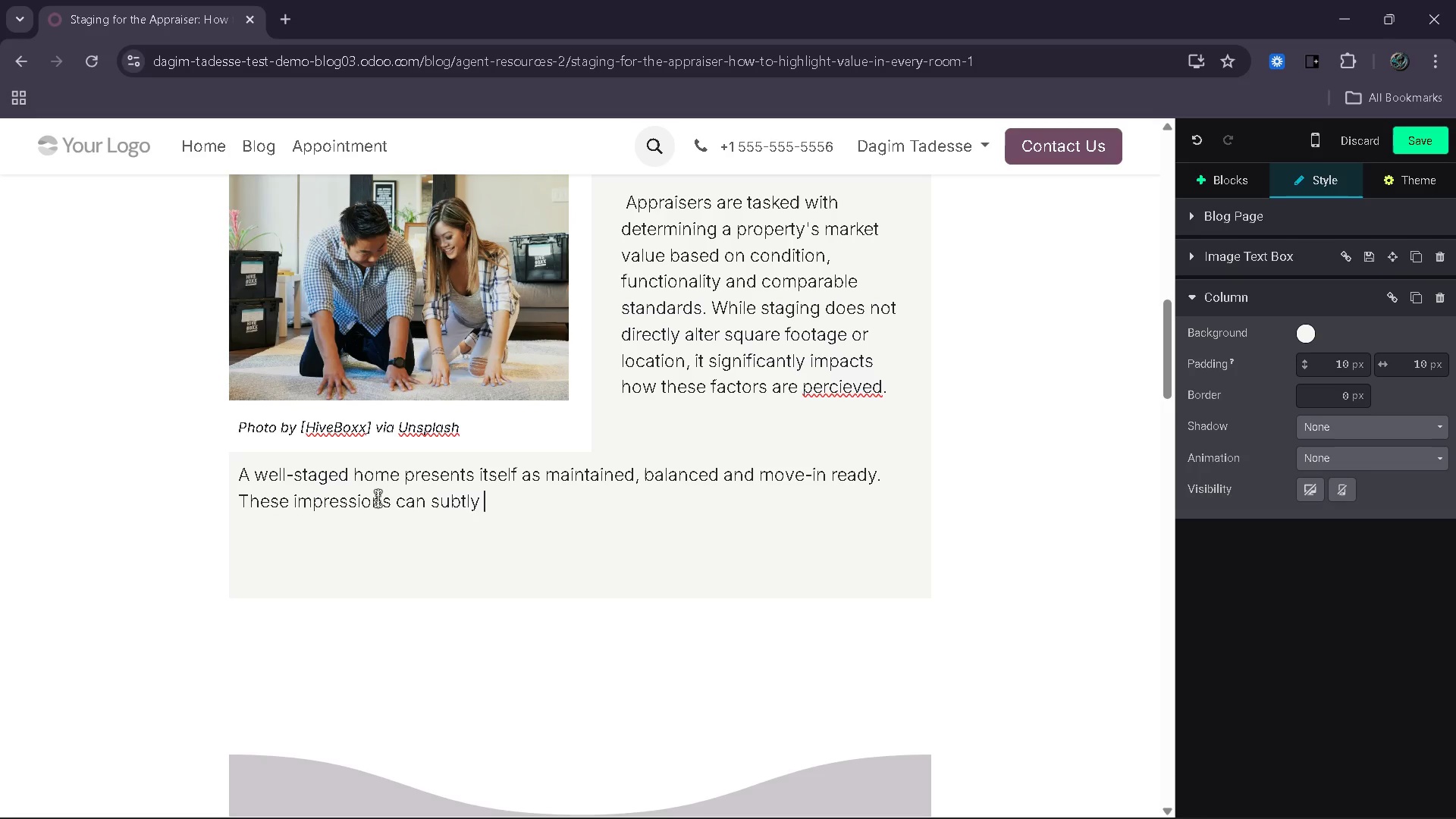 
type(re)
 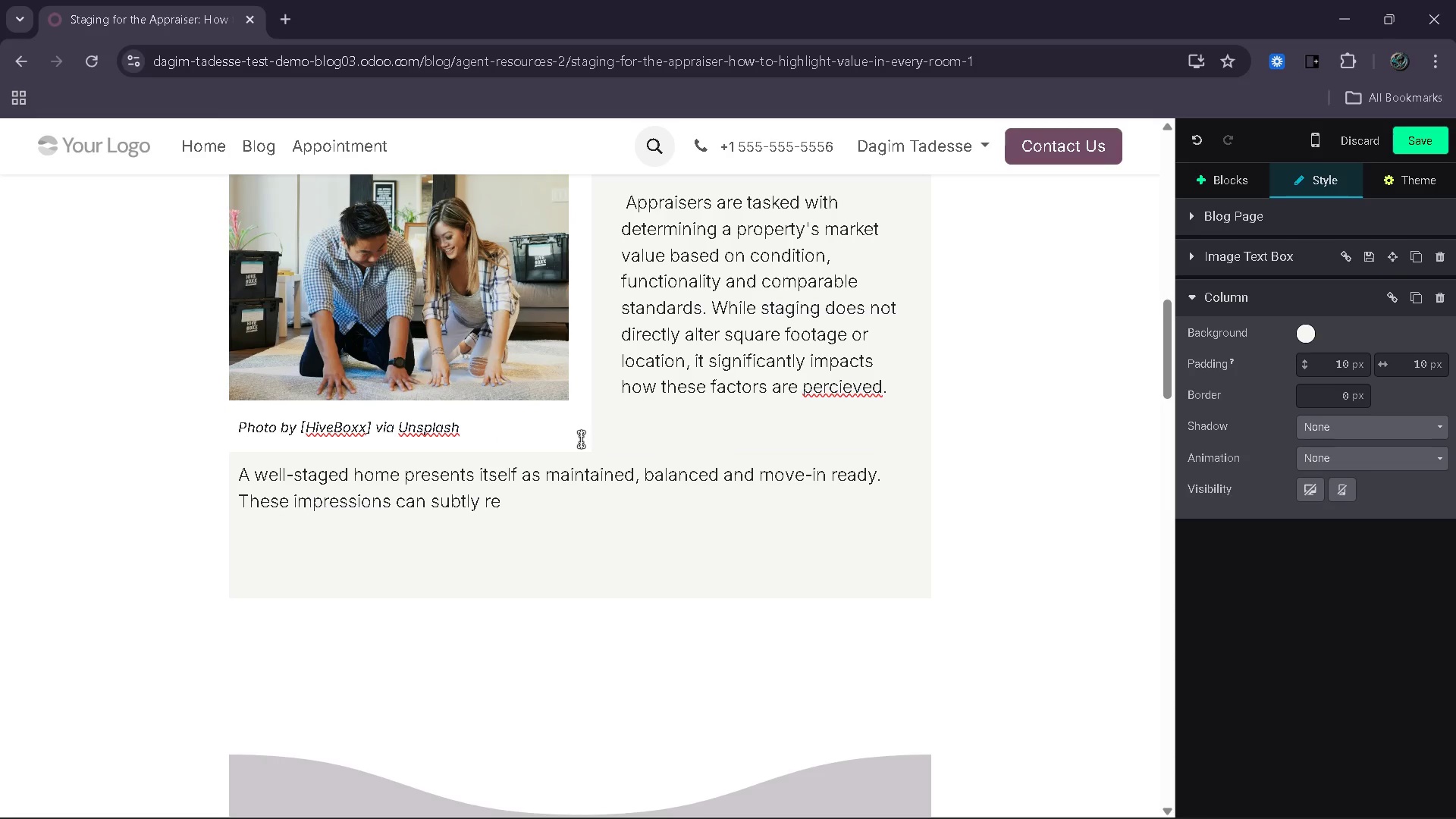 
wait(9.78)
 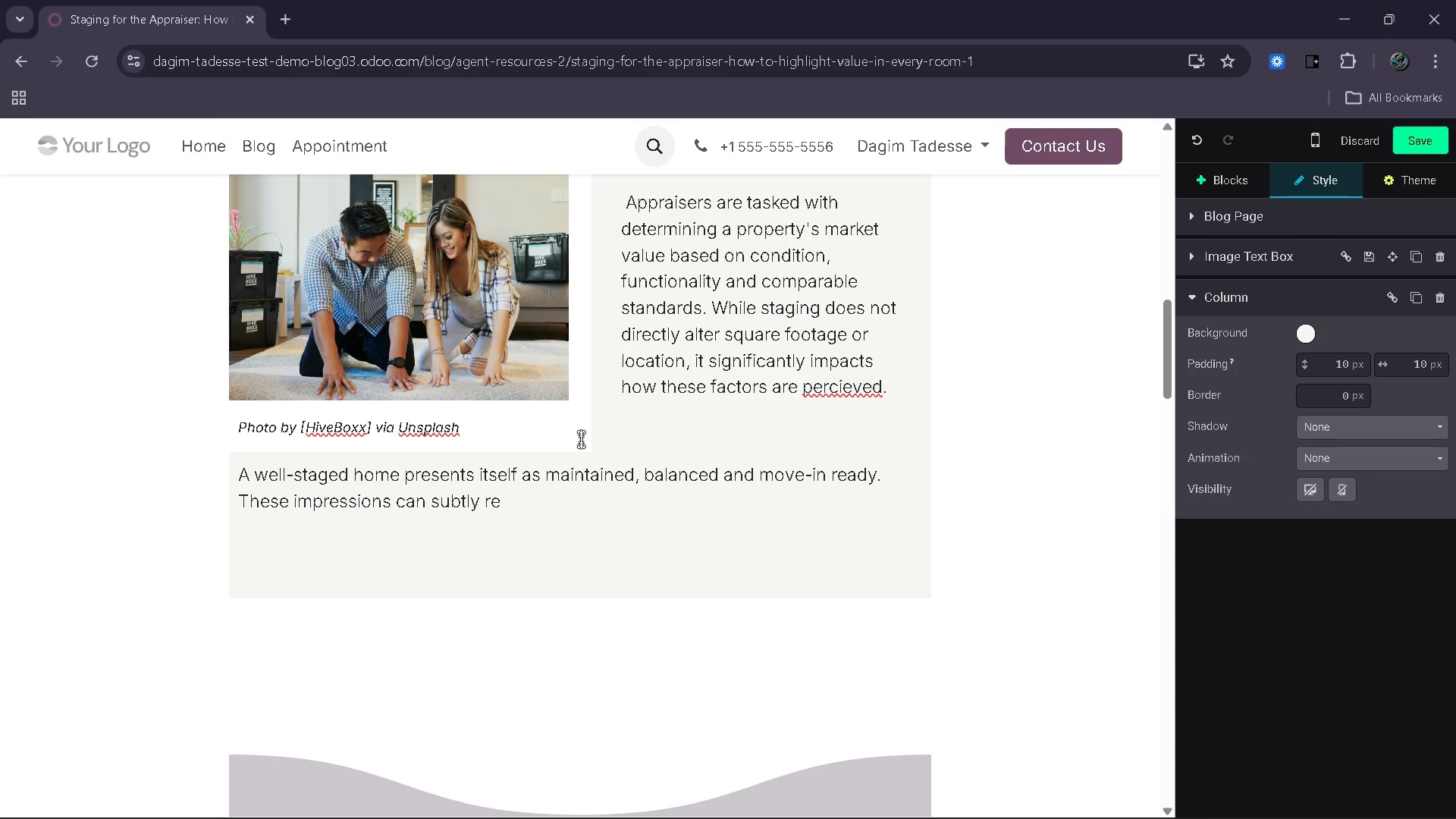 
type(inforce higher valuation benchmarks hen)
key(Backspace)
key(Backspace)
key(Backspace)
type(hen)
key(Backspace)
key(Backspace)
key(Backspace)
type(when)
 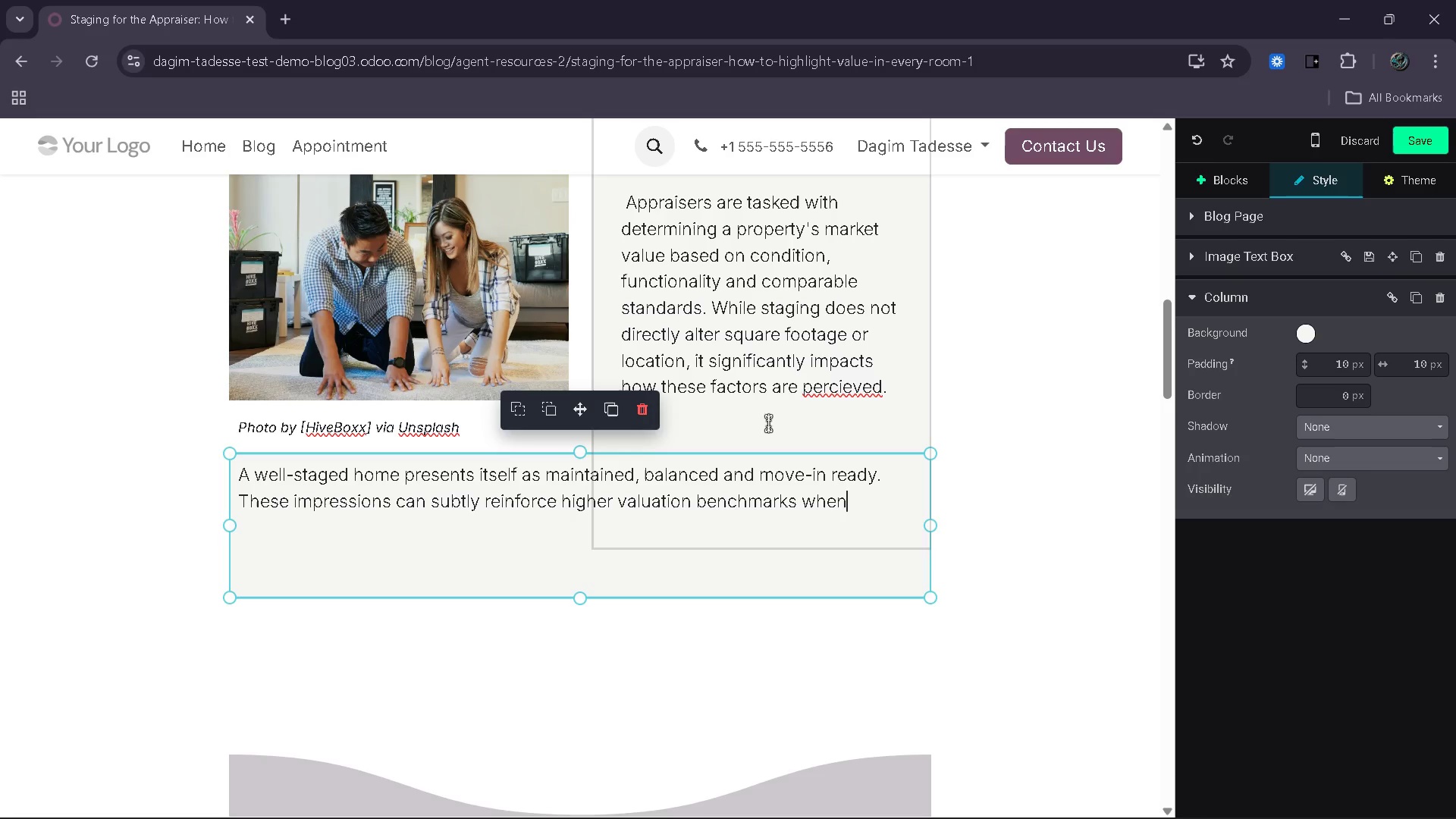 
left_click([851, 387])
 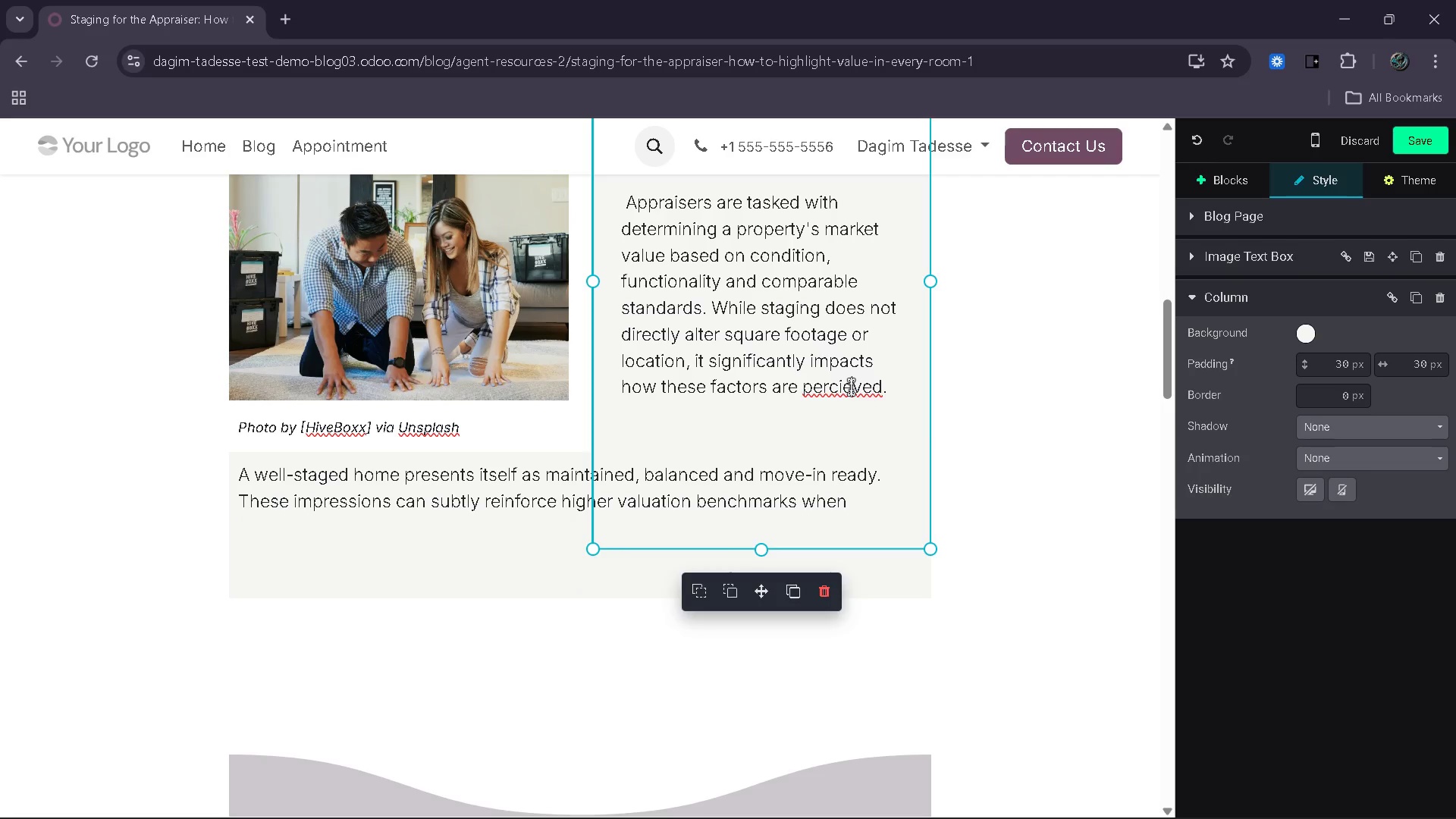 
key(Backspace)
key(Backspace)
type(ei)
 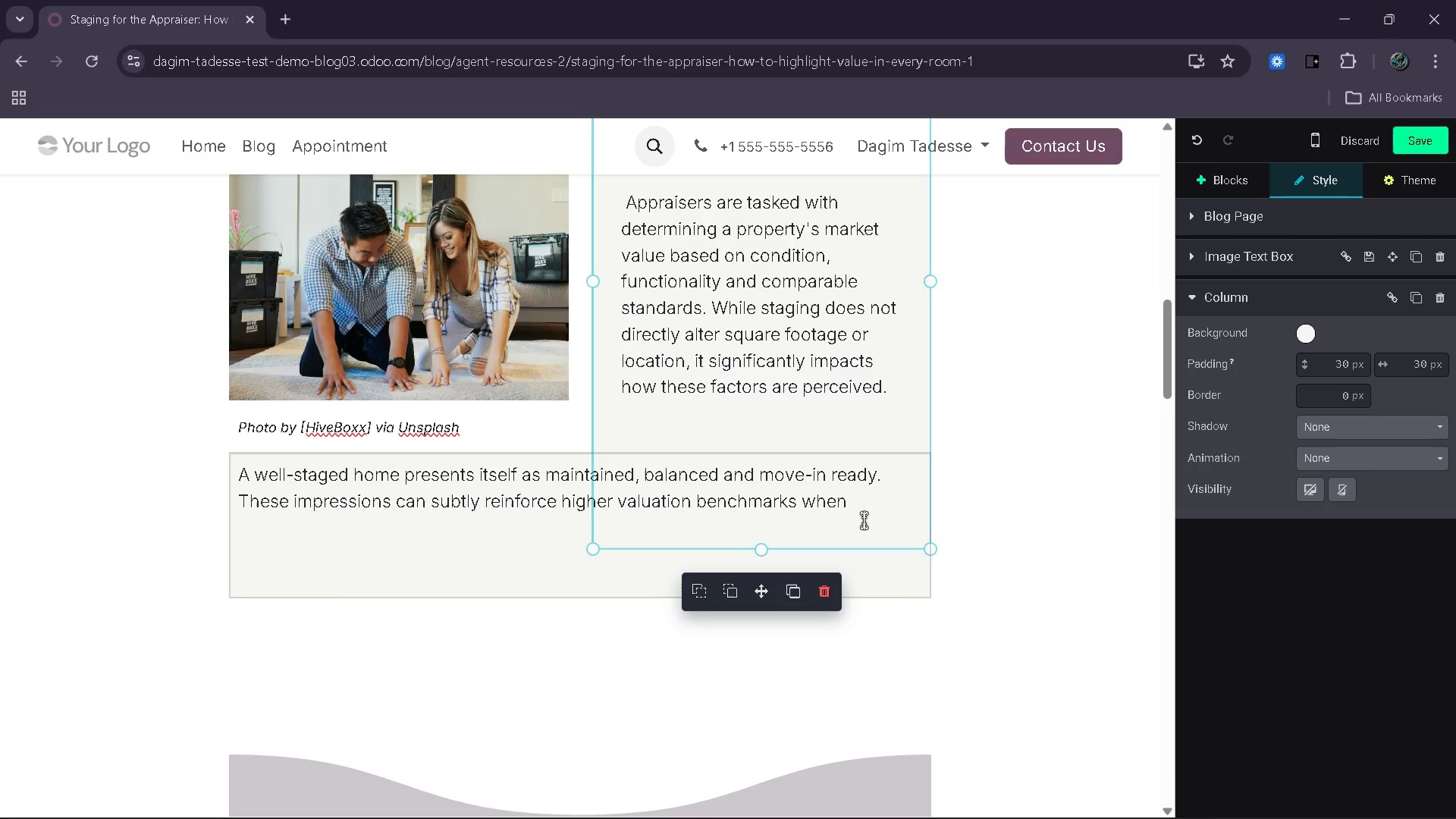 
left_click([866, 516])
 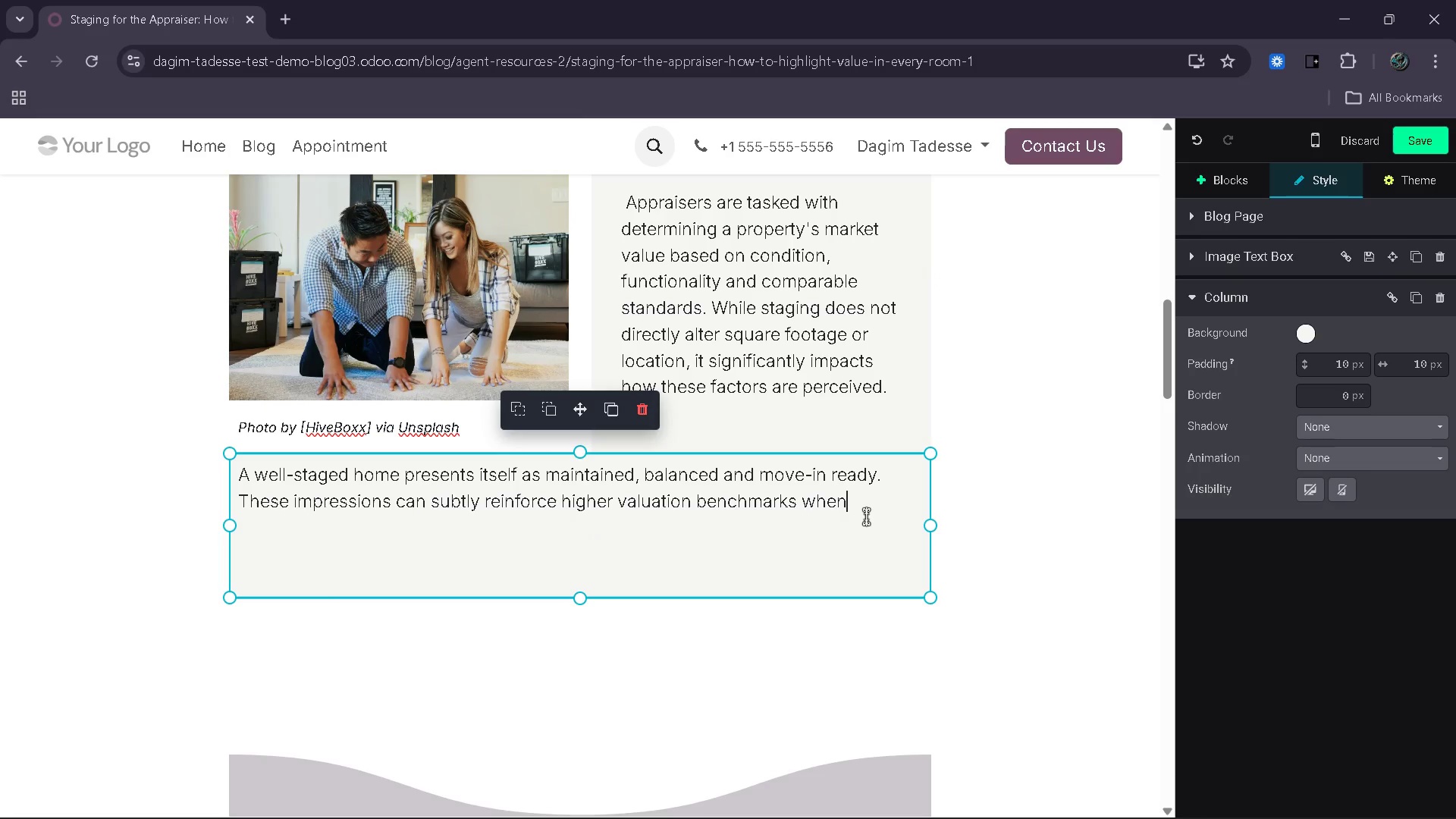 
wait(8.48)
 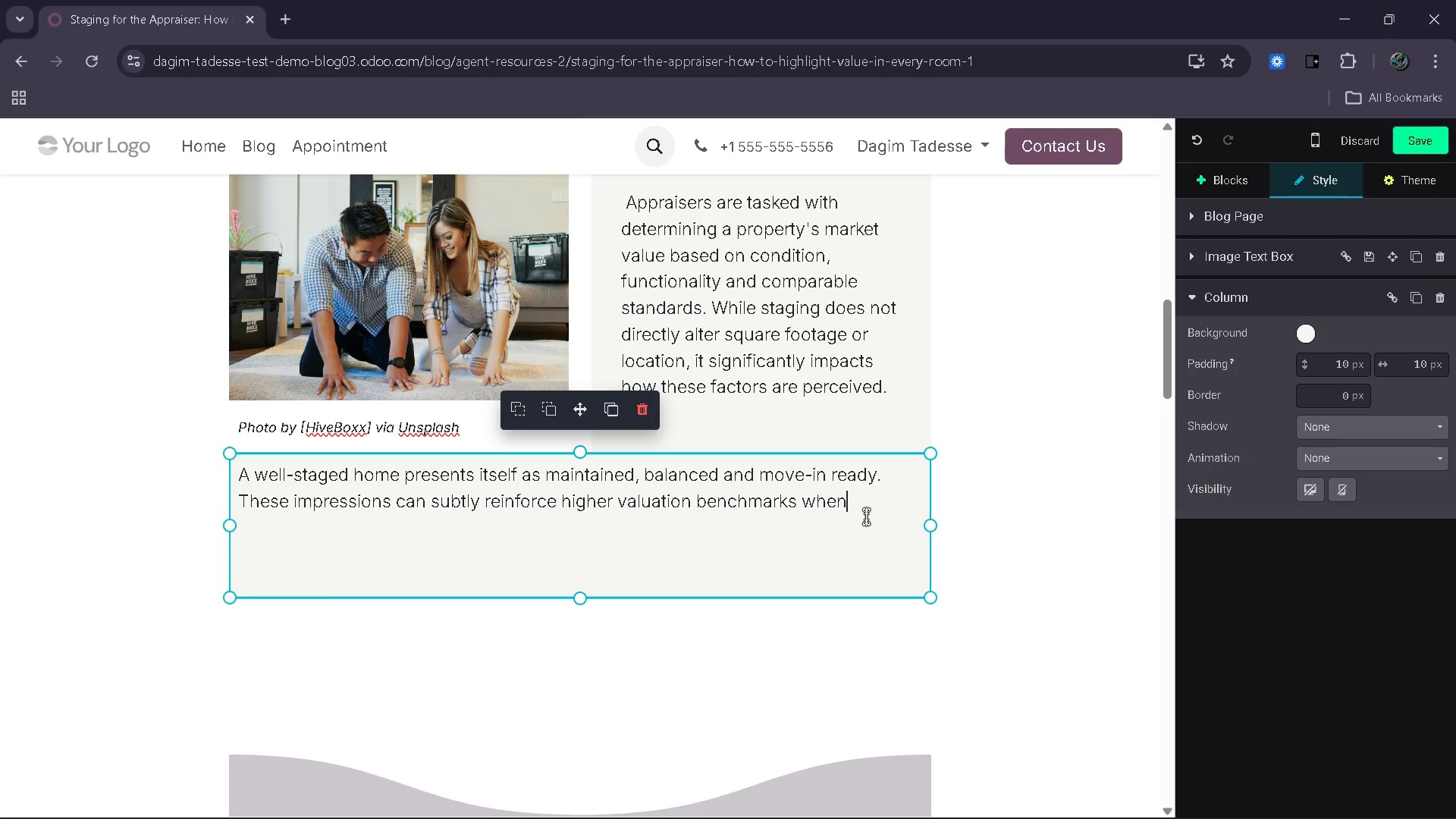 
type(compa)
key(Backspace)
key(Backspace)
key(Backspace)
key(Backspace)
key(Backspace)
type( compared against similar properties. For rae)
key(Backspace)
key(Backspace)
type(eal estate agents, understanding this relationship allows staging to become a strategic tool - not just for buyers, but for appraisal outcomes.)
 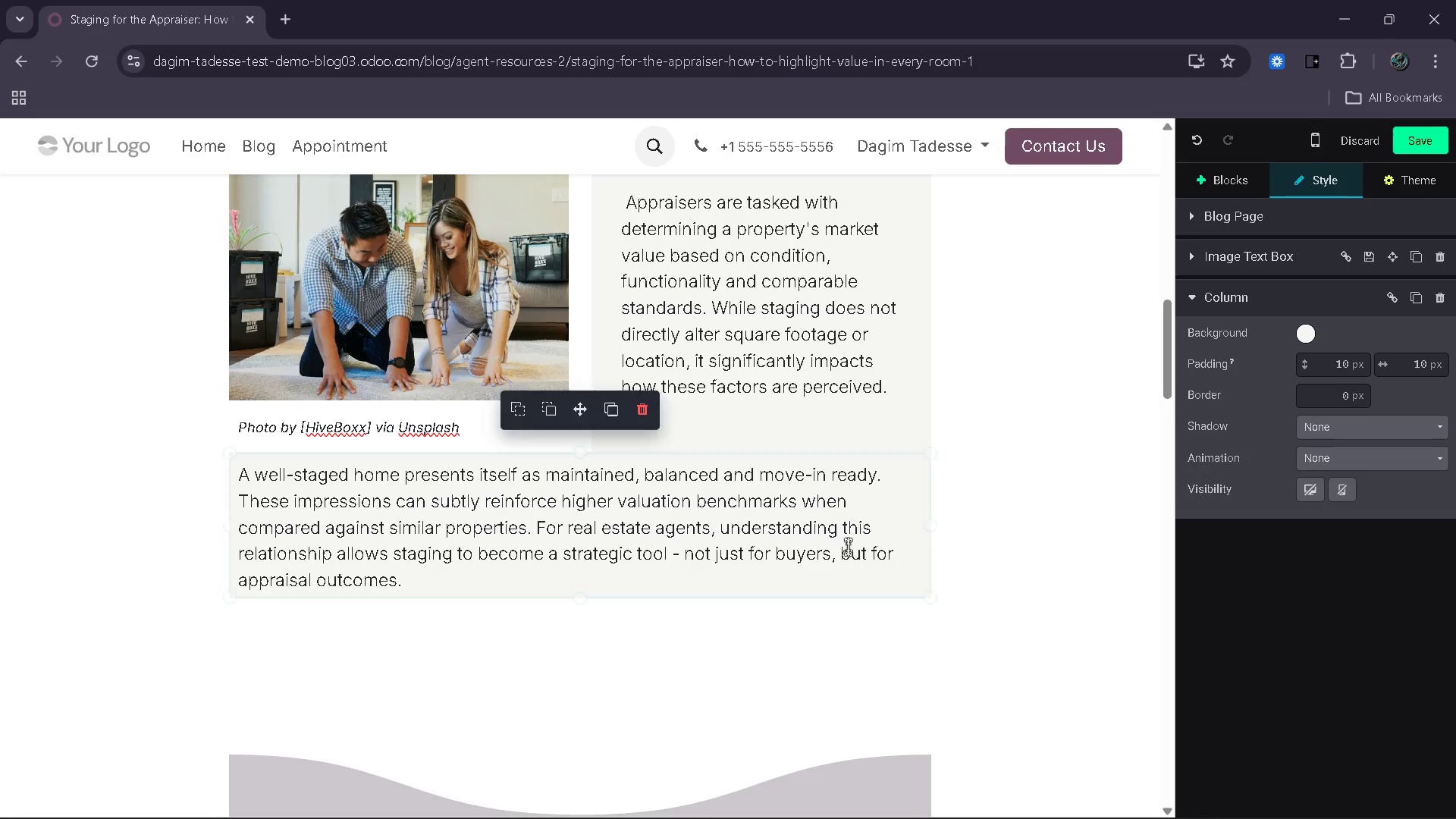 
left_click([835, 581])
 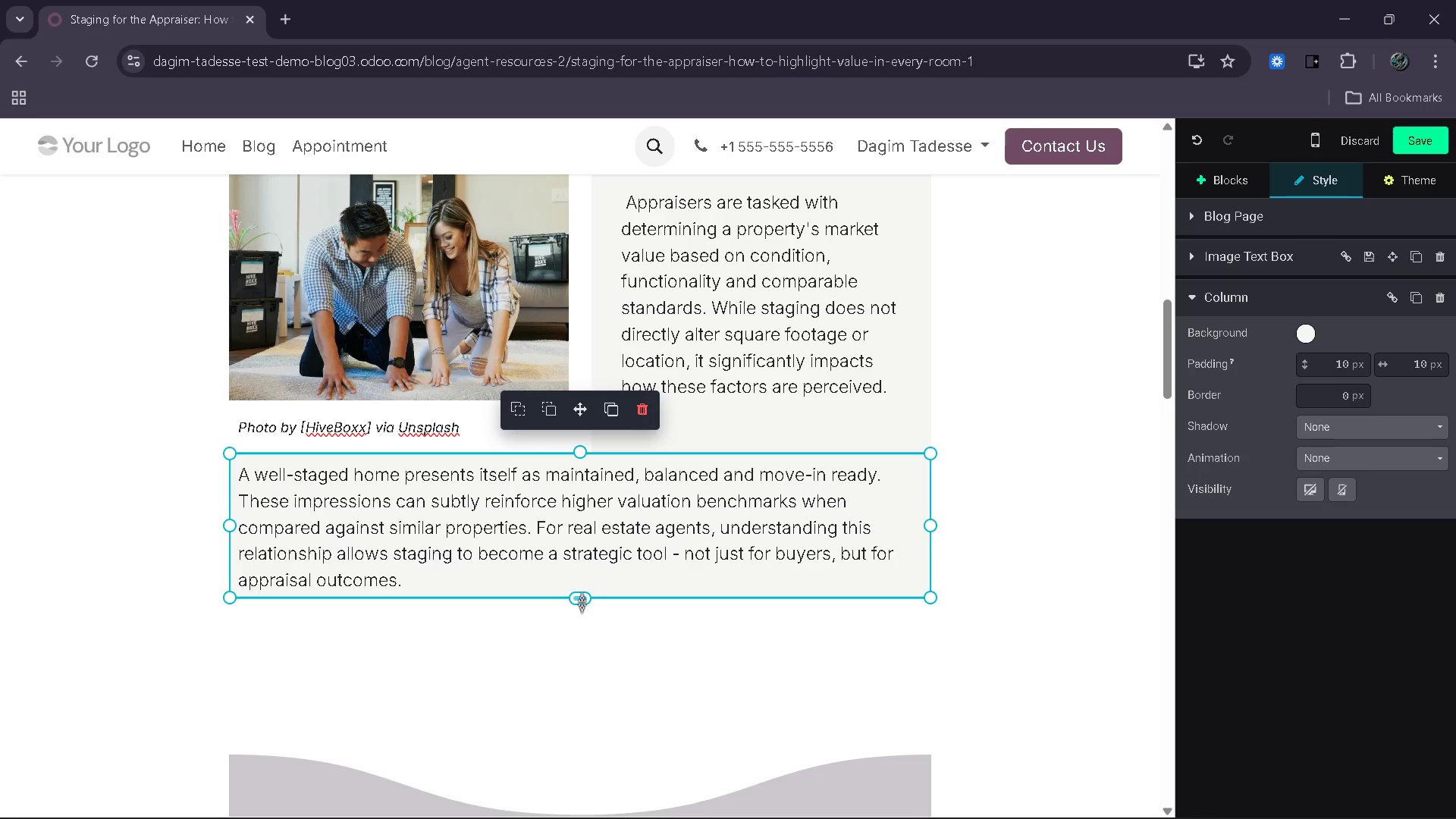 
left_click_drag(start_coordinate=[581, 601], to_coordinate=[579, 637])
 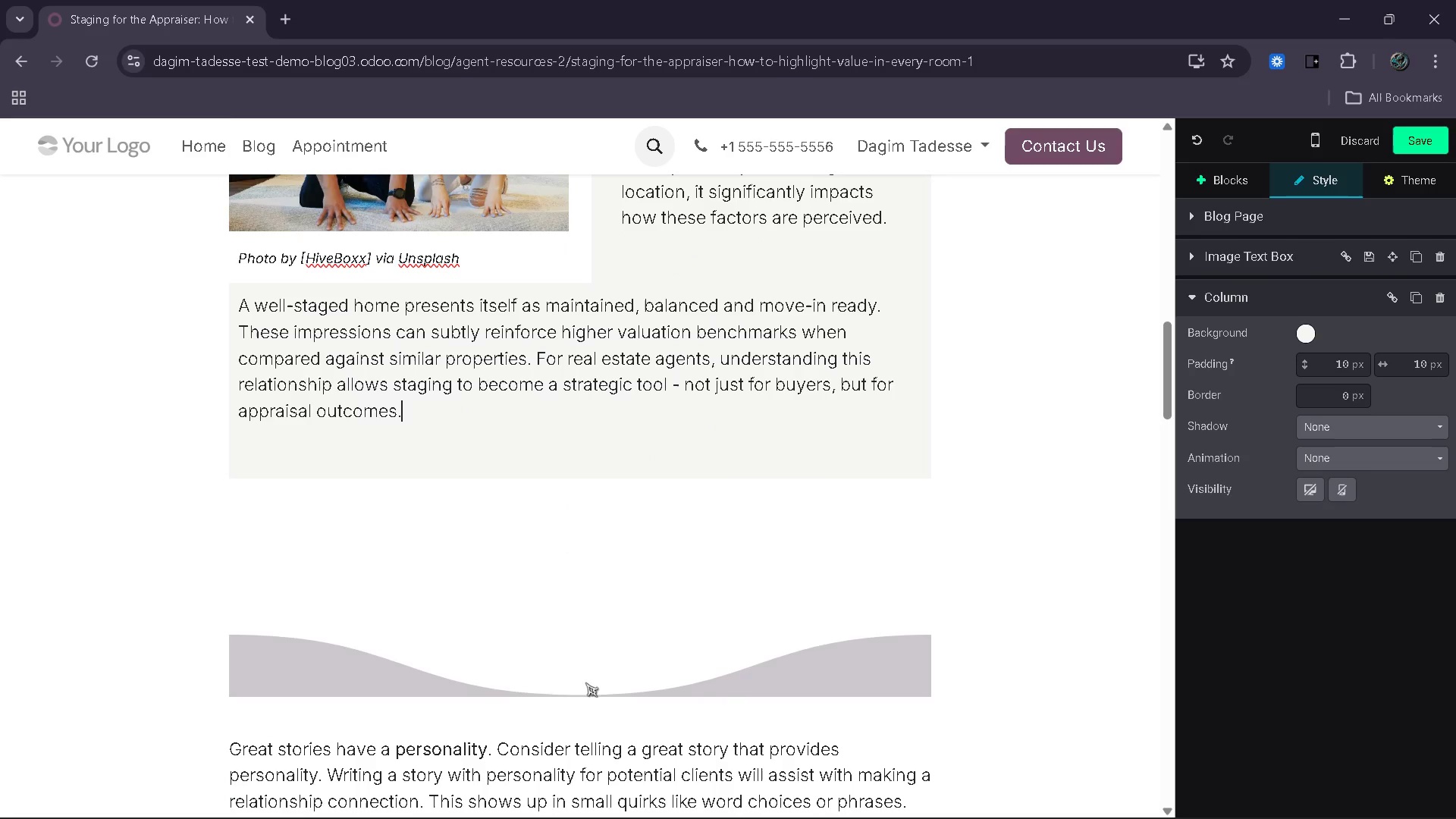 
left_click([562, 653])
 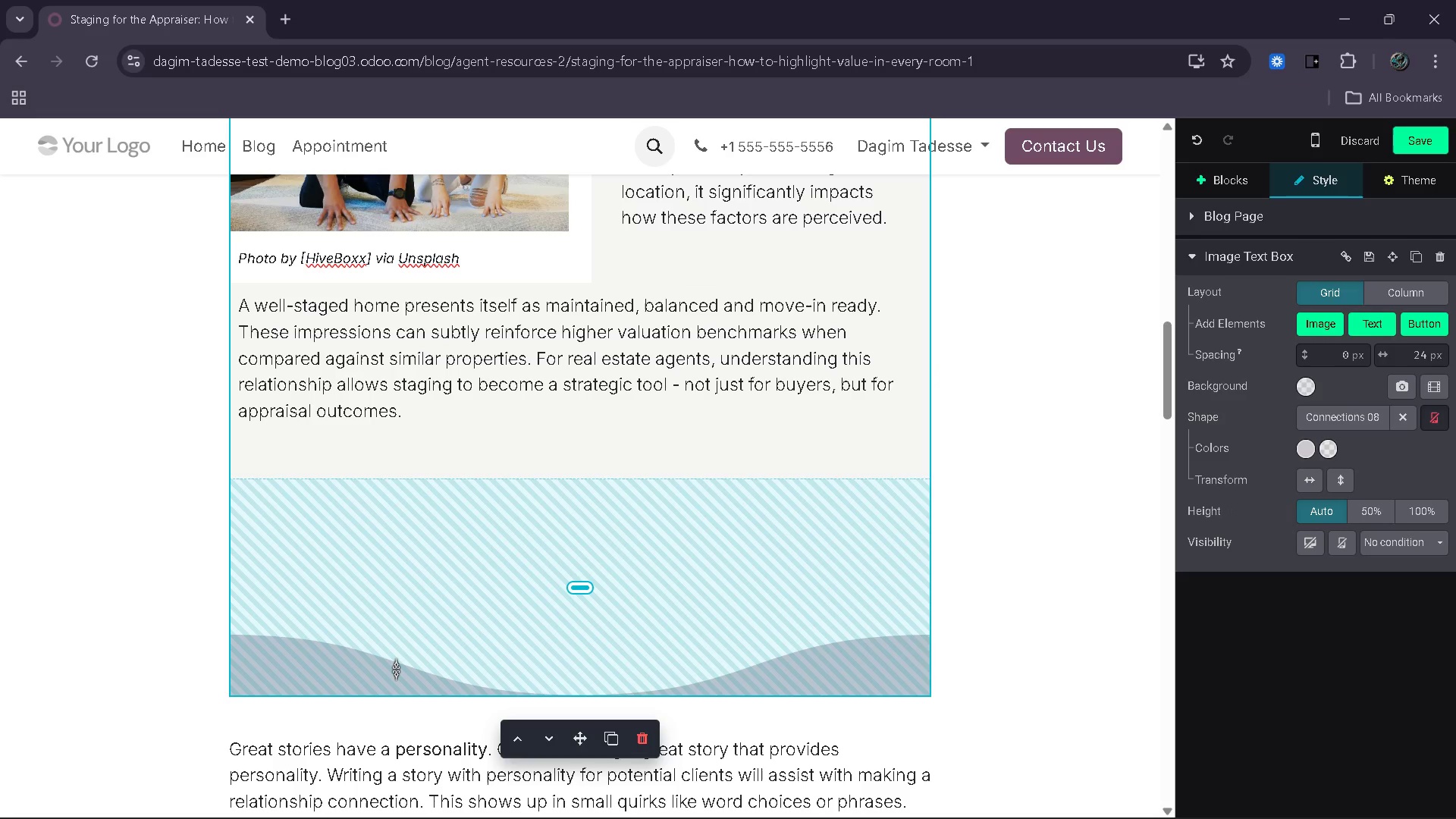 
left_click([396, 669])
 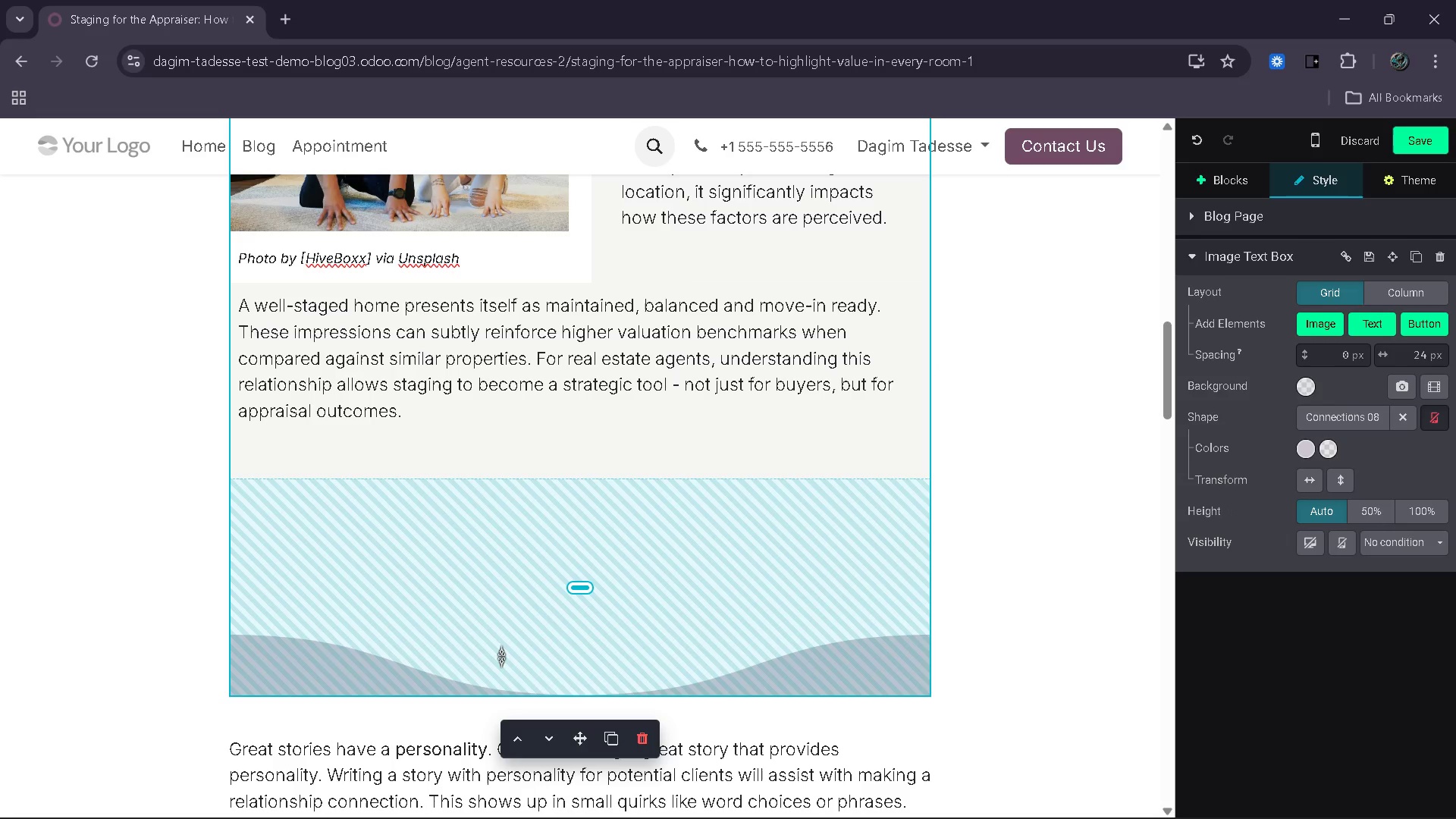 
left_click_drag(start_coordinate=[501, 656], to_coordinate=[528, 479])
 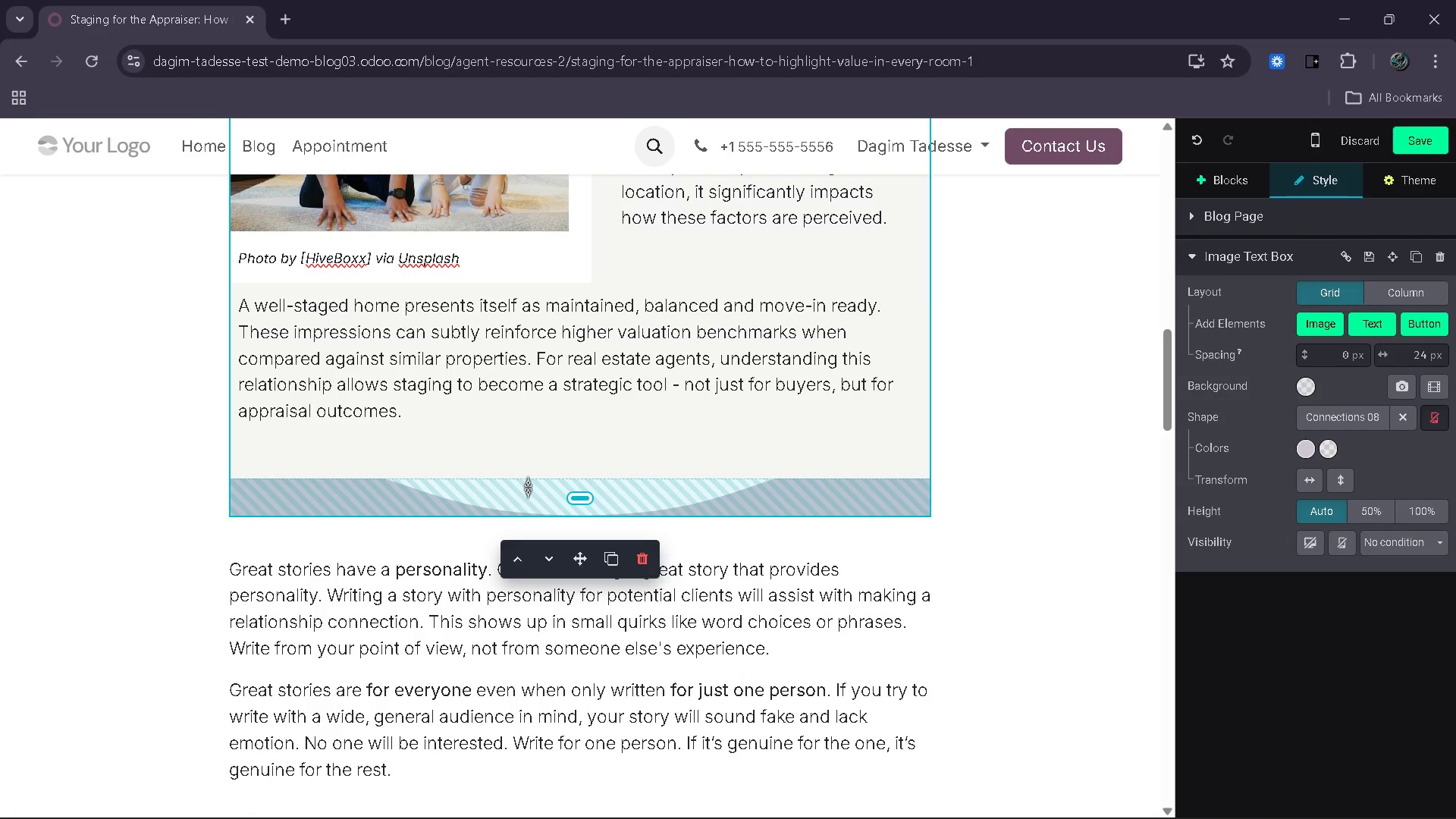 
left_click_drag(start_coordinate=[528, 487], to_coordinate=[516, 533])
 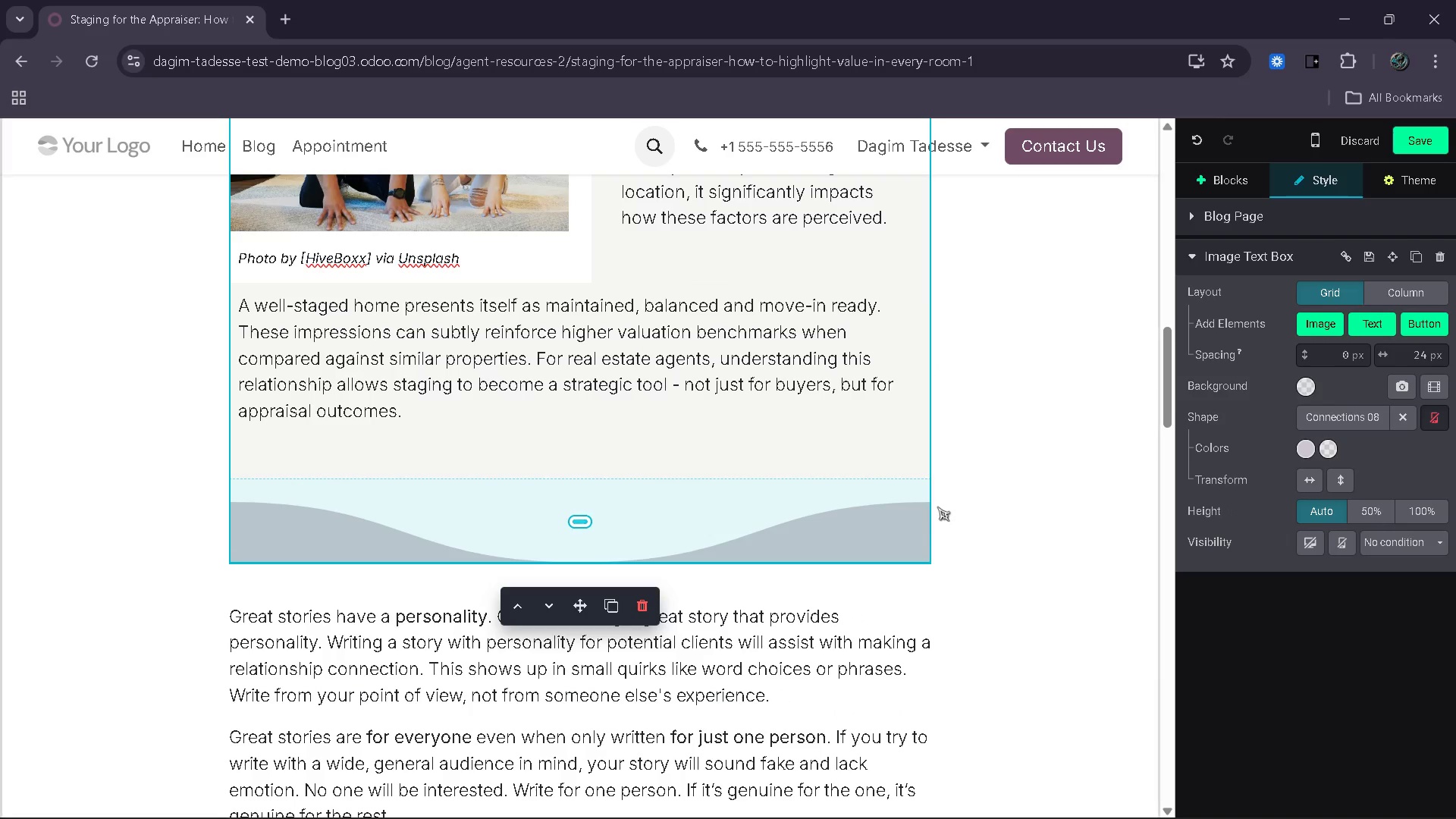 
left_click([937, 507])
 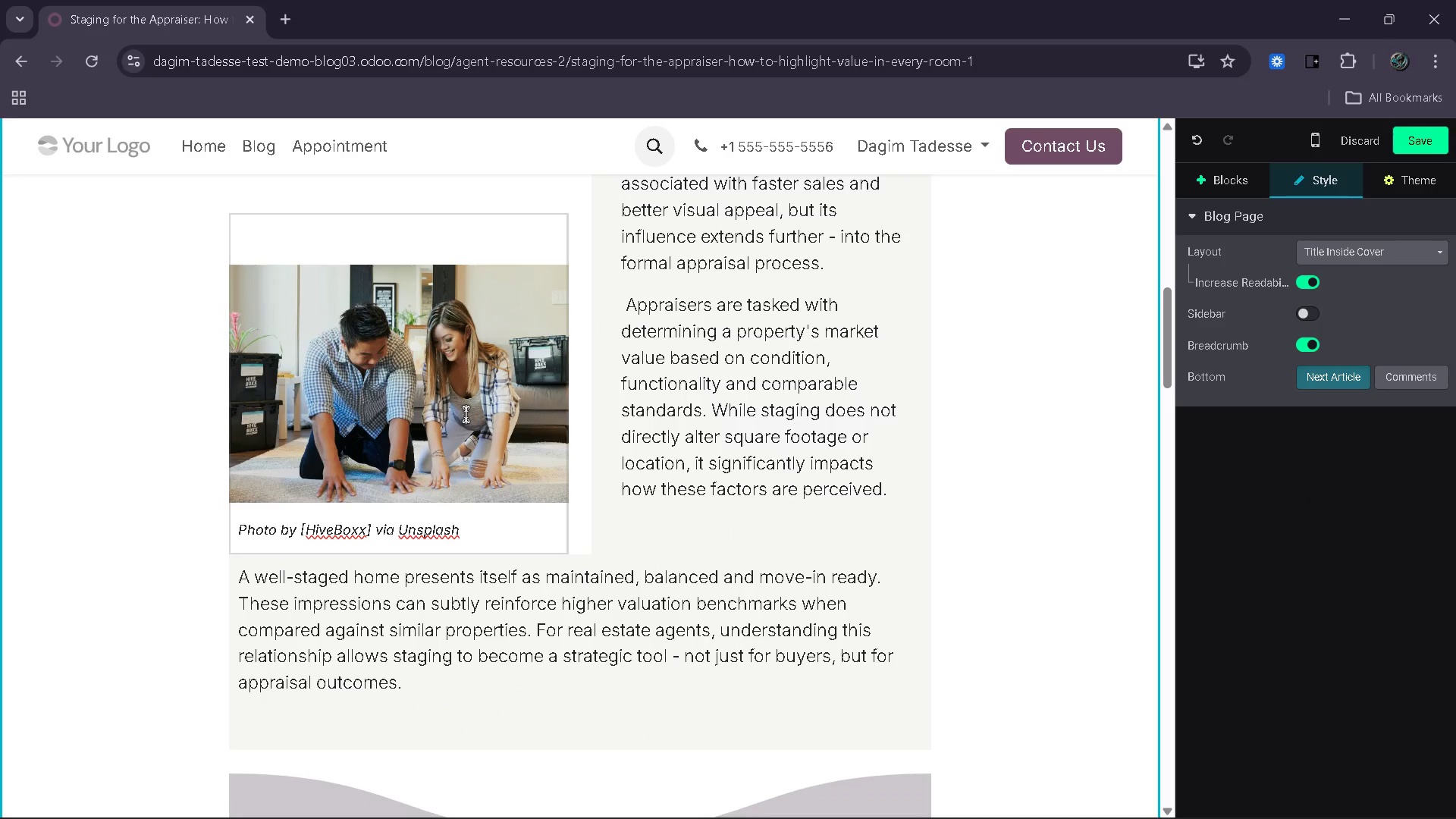 
wait(6.19)
 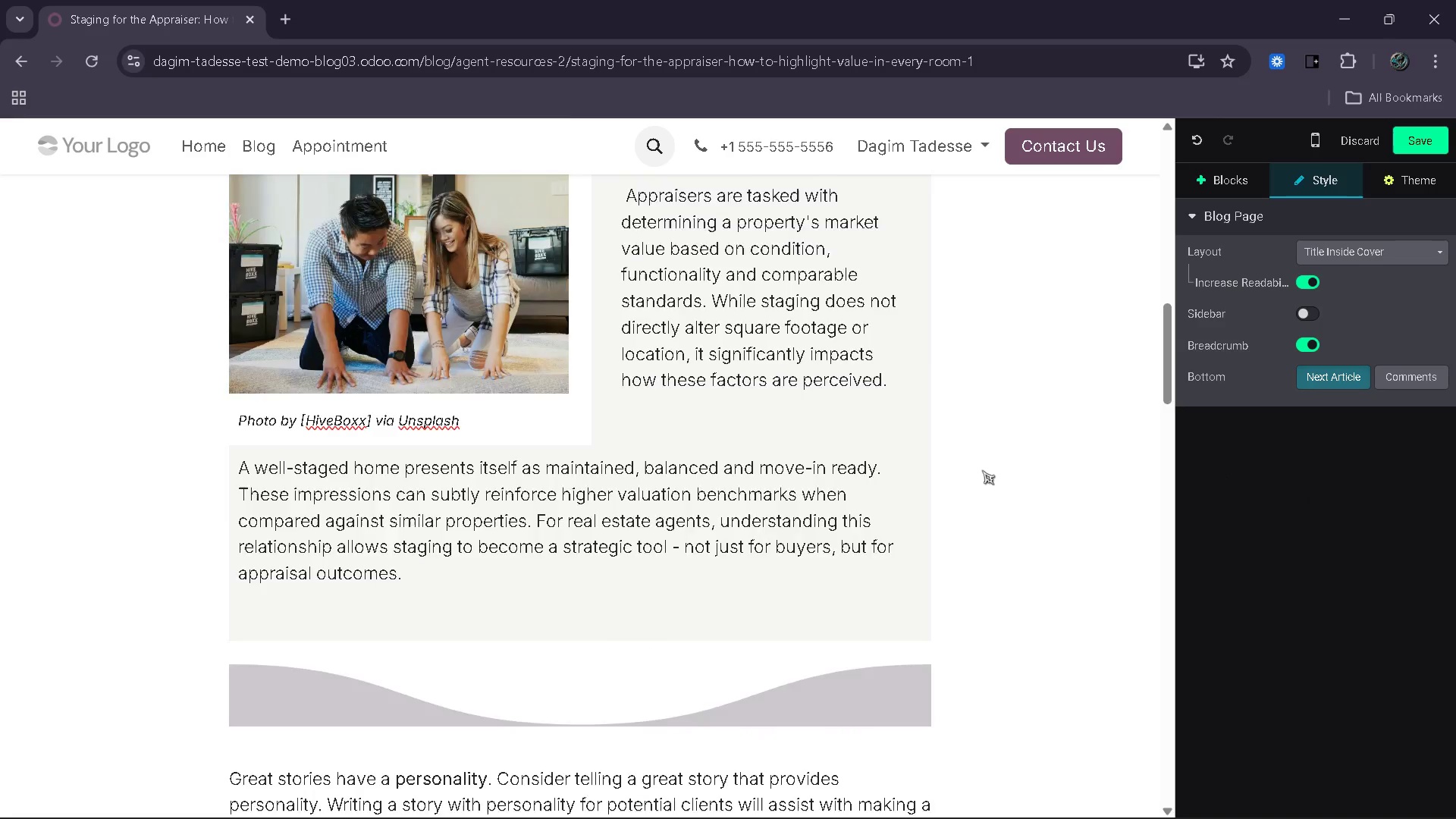 
left_click([444, 451])
 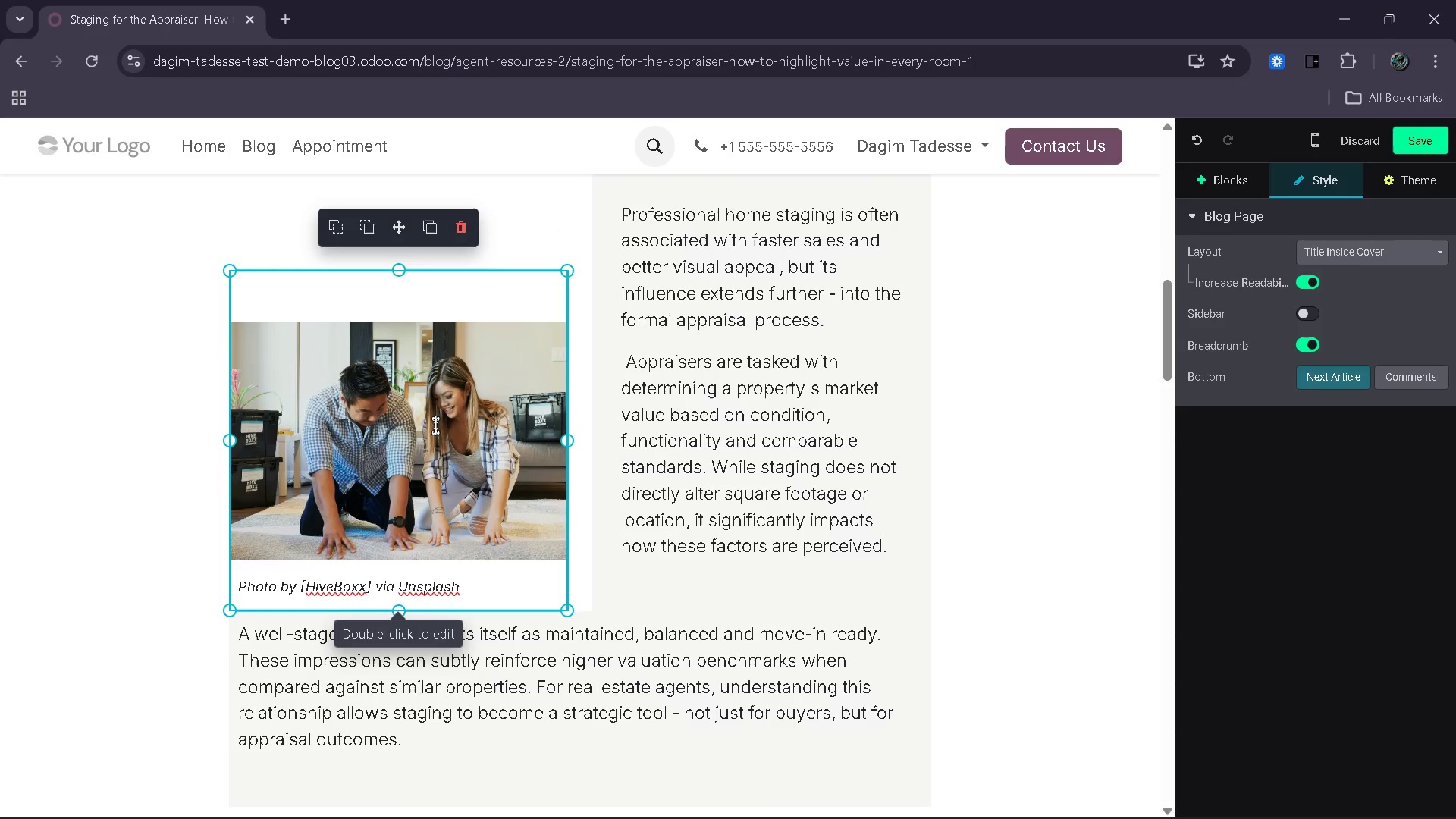 
left_click([435, 425])
 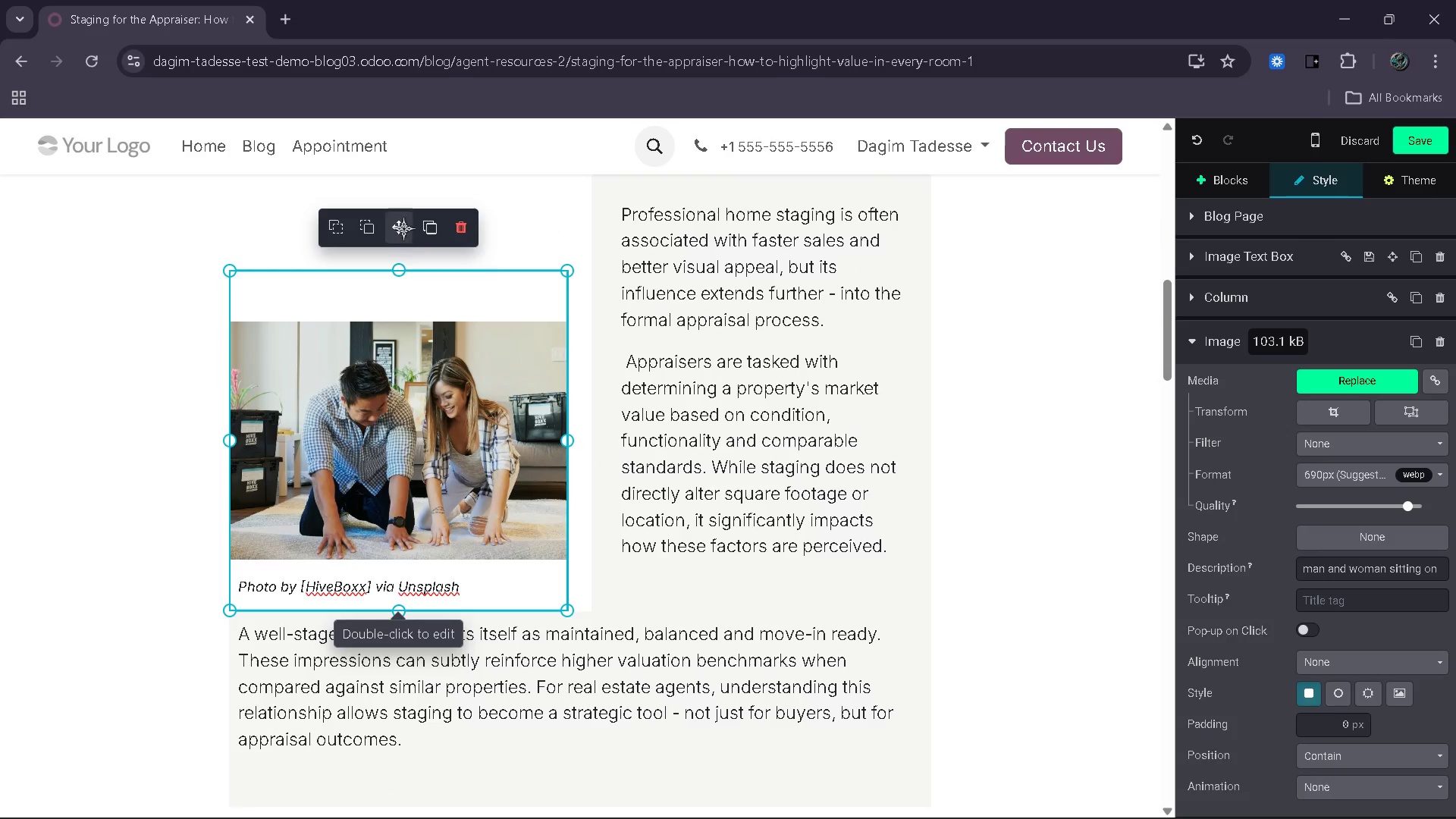 
left_click_drag(start_coordinate=[402, 228], to_coordinate=[404, 205])
 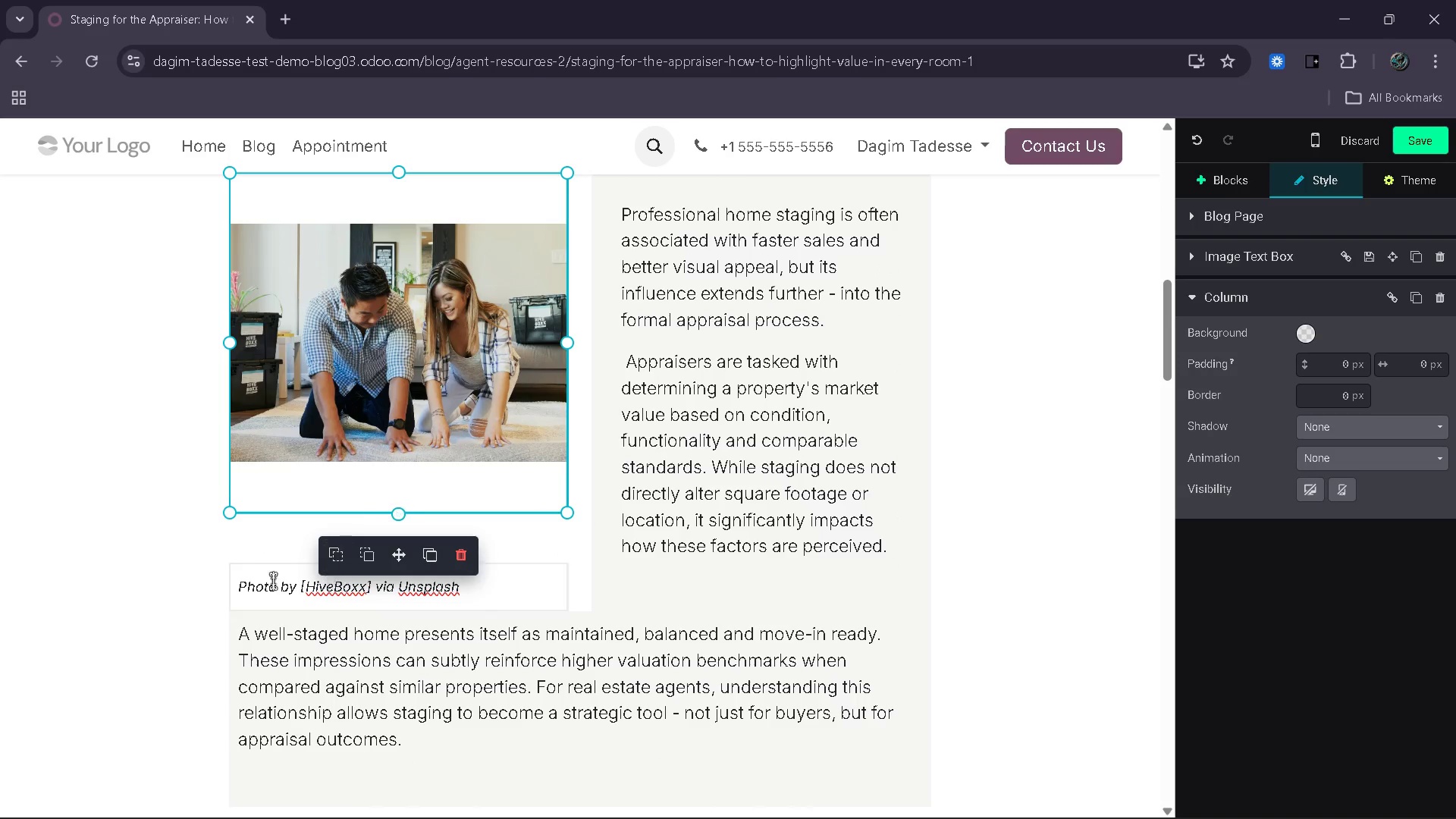 
left_click([252, 573])
 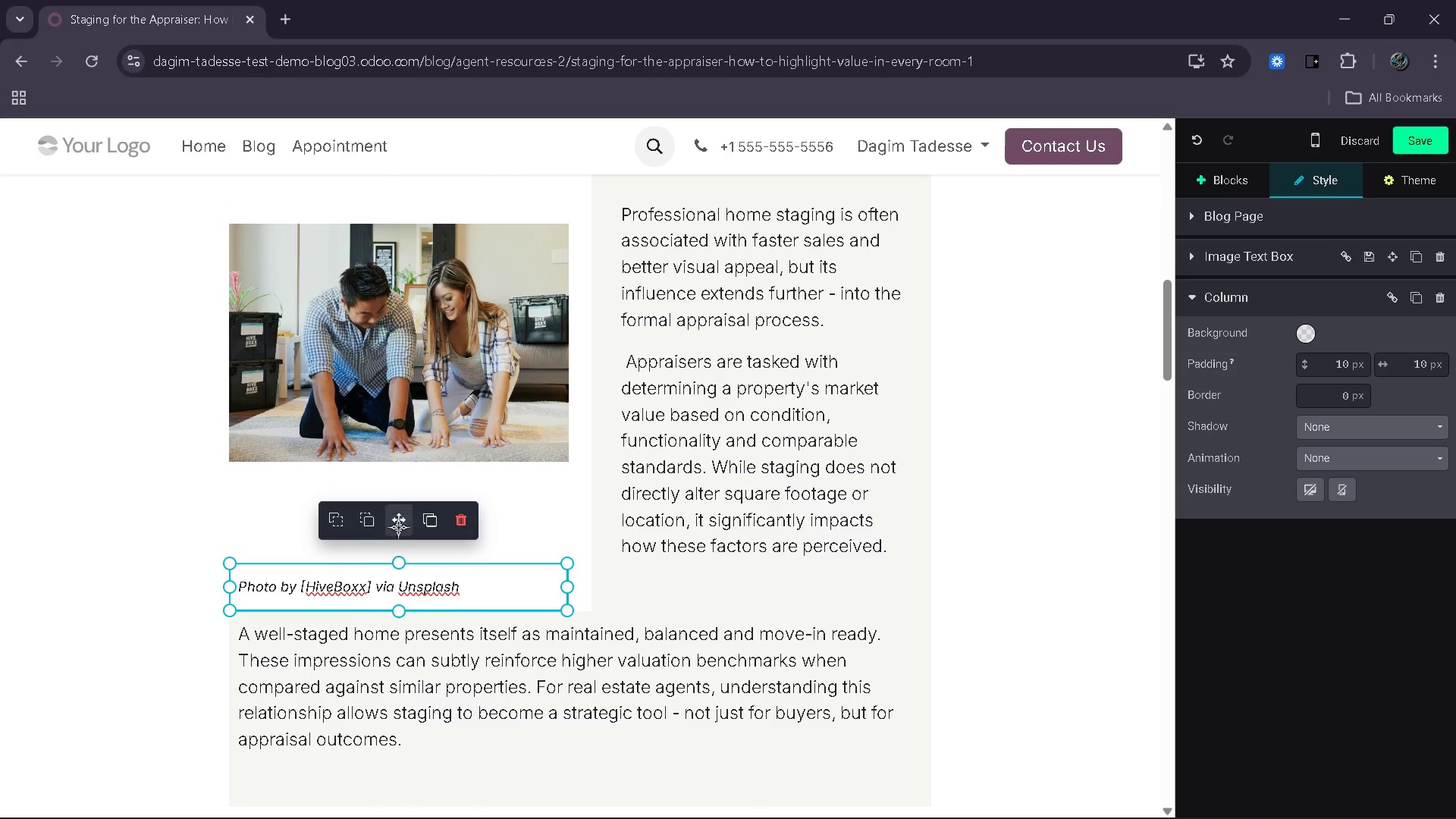 
left_click_drag(start_coordinate=[403, 523], to_coordinate=[409, 466])
 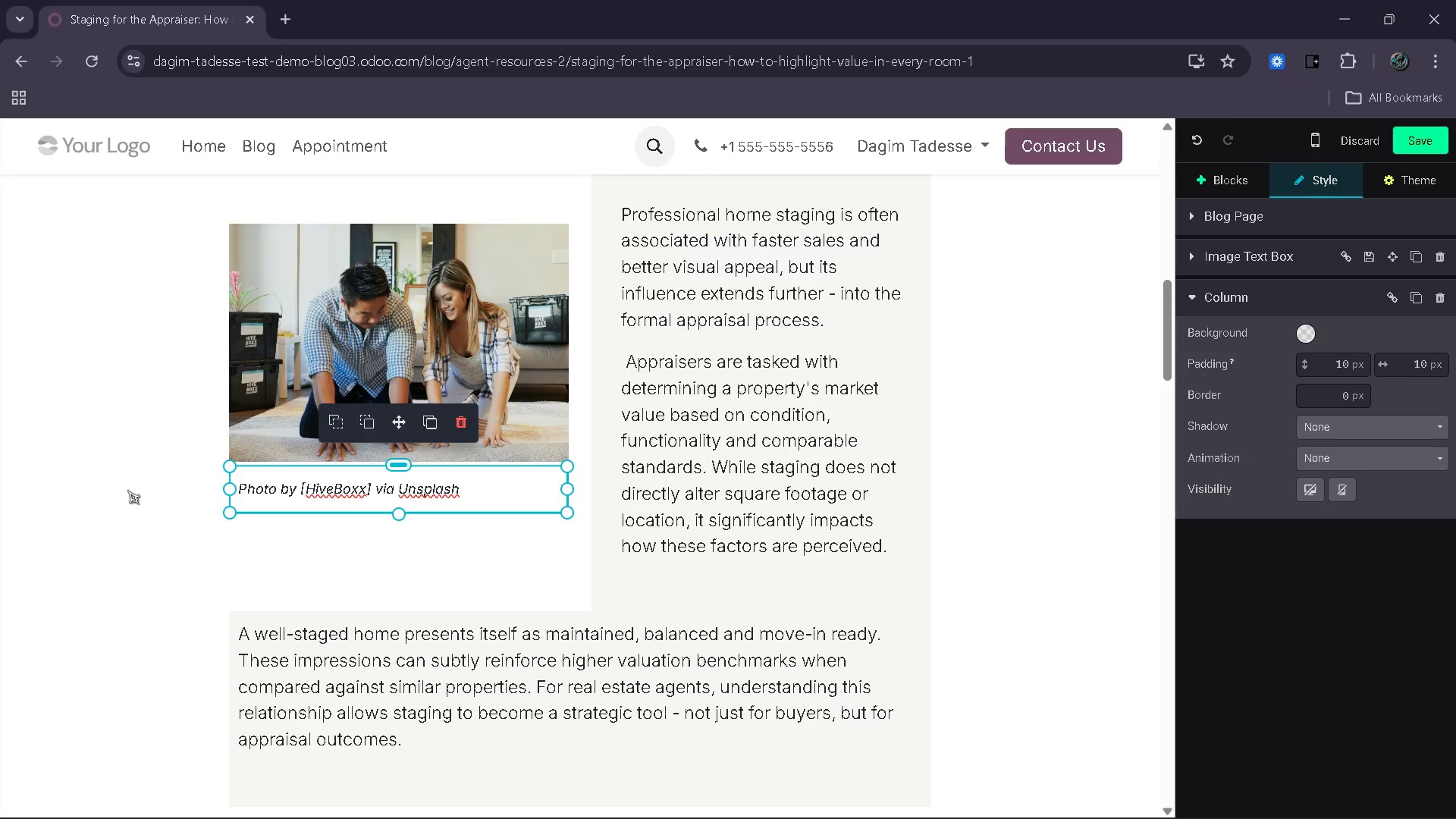 
left_click([124, 490])
 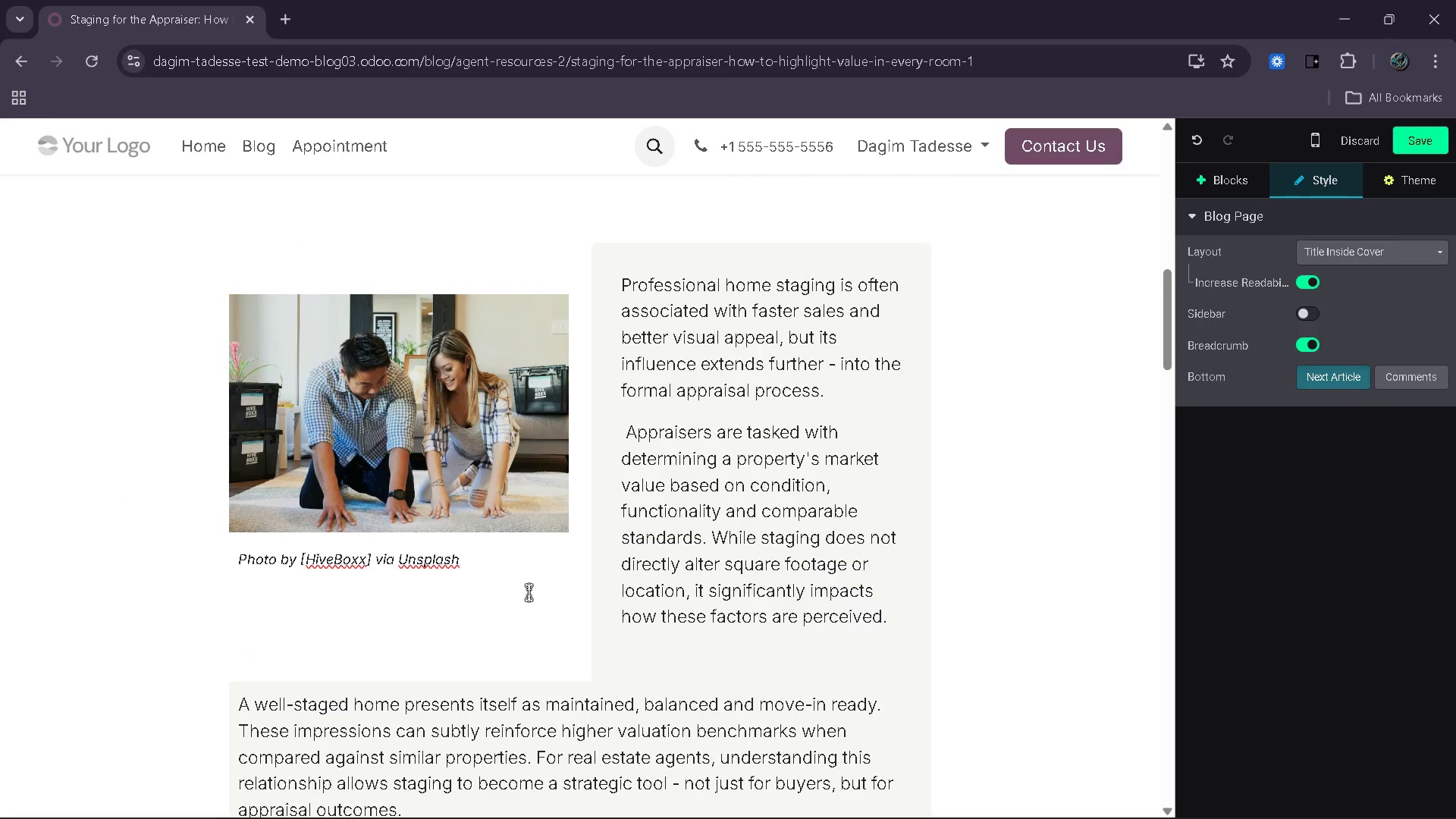 
left_click([513, 489])
 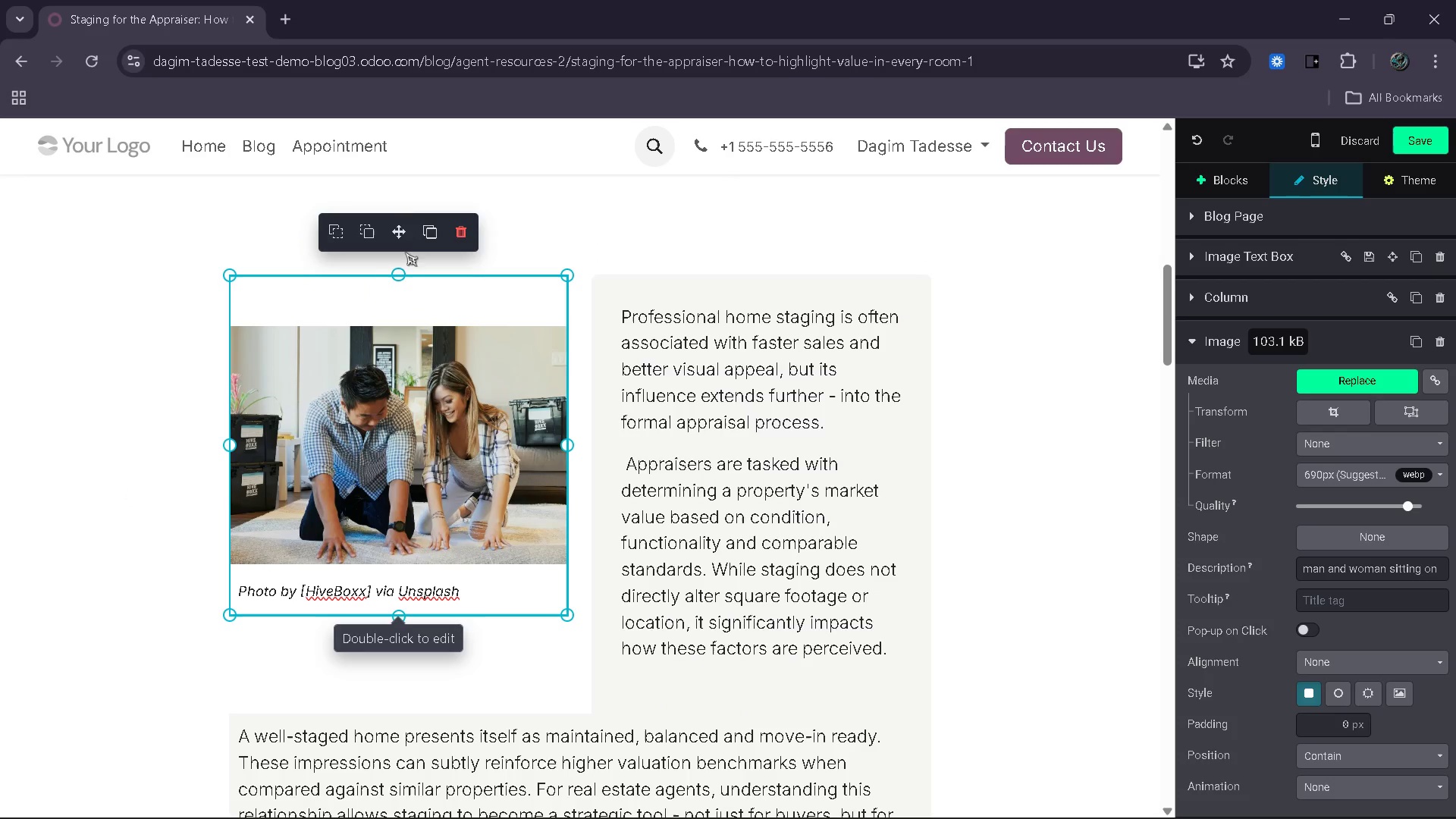 
left_click_drag(start_coordinate=[403, 236], to_coordinate=[398, 278])
 